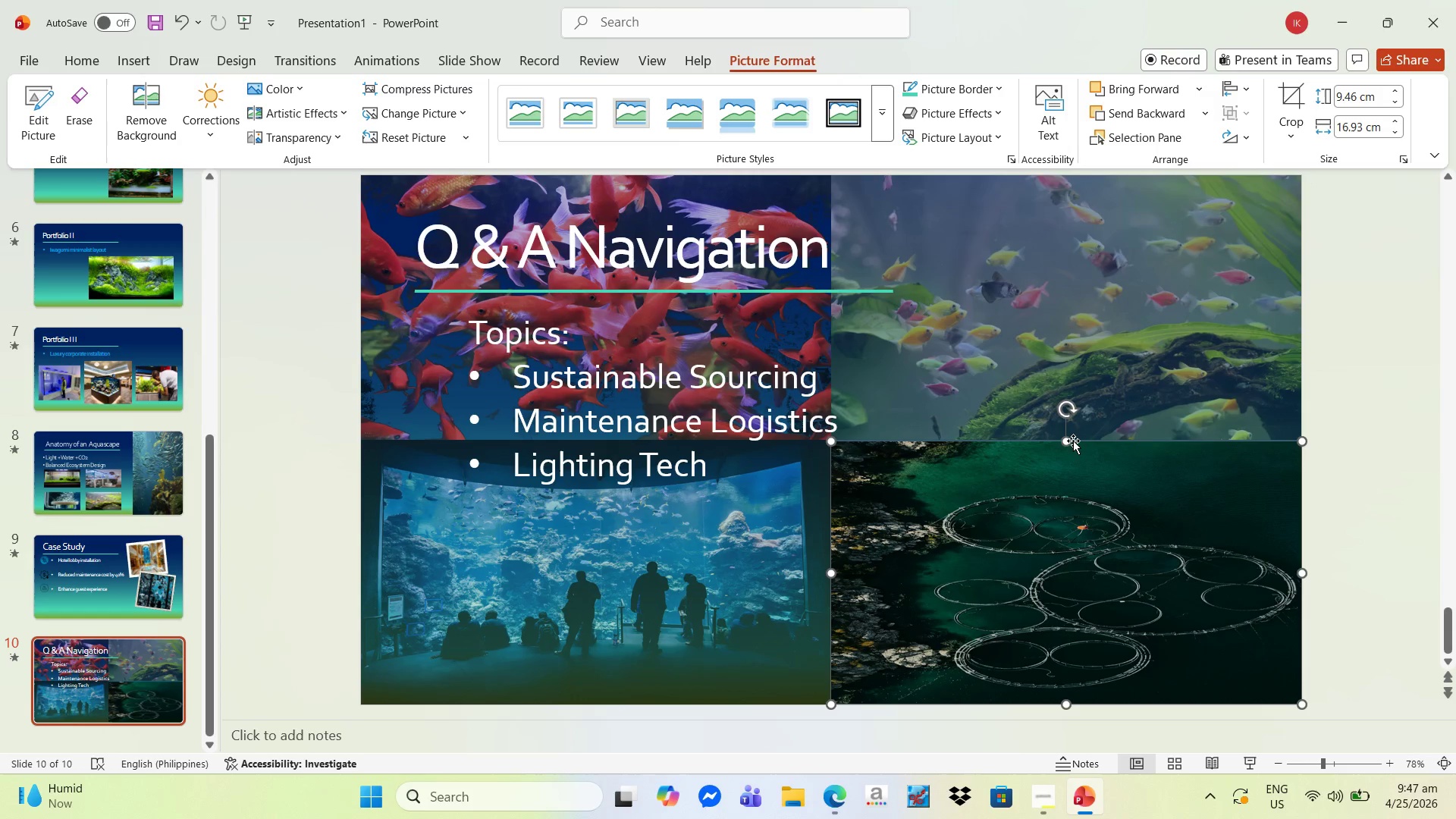 
left_click_drag(start_coordinate=[1065, 443], to_coordinate=[1101, 337])
 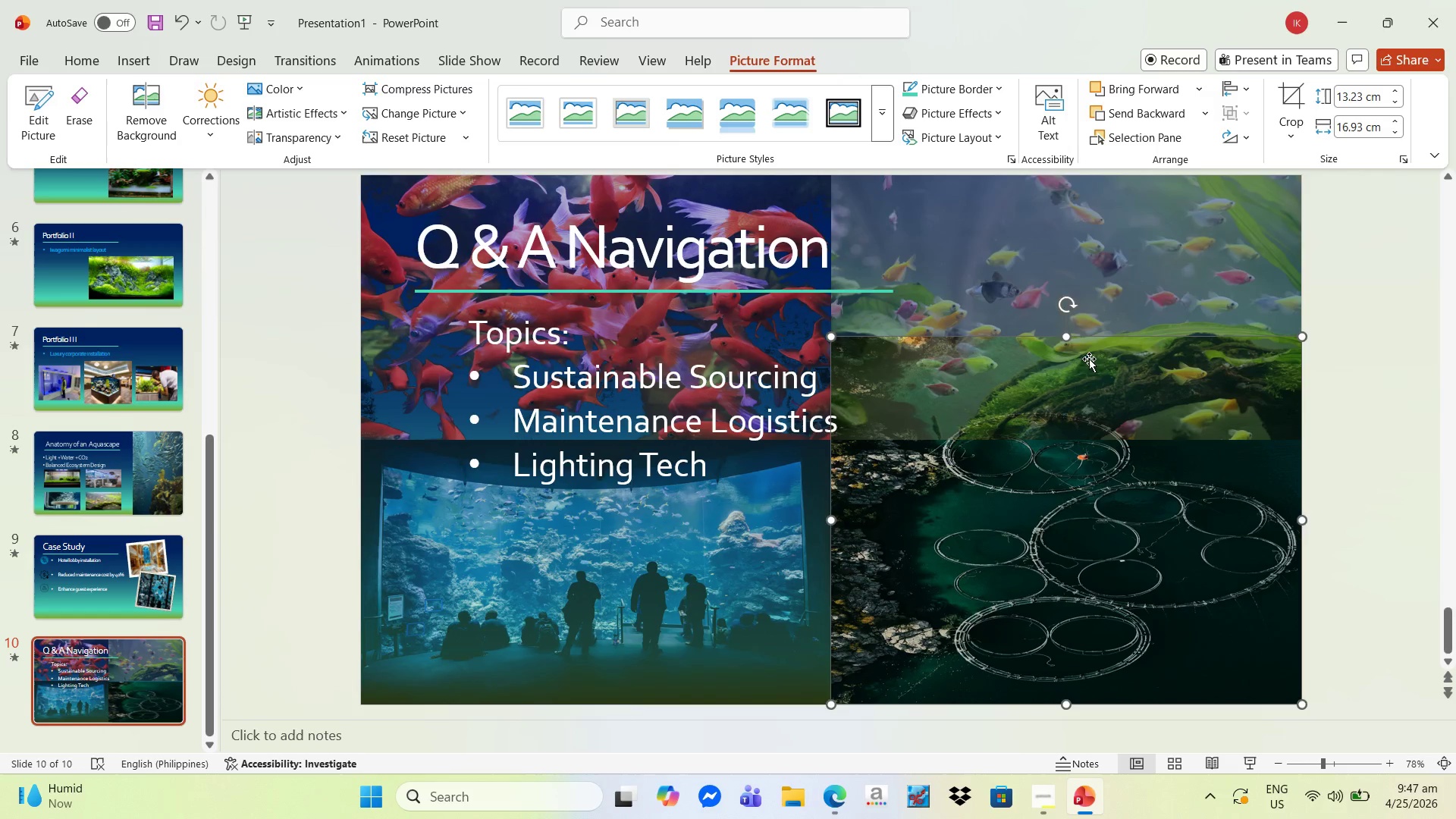 
right_click([1088, 359])
 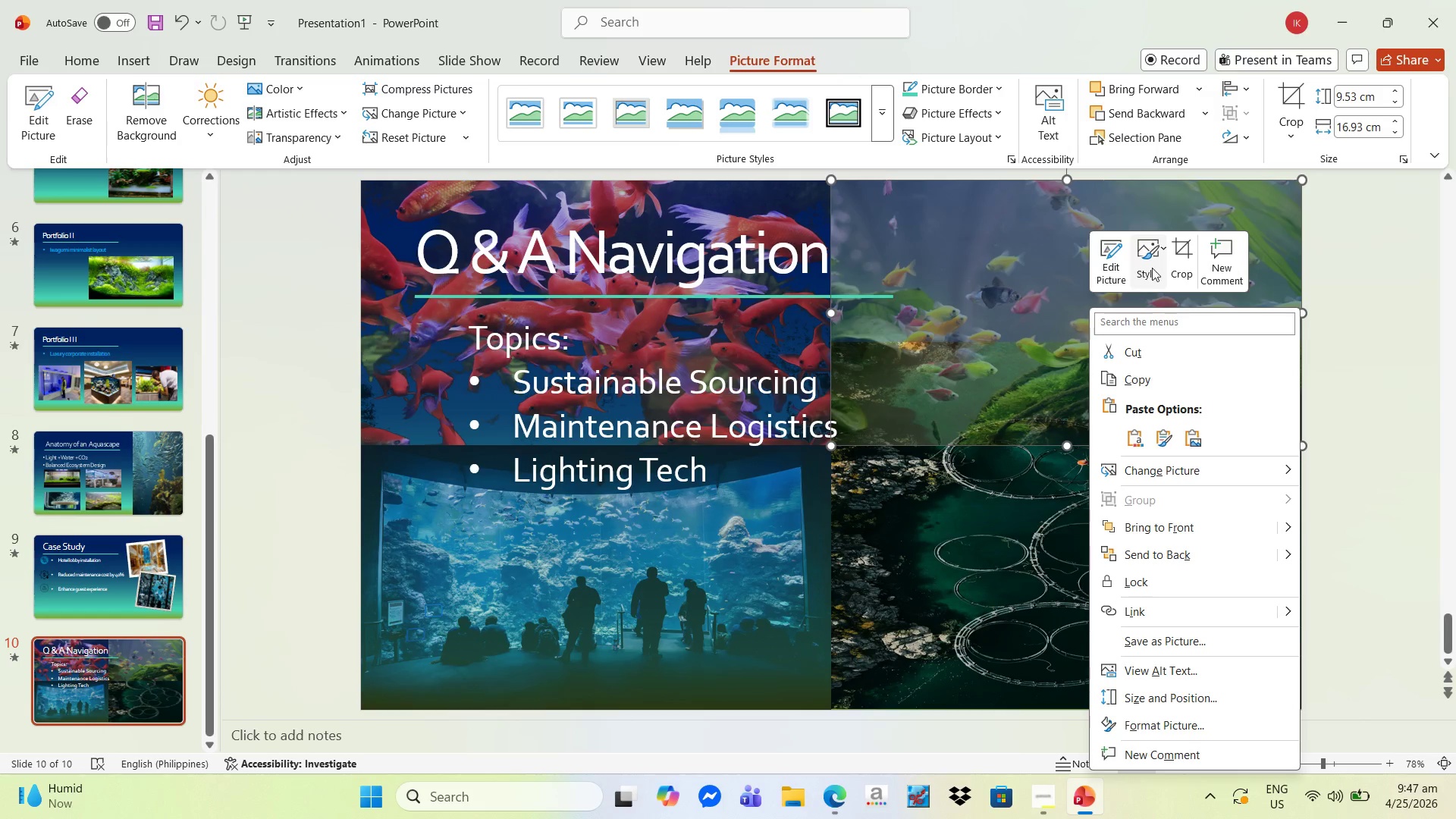 
left_click([919, 520])
 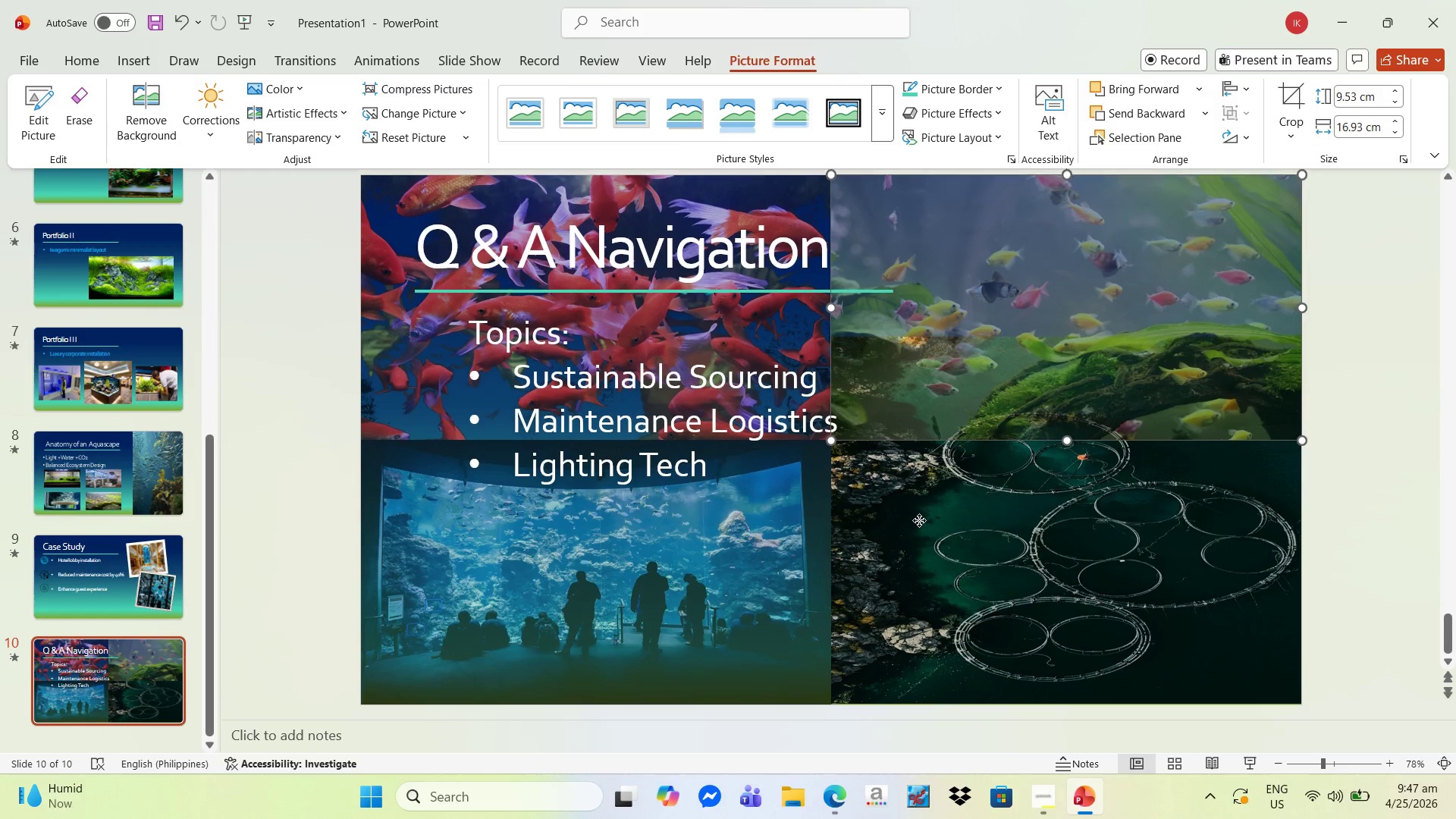 
right_click([919, 520])
 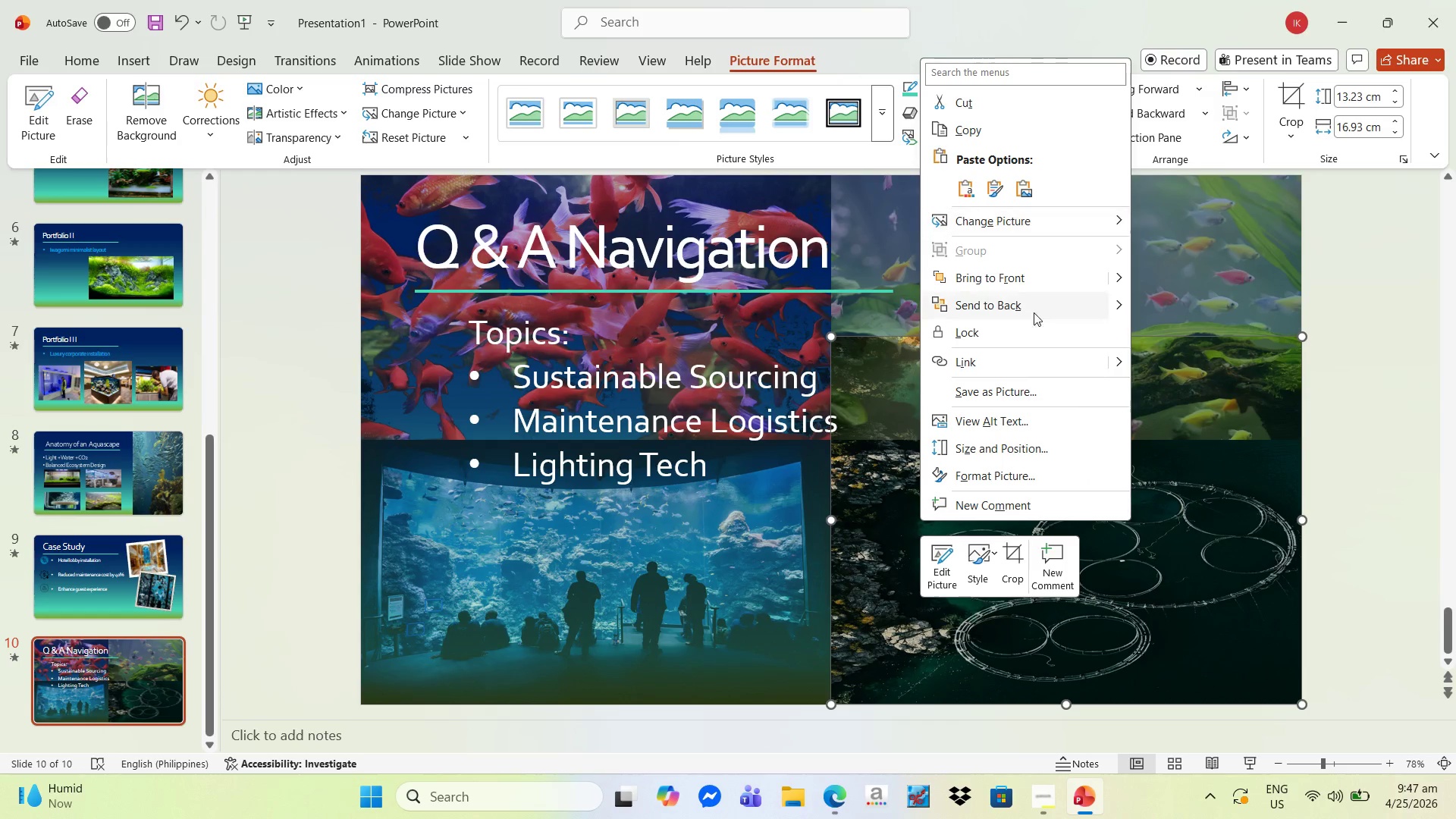 
left_click([1018, 557])
 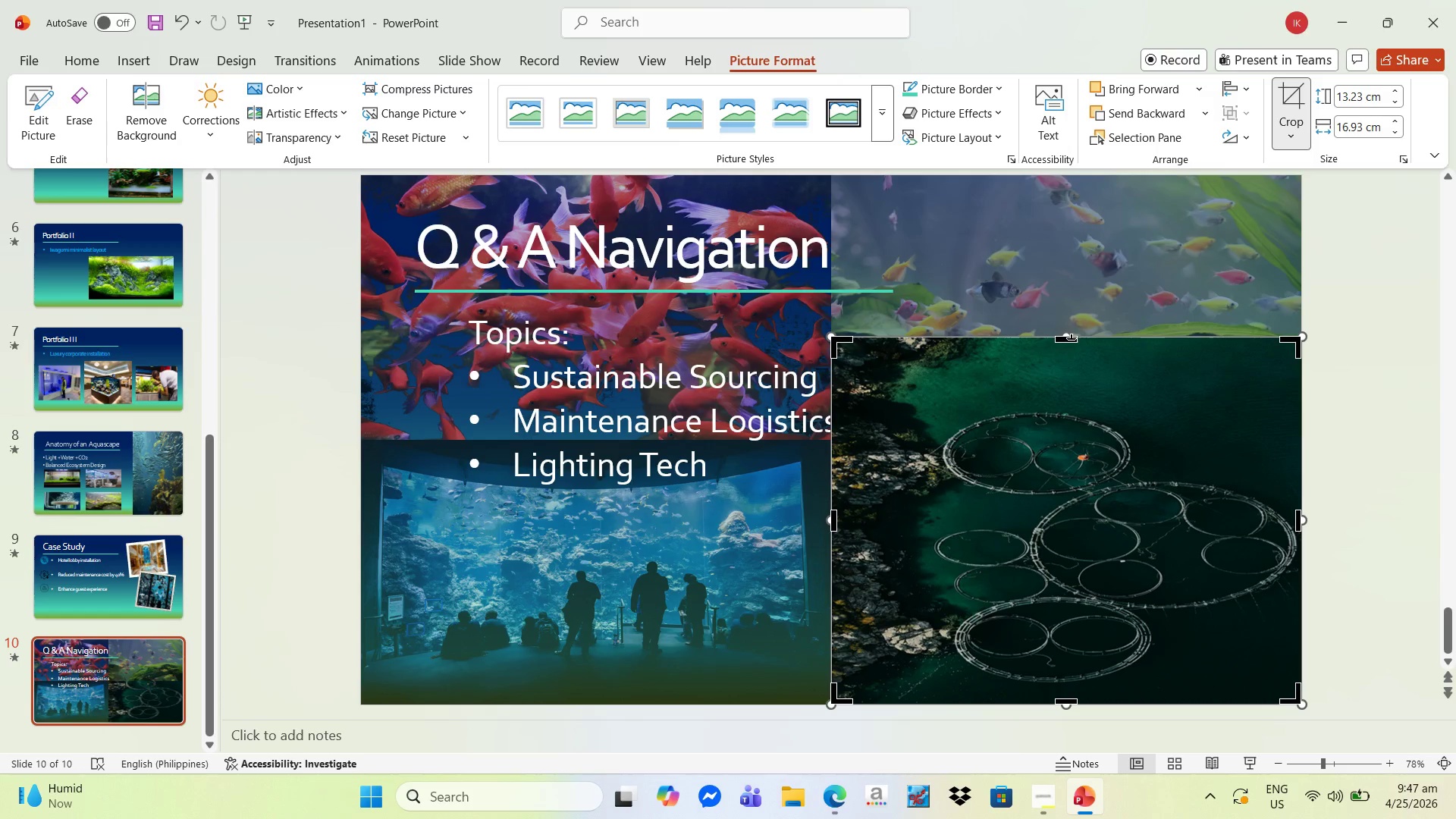 
left_click_drag(start_coordinate=[1072, 339], to_coordinate=[1072, 438])
 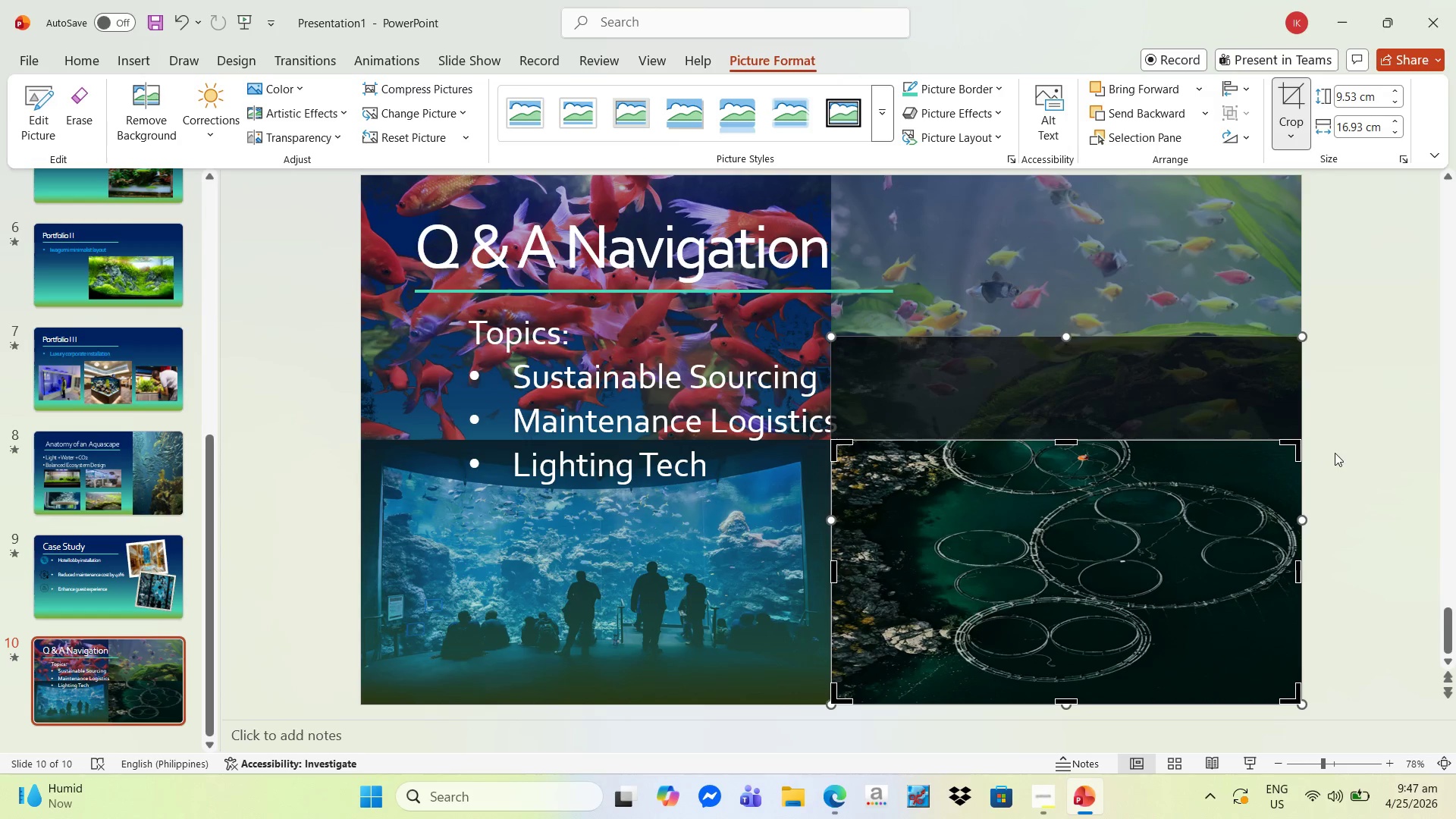 
left_click([1354, 451])
 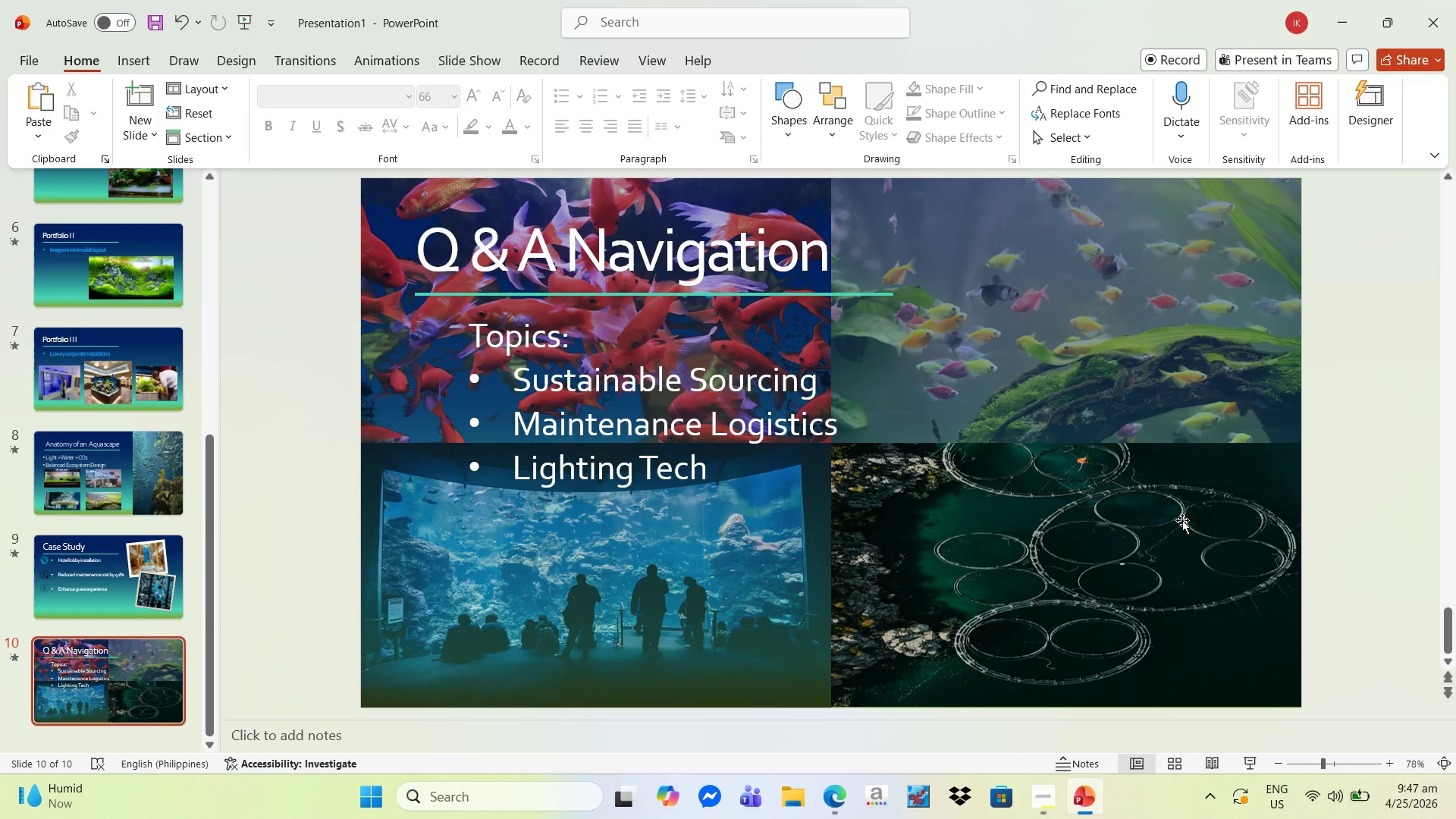 
right_click([1180, 521])
 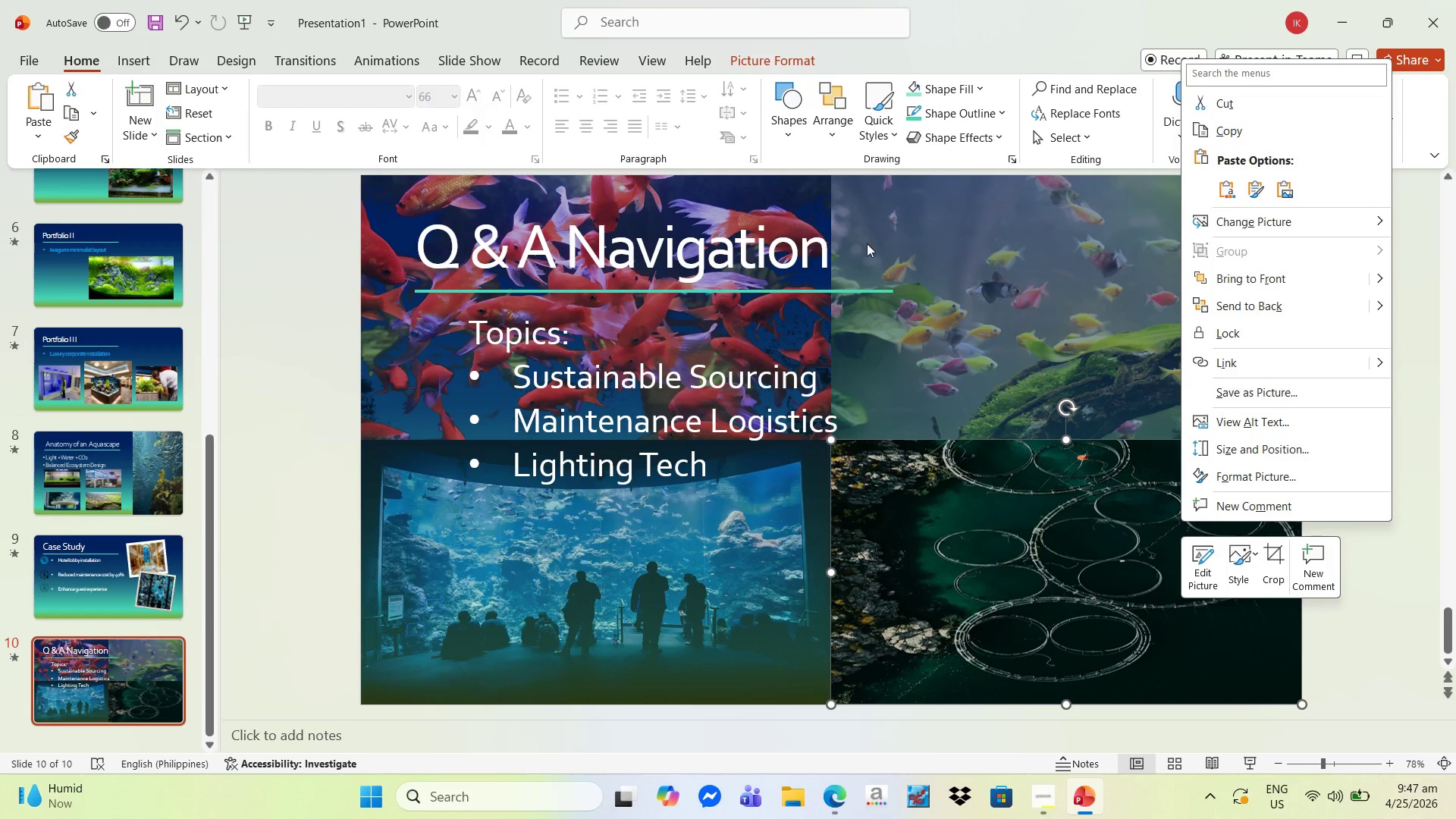 
left_click_drag(start_coordinate=[750, 59], to_coordinate=[752, 64])
 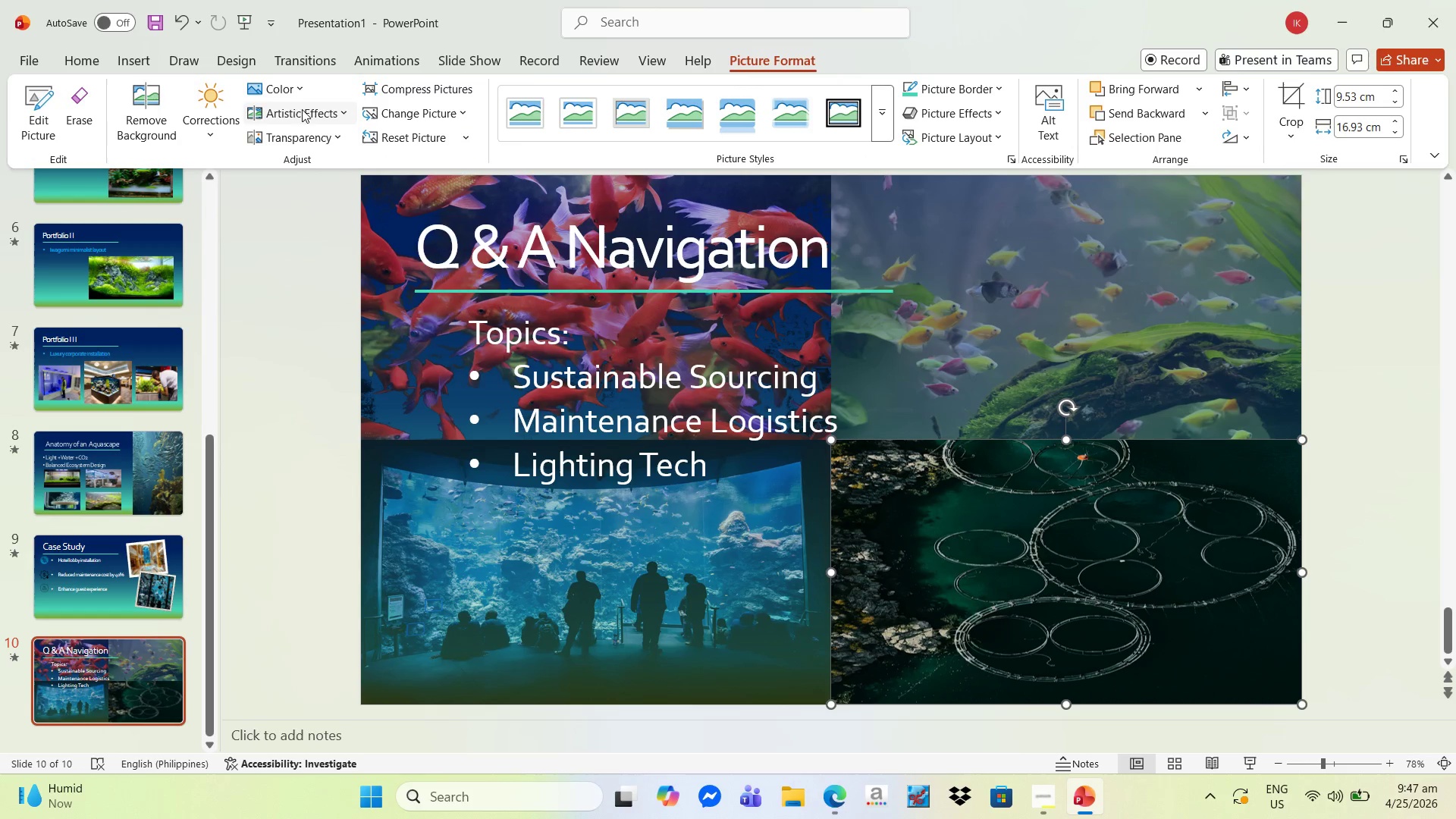 
left_click([296, 98])
 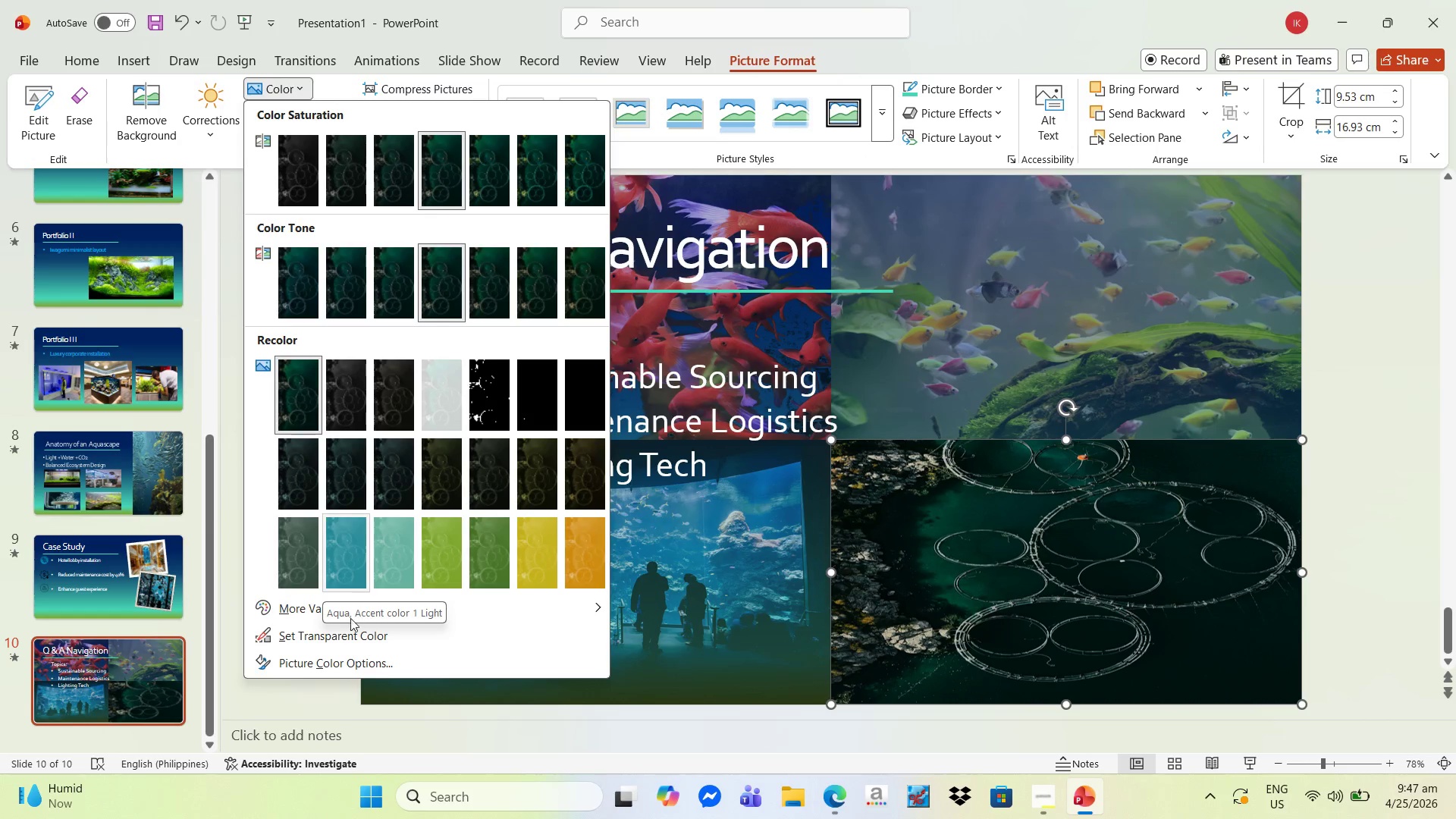 
left_click([352, 635])
 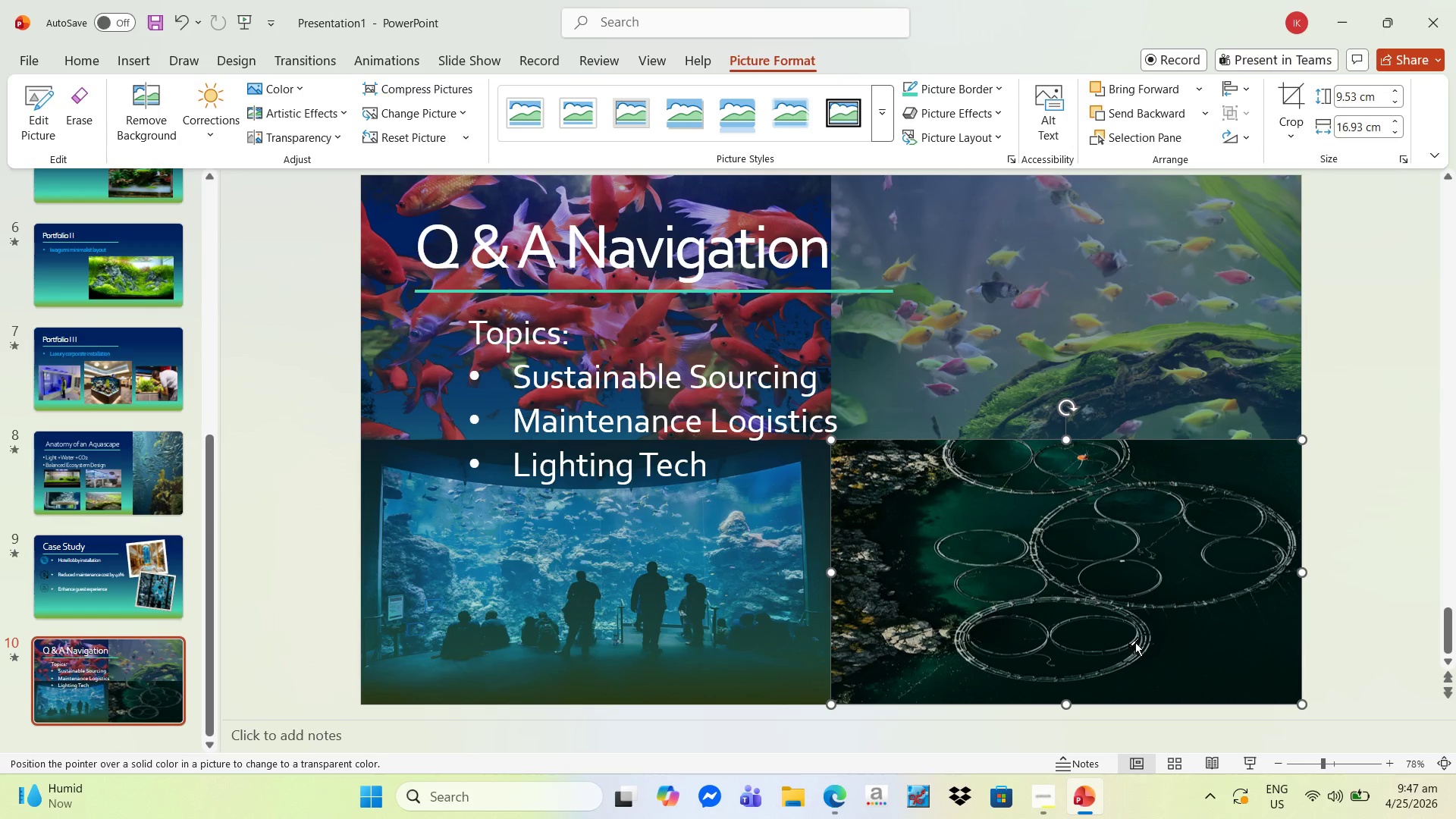 
left_click([1185, 659])
 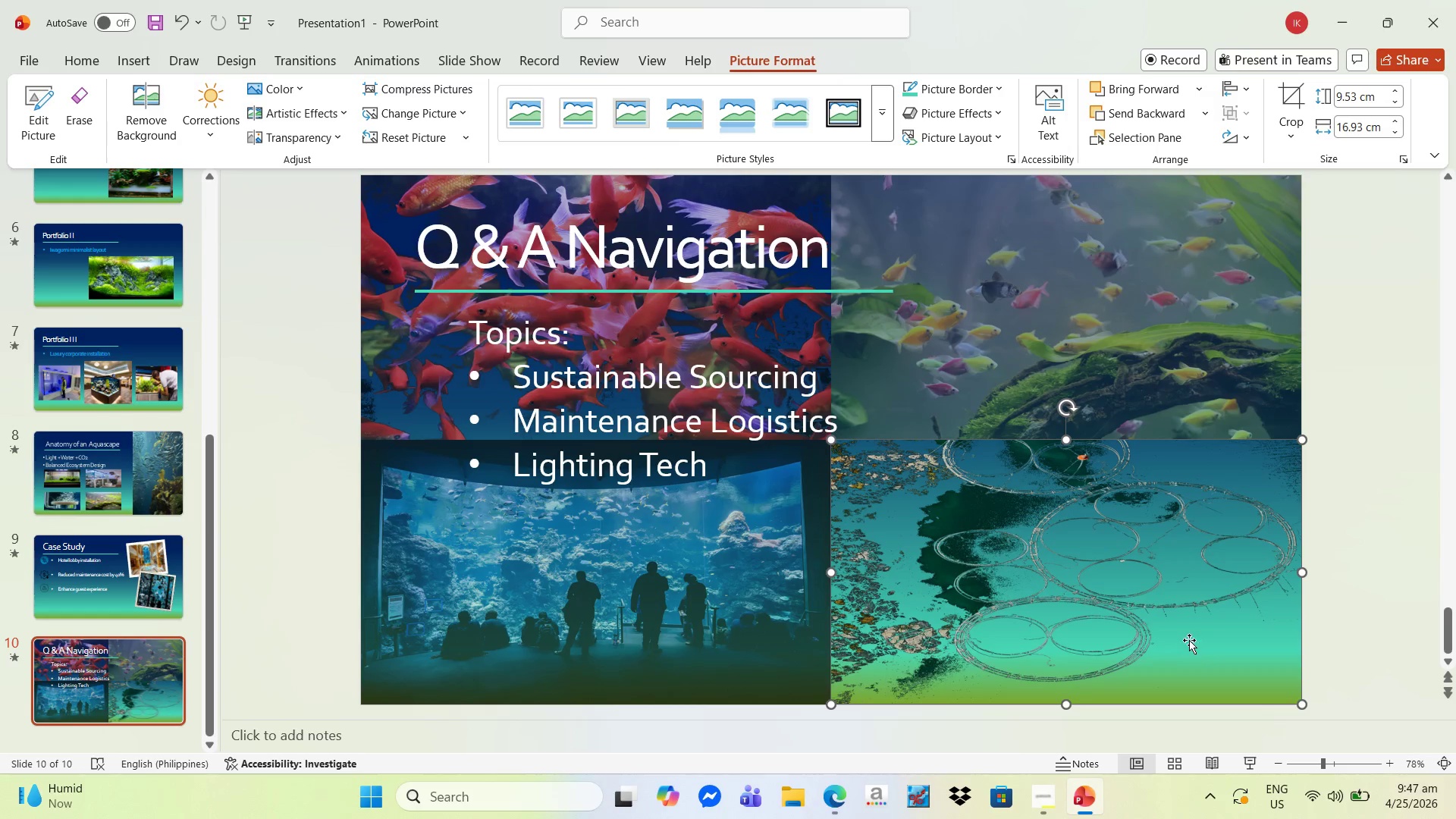 
key(Control+Z)
 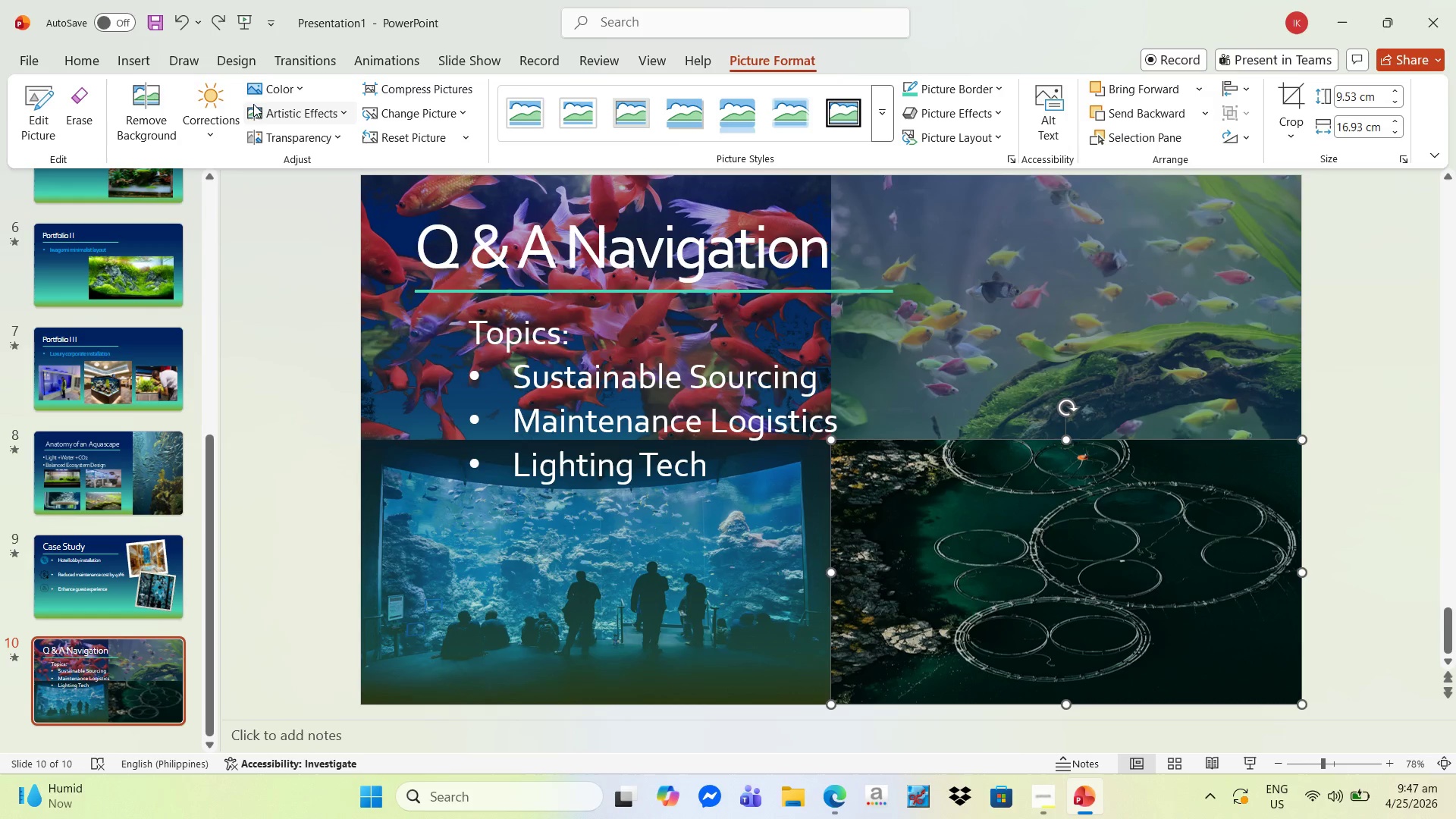 
left_click_drag(start_coordinate=[265, 132], to_coordinate=[276, 118])
 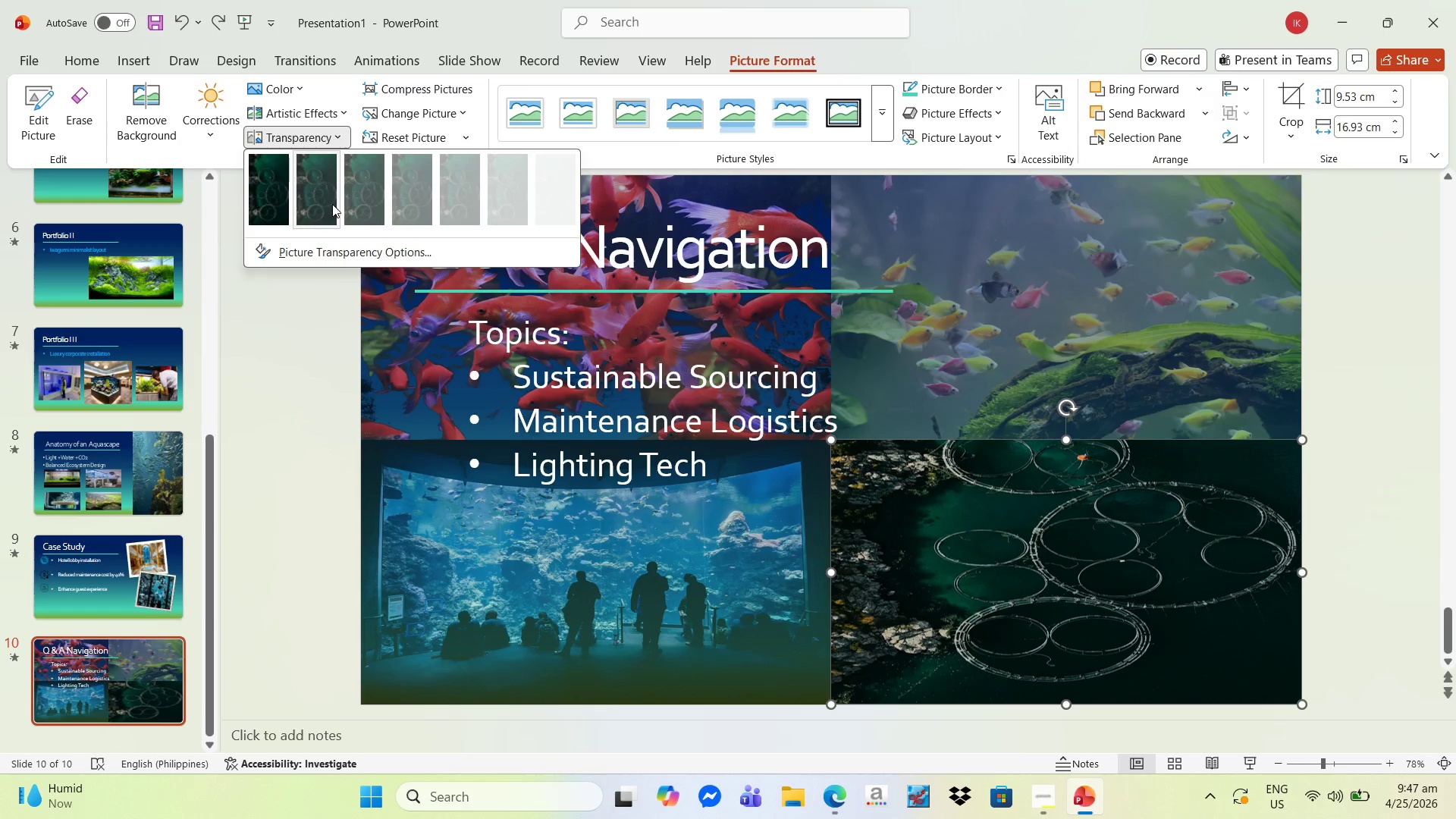 
left_click([356, 202])
 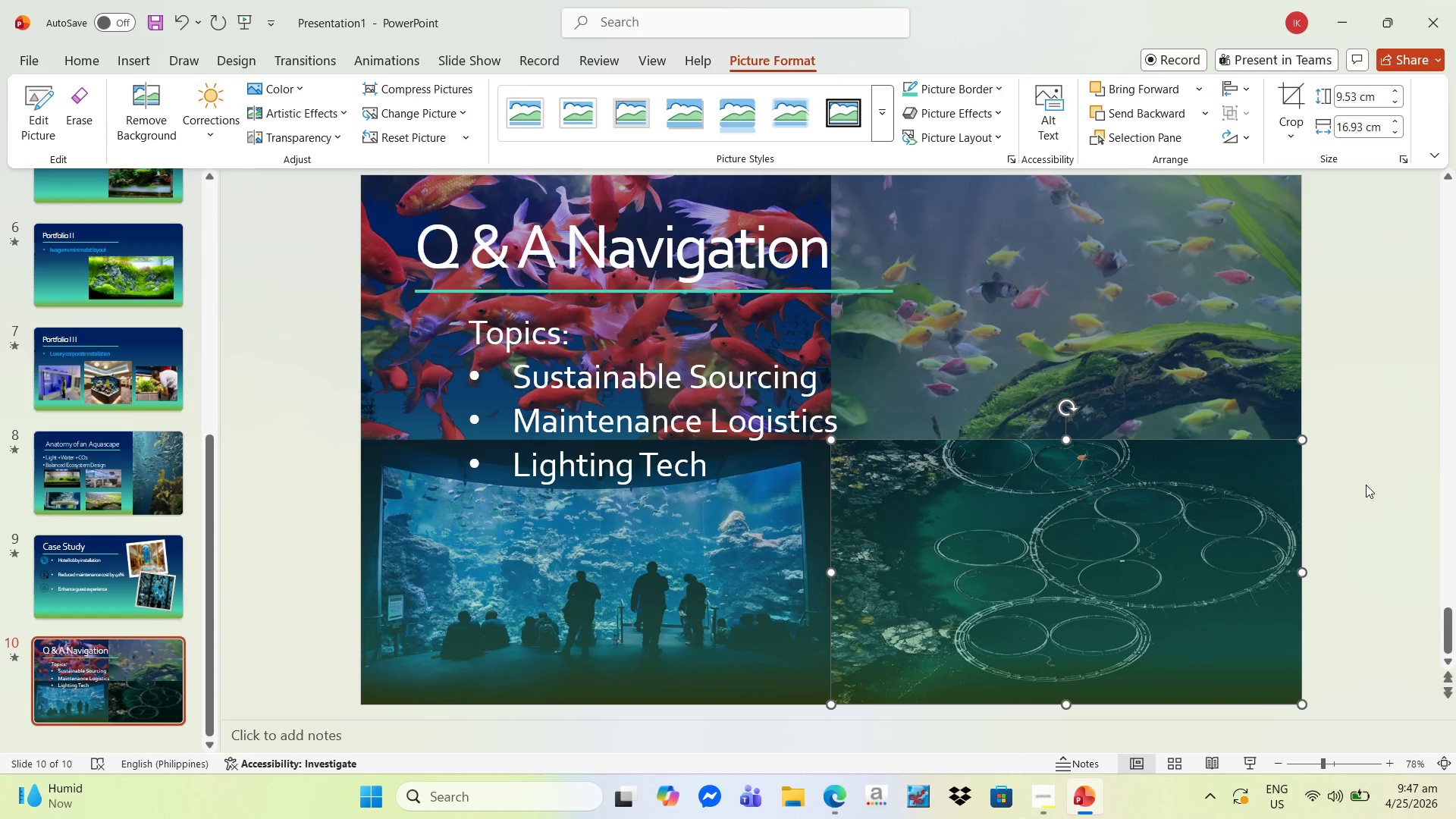 
left_click([1400, 495])
 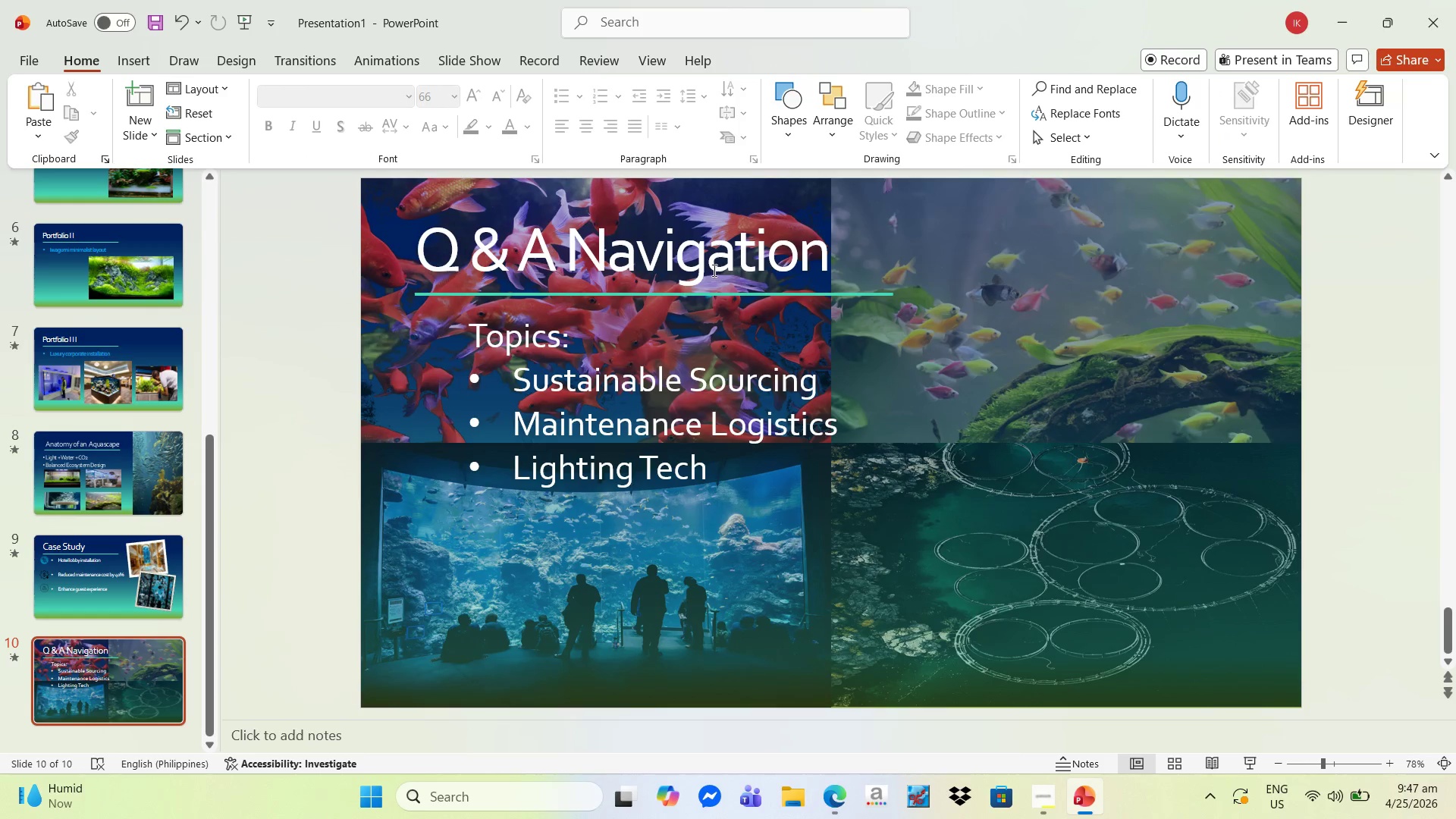 
left_click([711, 266])
 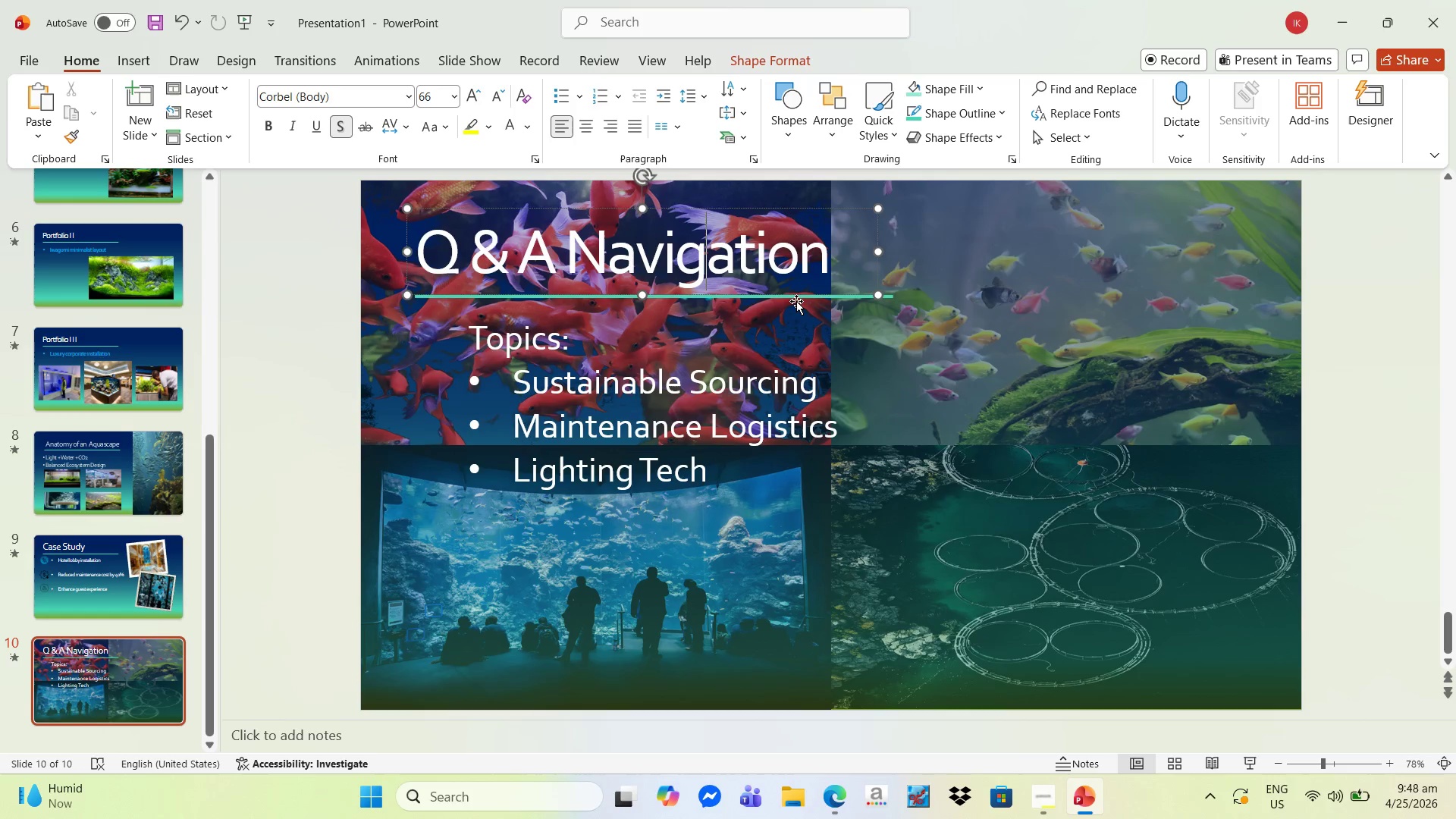 
wait(8.66)
 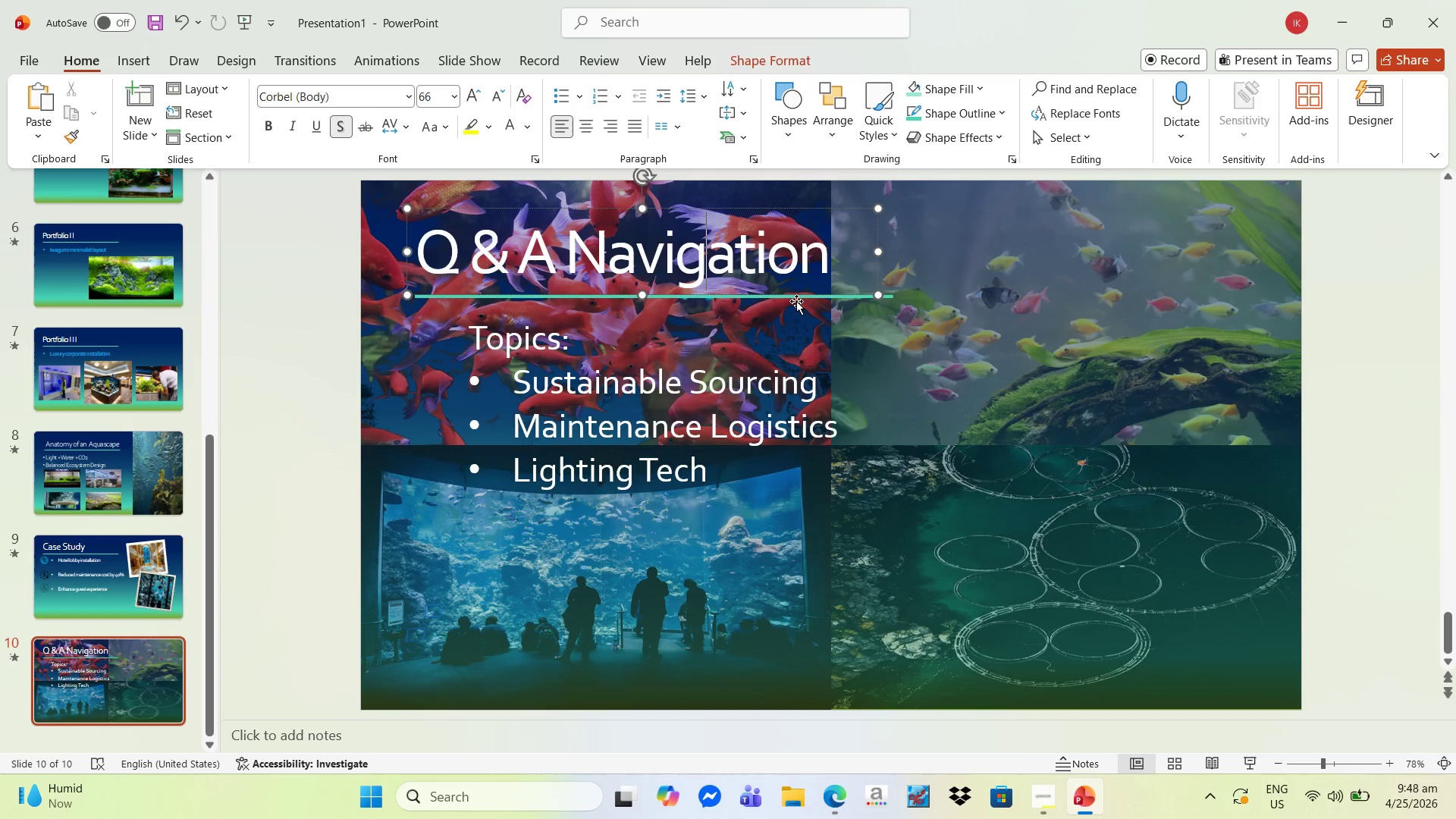 
left_click([534, 389])
 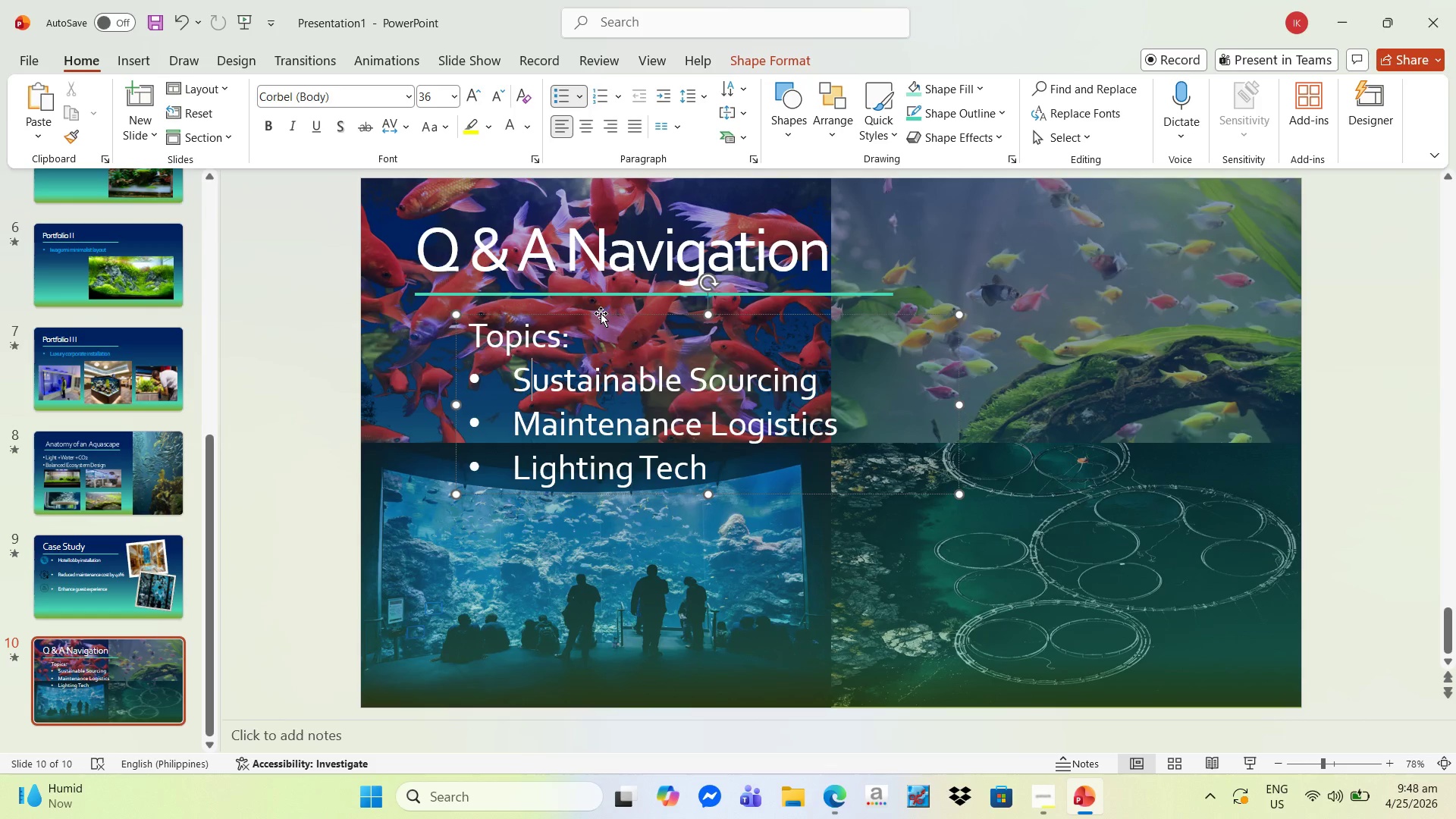 
left_click_drag(start_coordinate=[603, 312], to_coordinate=[761, 479])
 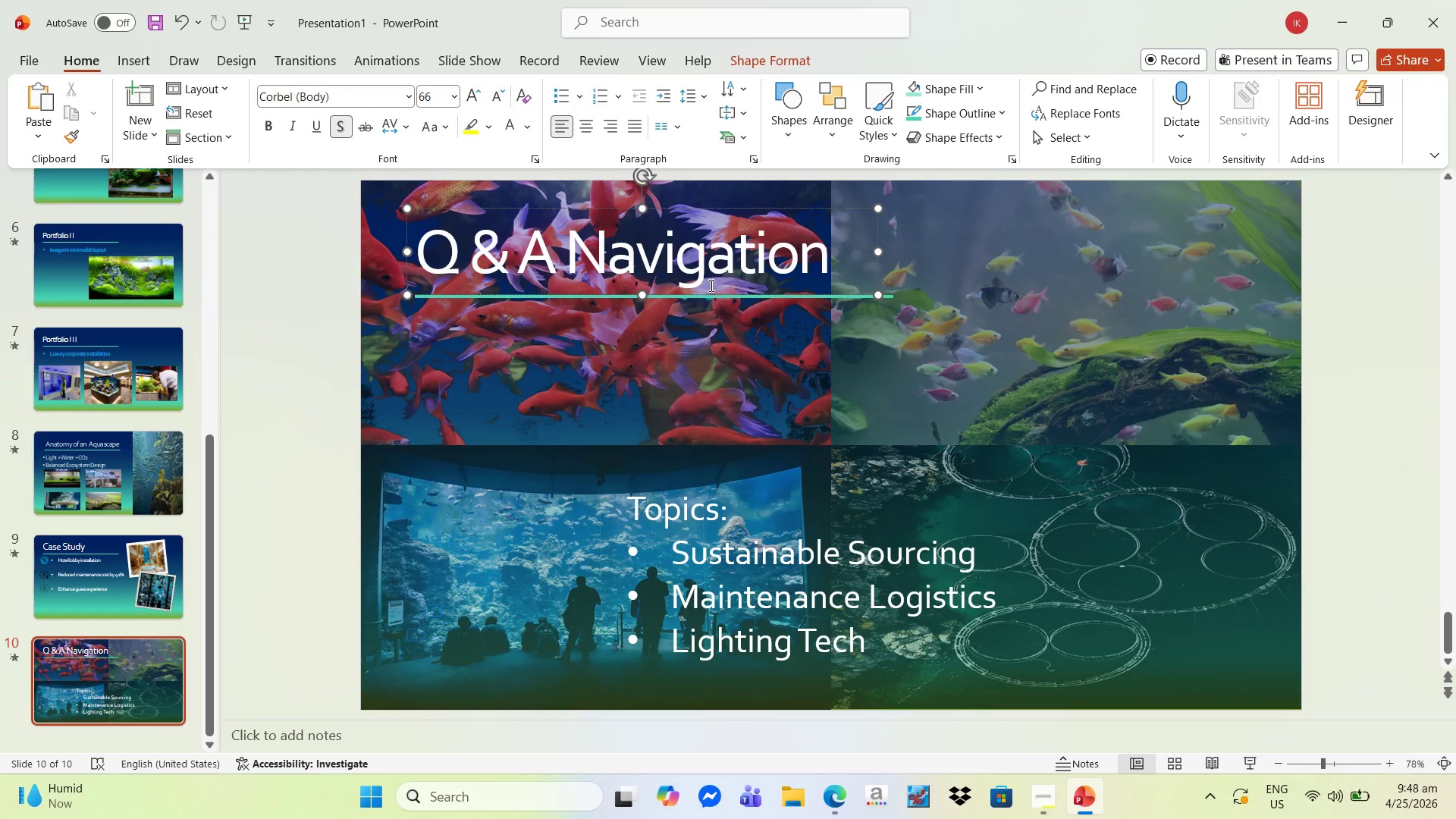 
hold_key(key=ShiftLeft, duration=0.8)
left_click([667, 297])
 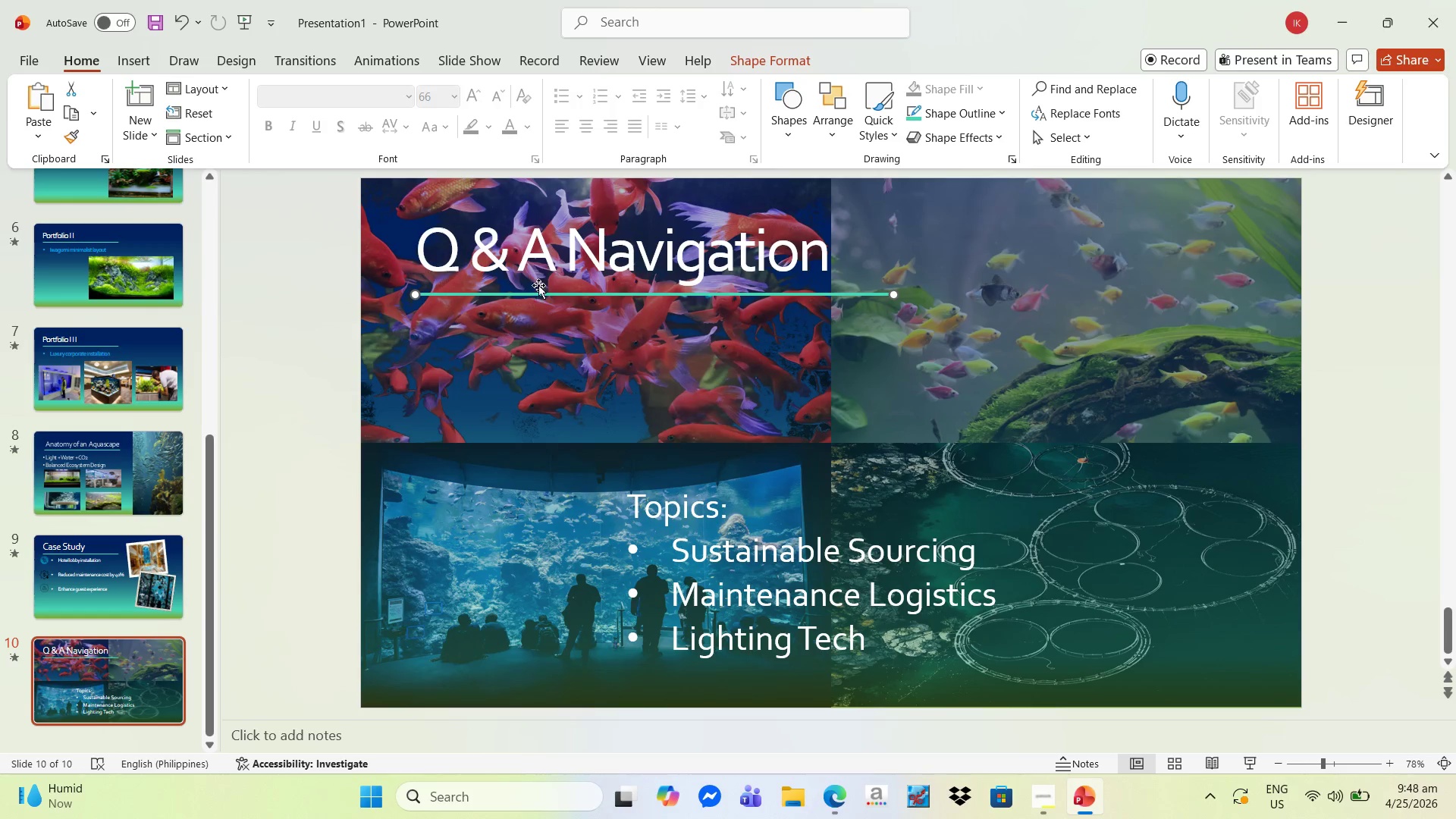 
hold_key(key=ShiftLeft, duration=0.64)
left_click([577, 252])
 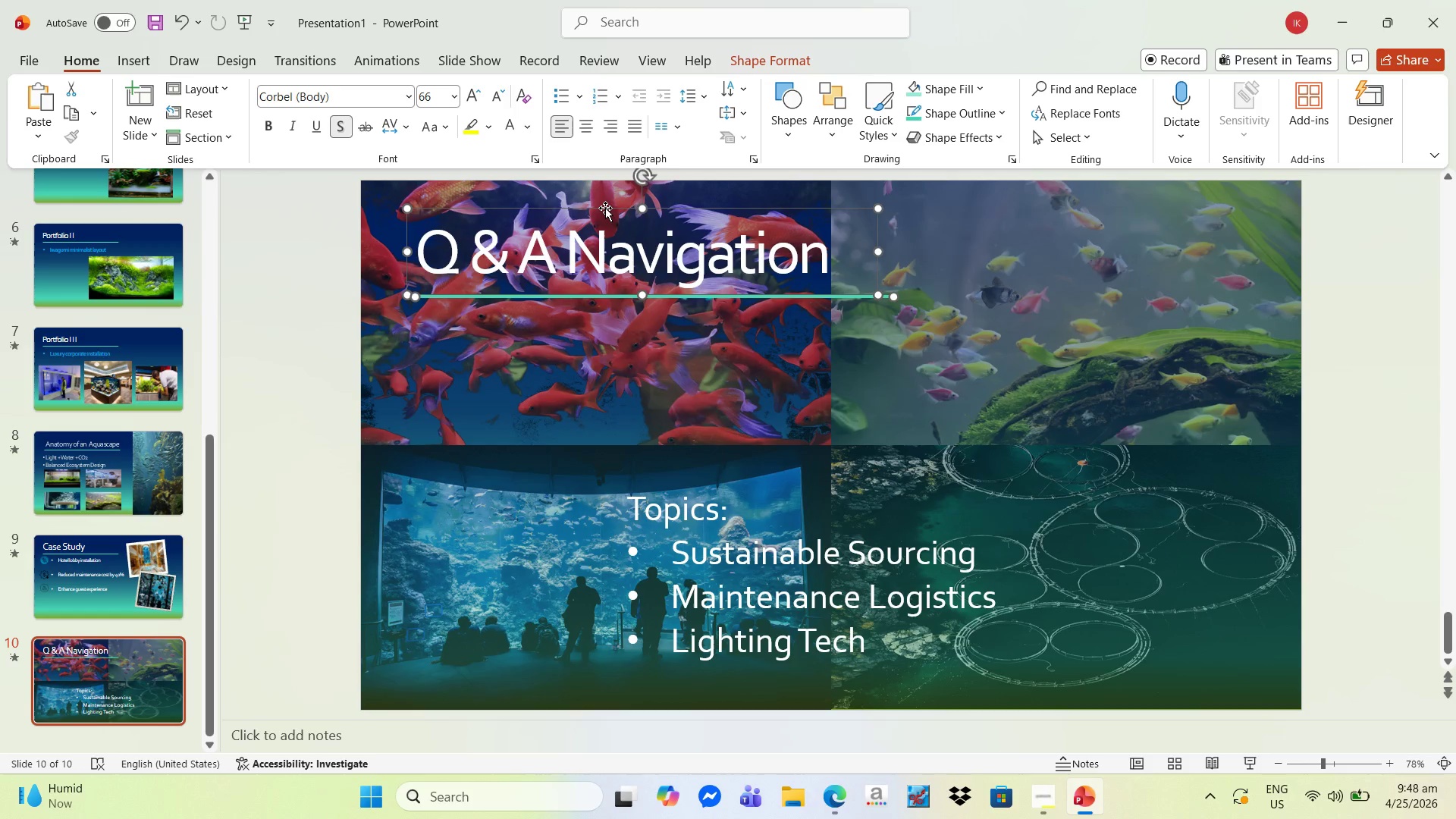 
left_click_drag(start_coordinate=[605, 208], to_coordinate=[800, 354])
 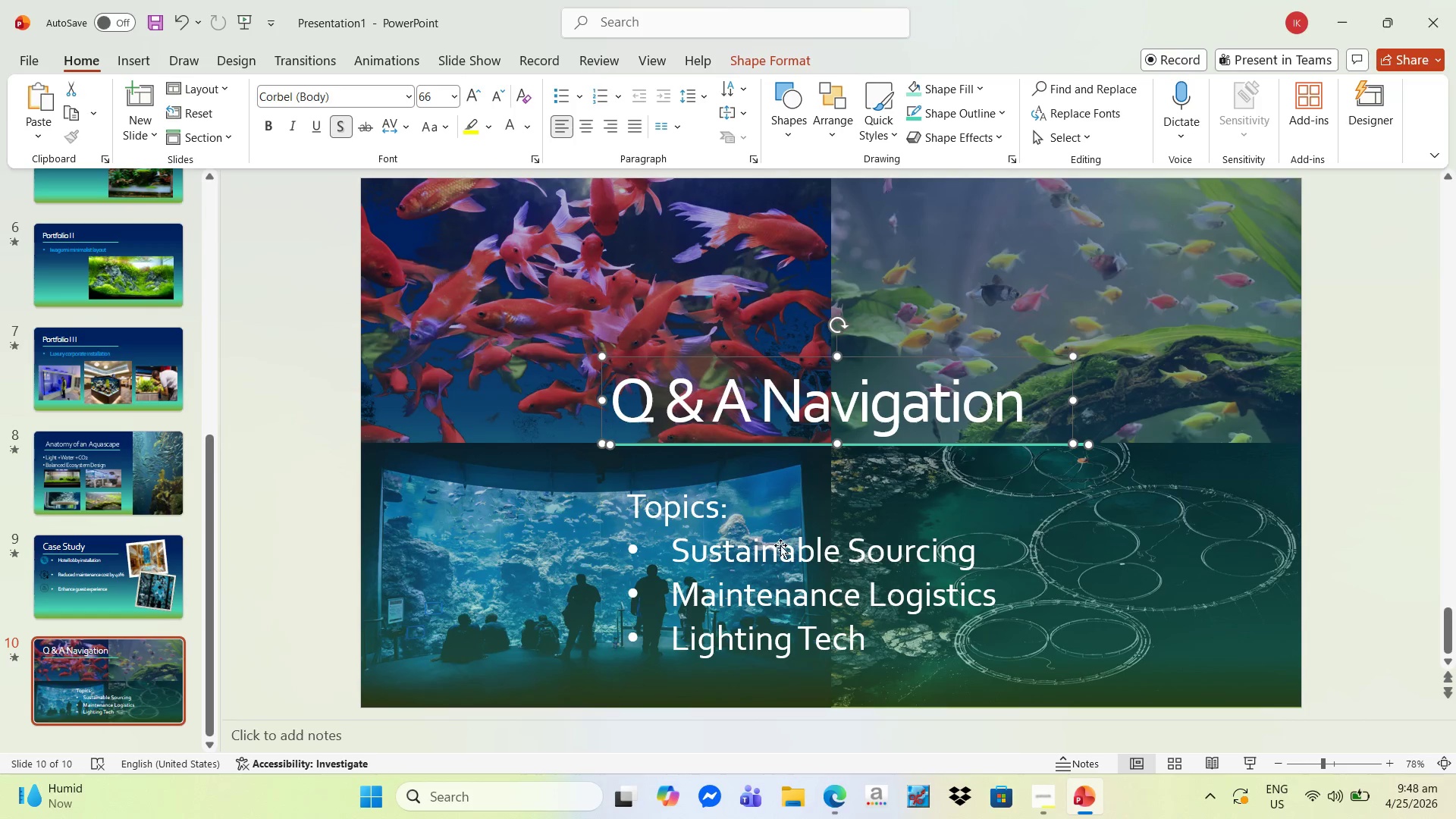 
left_click([765, 565])
 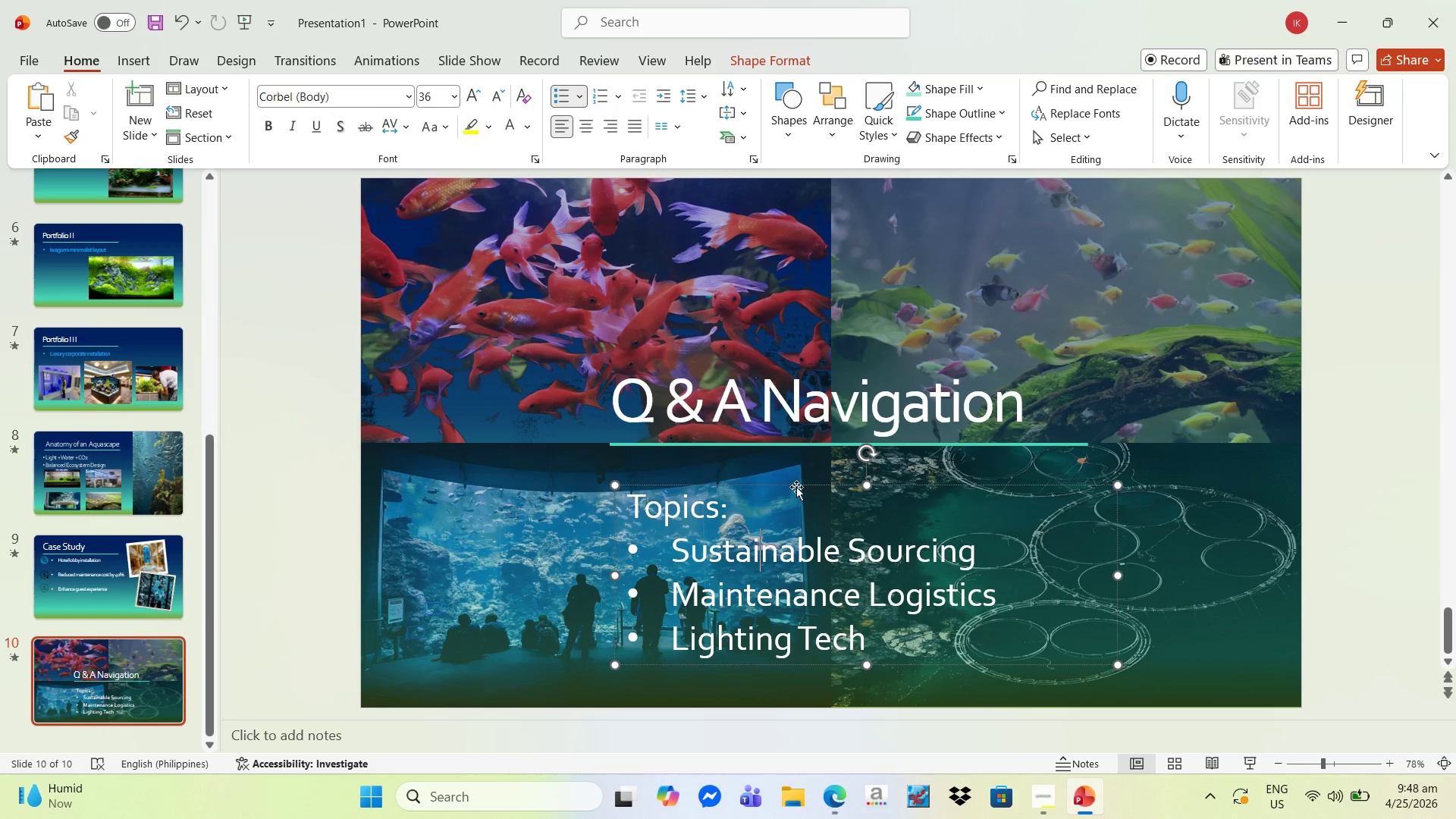 
left_click_drag(start_coordinate=[796, 485], to_coordinate=[796, 457])
 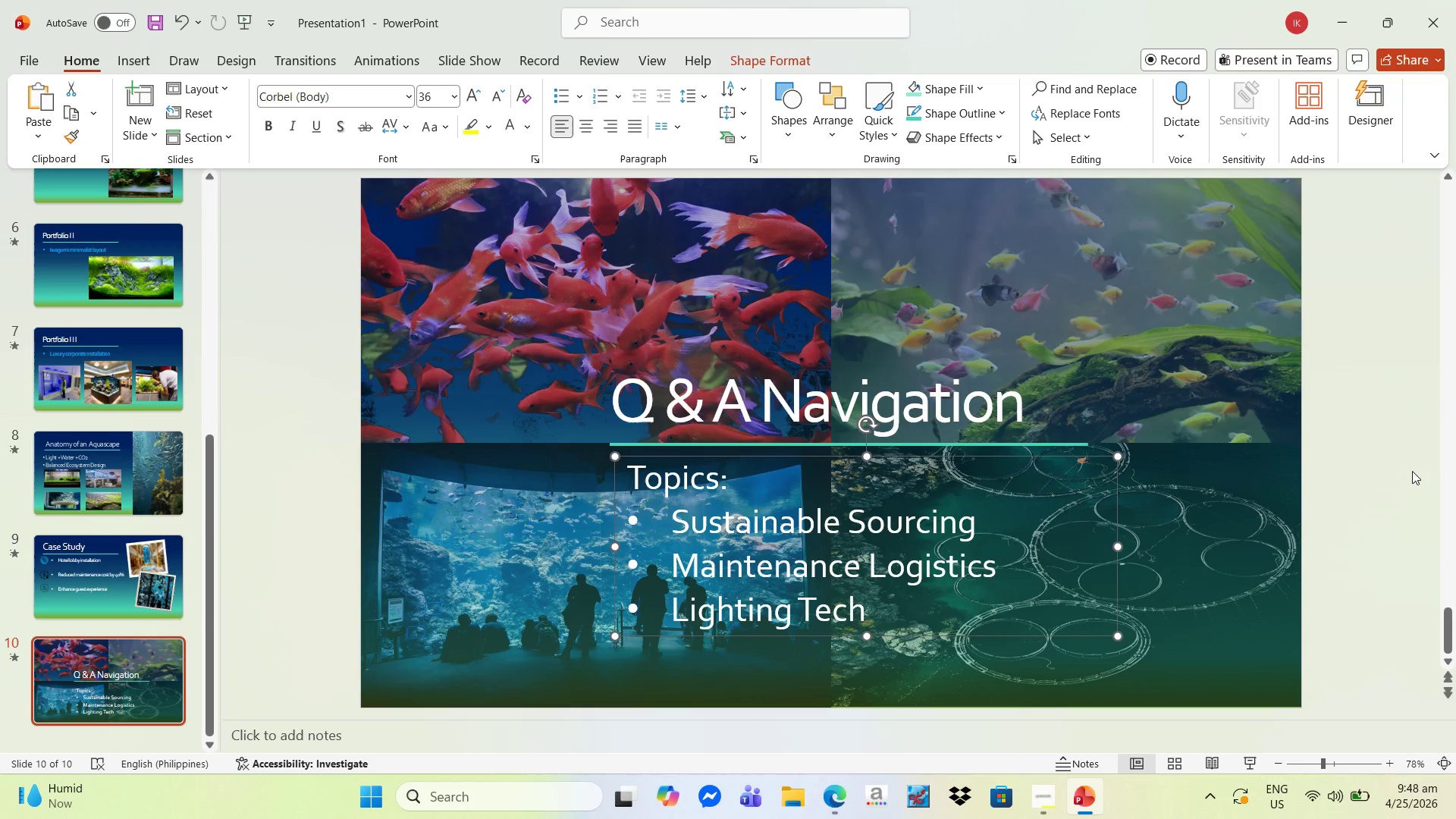 
left_click([1404, 471])
 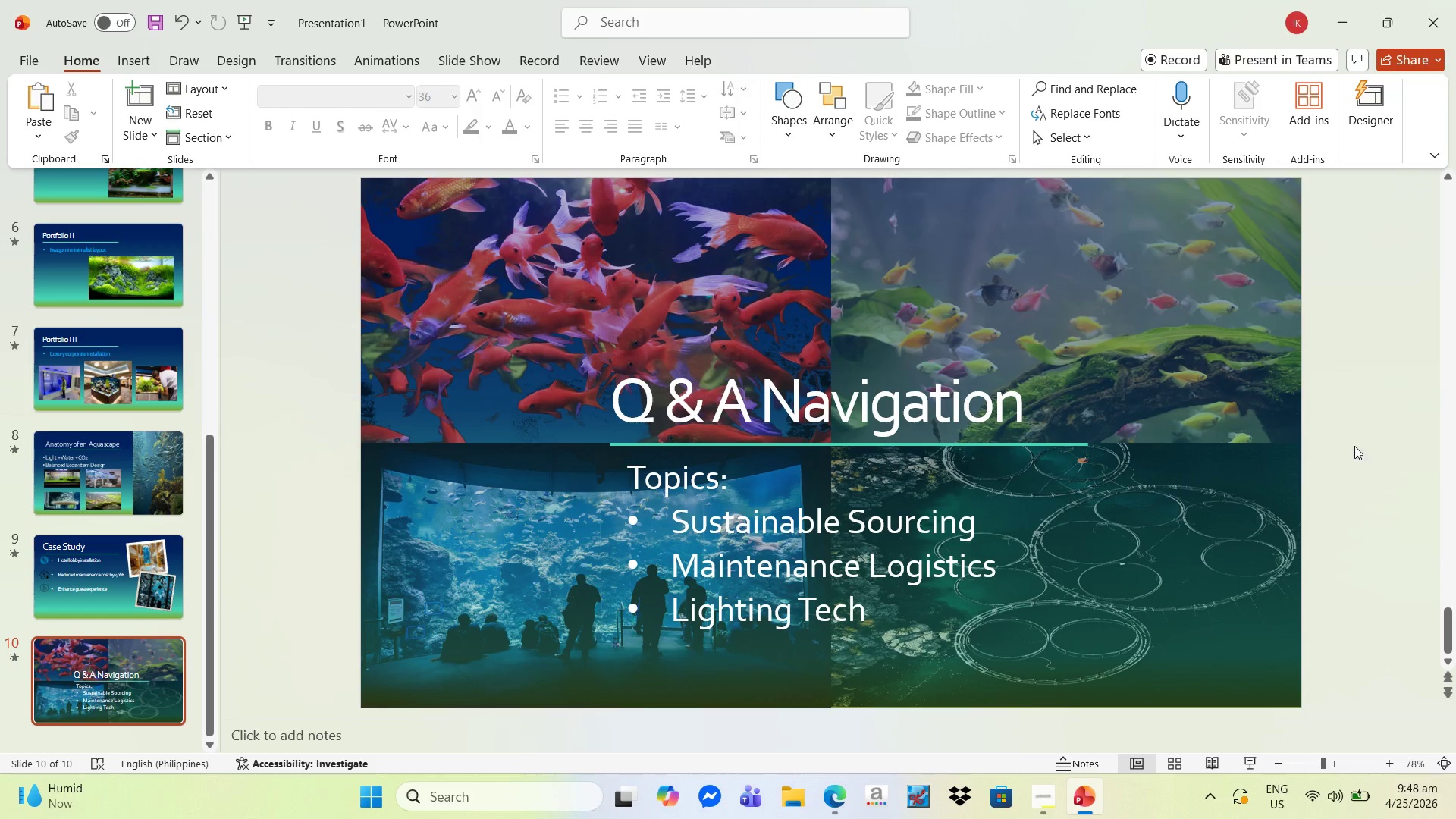 
scroll: coordinate [1312, 440], scroll_direction: down, amount: 3.0
 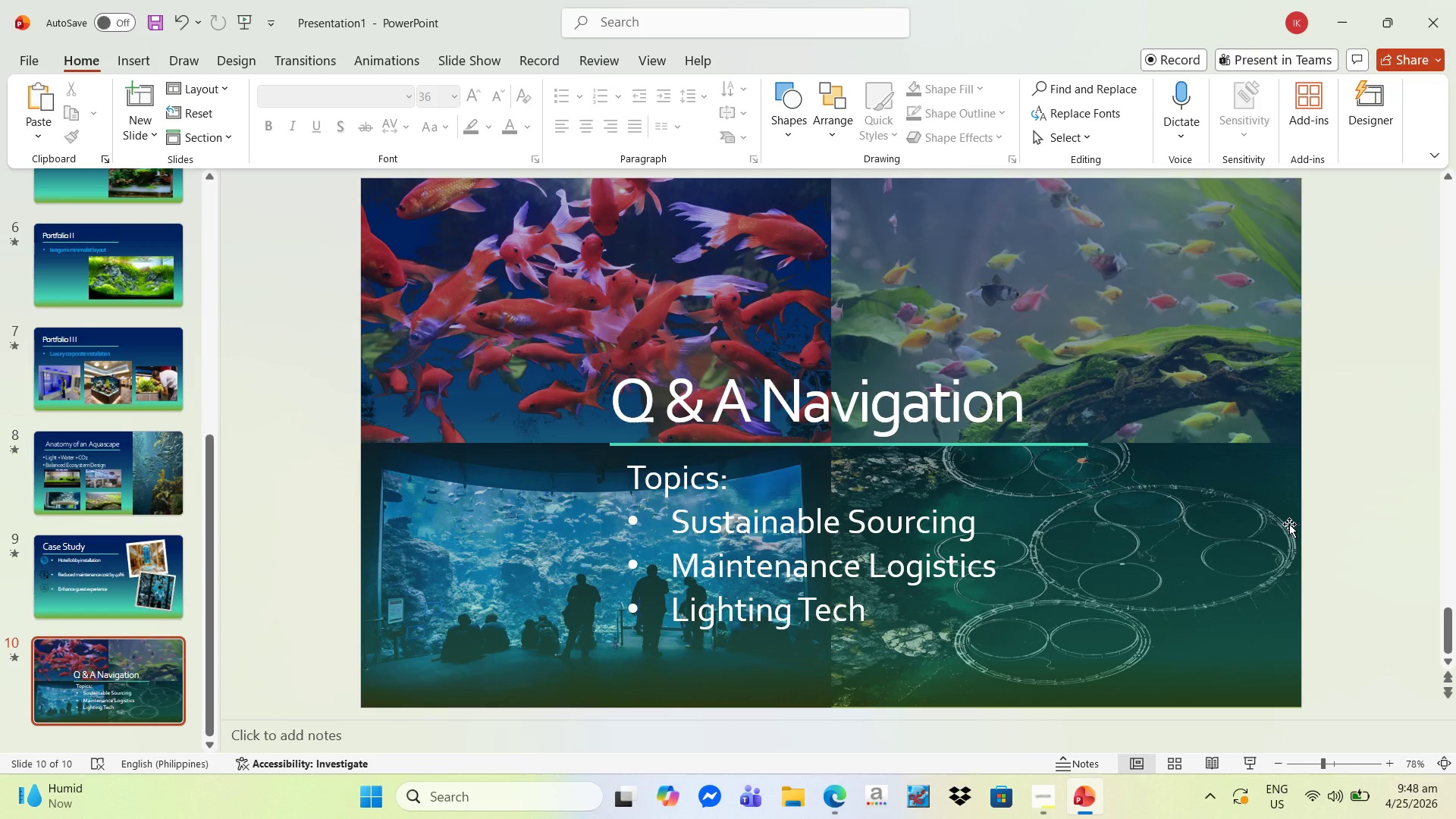 
wait(11.33)
 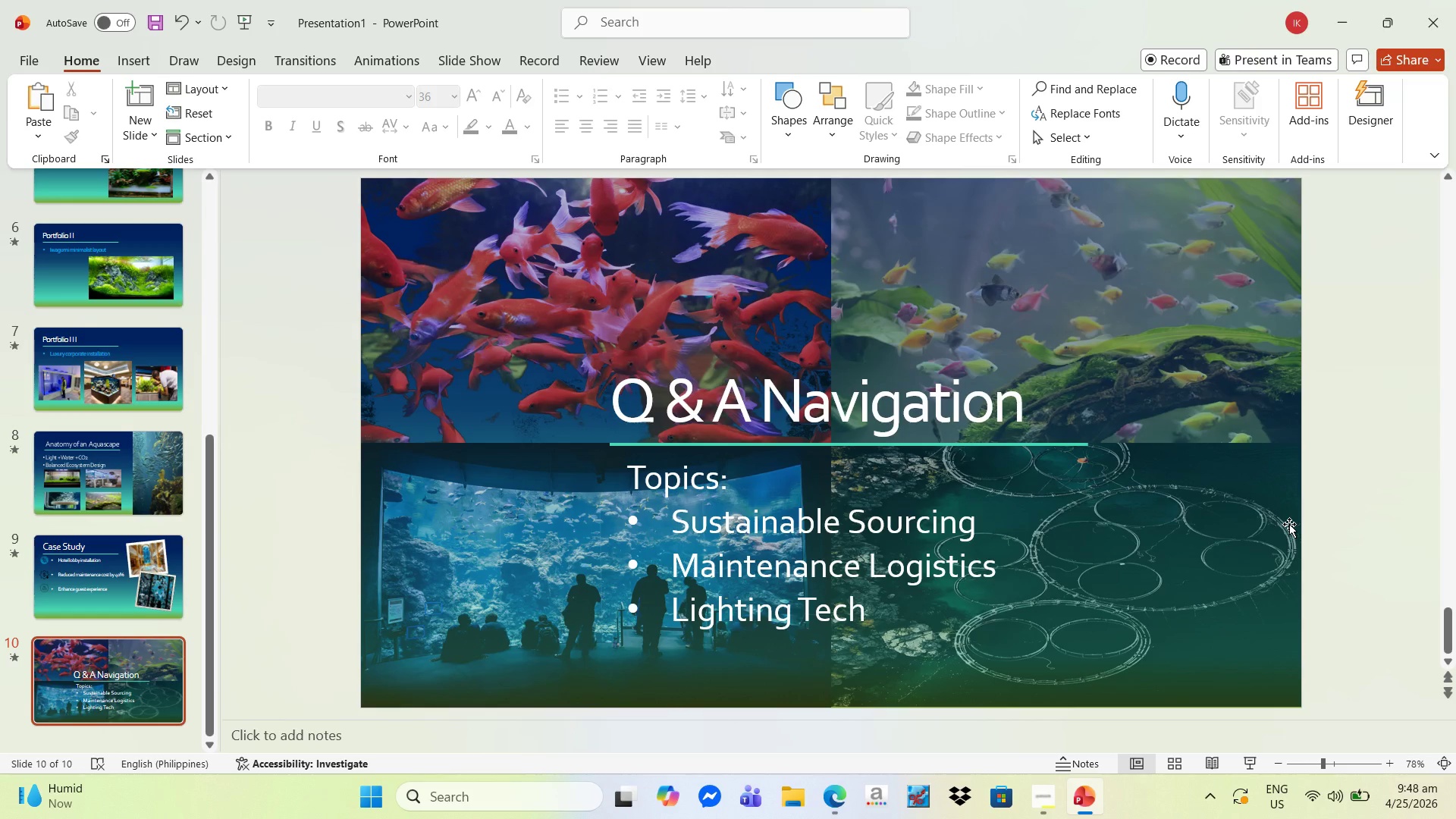 
left_click([778, 415])
 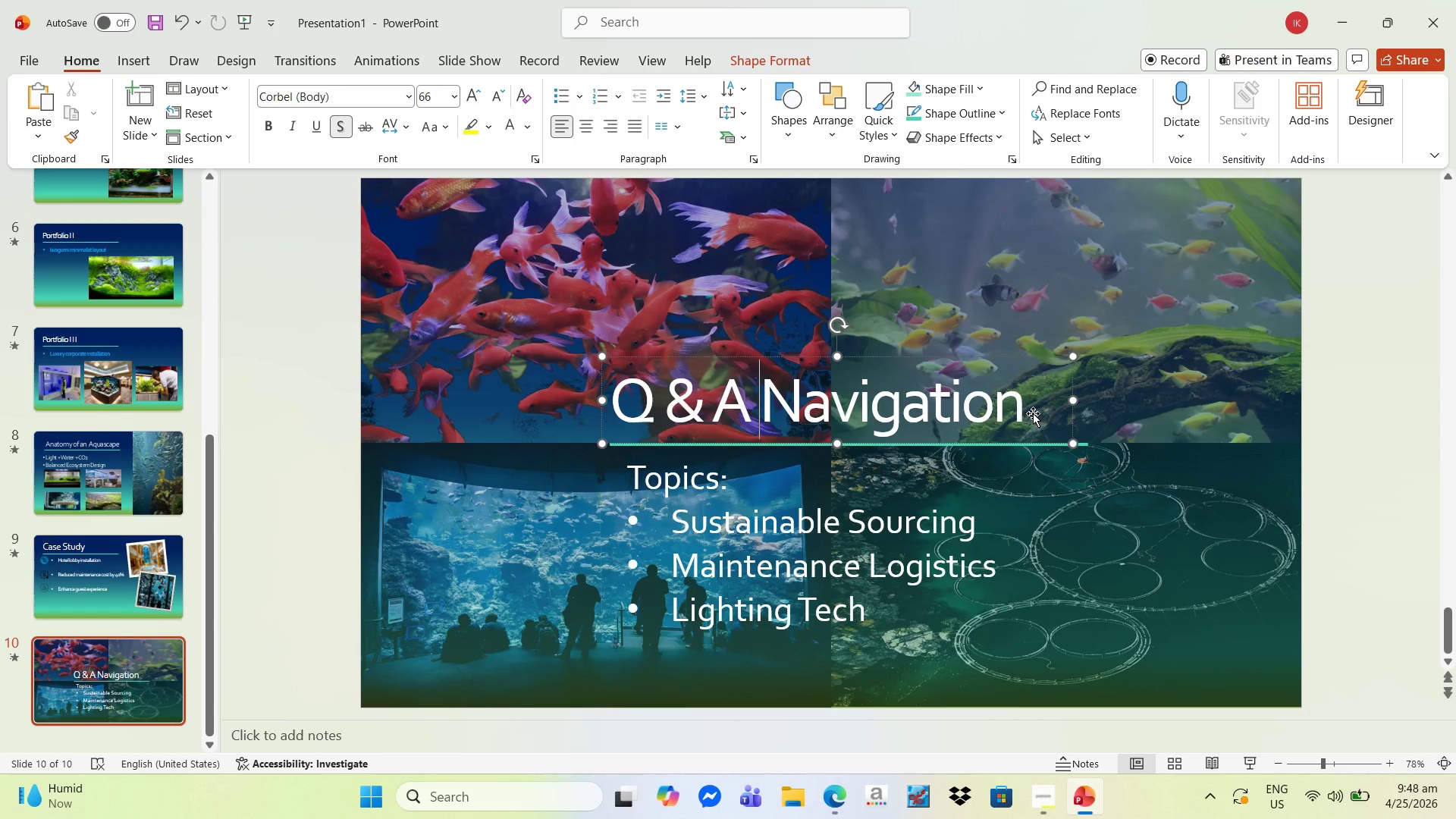 
left_click([1015, 407])
 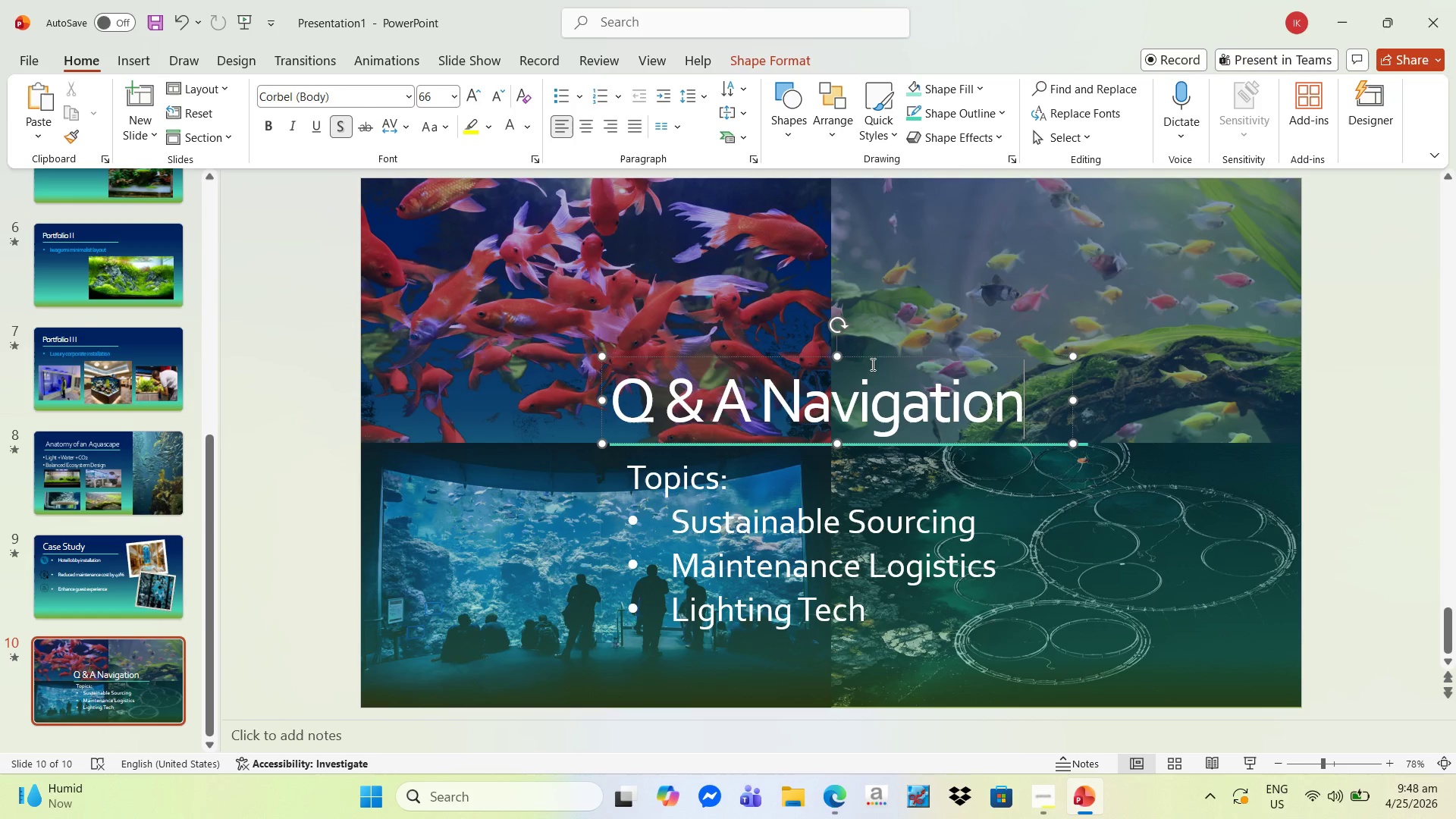 
left_click_drag(start_coordinate=[874, 358], to_coordinate=[1113, 228])
 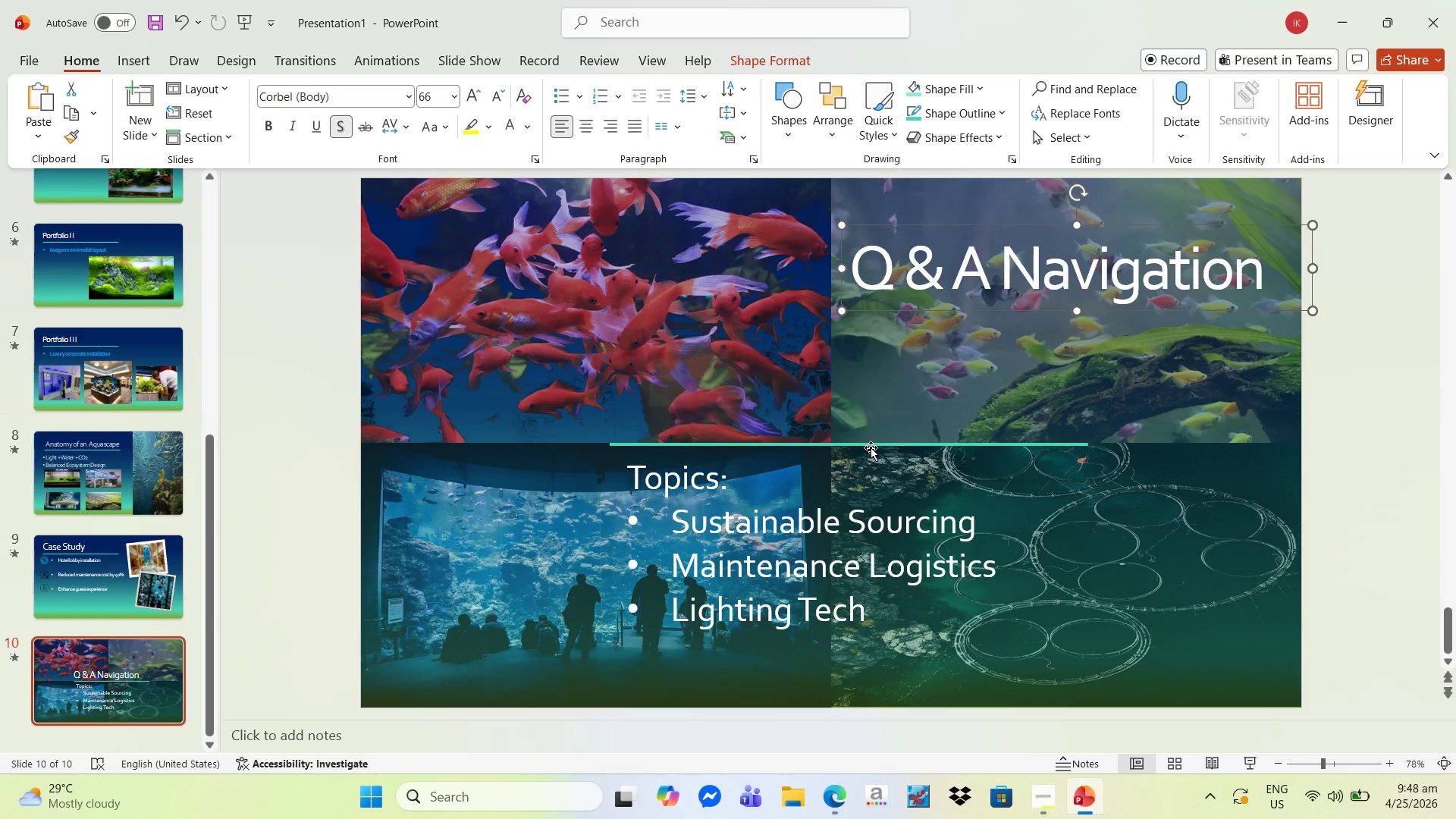 
left_click_drag(start_coordinate=[871, 447], to_coordinate=[1081, 315])
 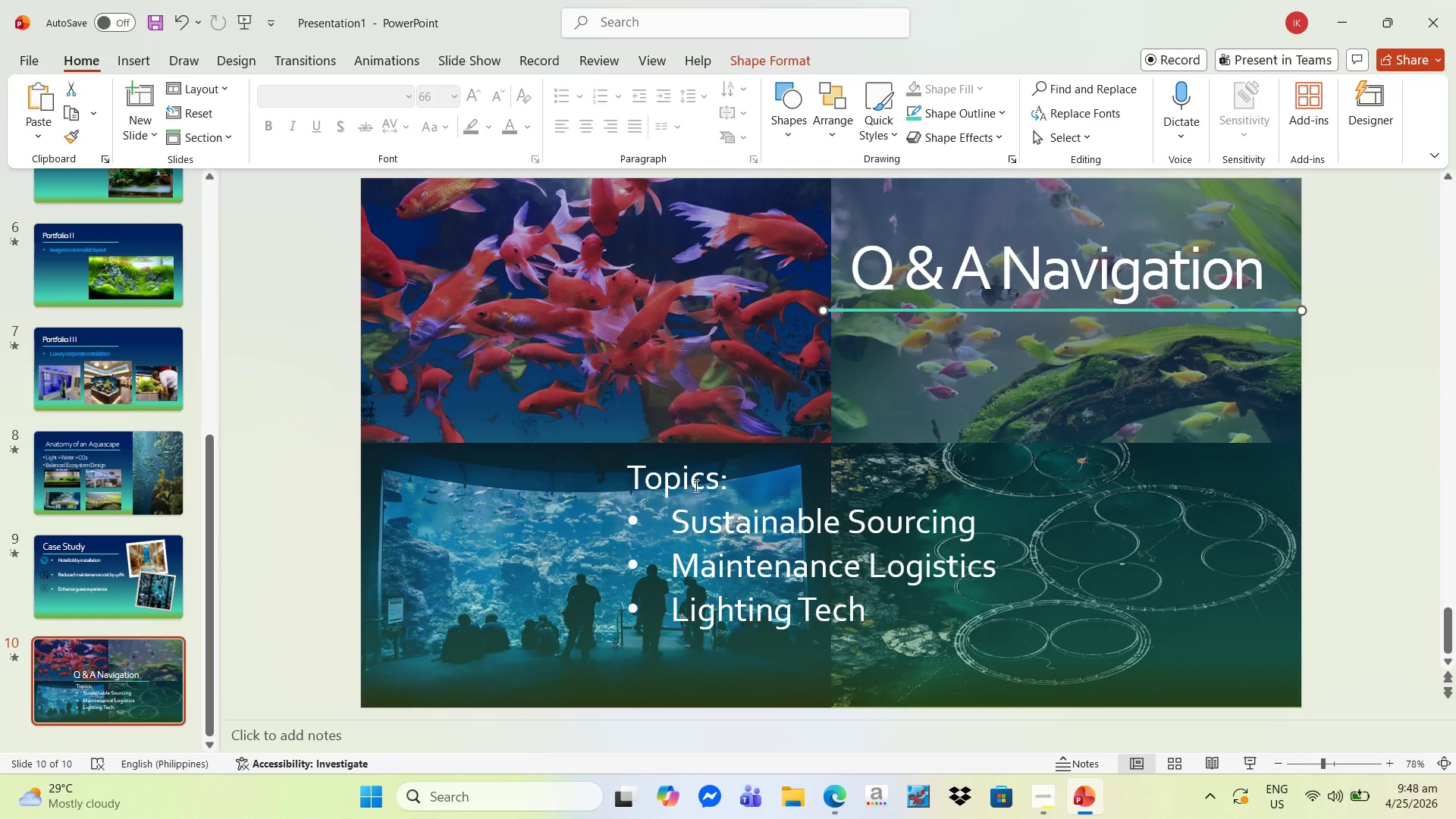 
left_click([697, 484])
 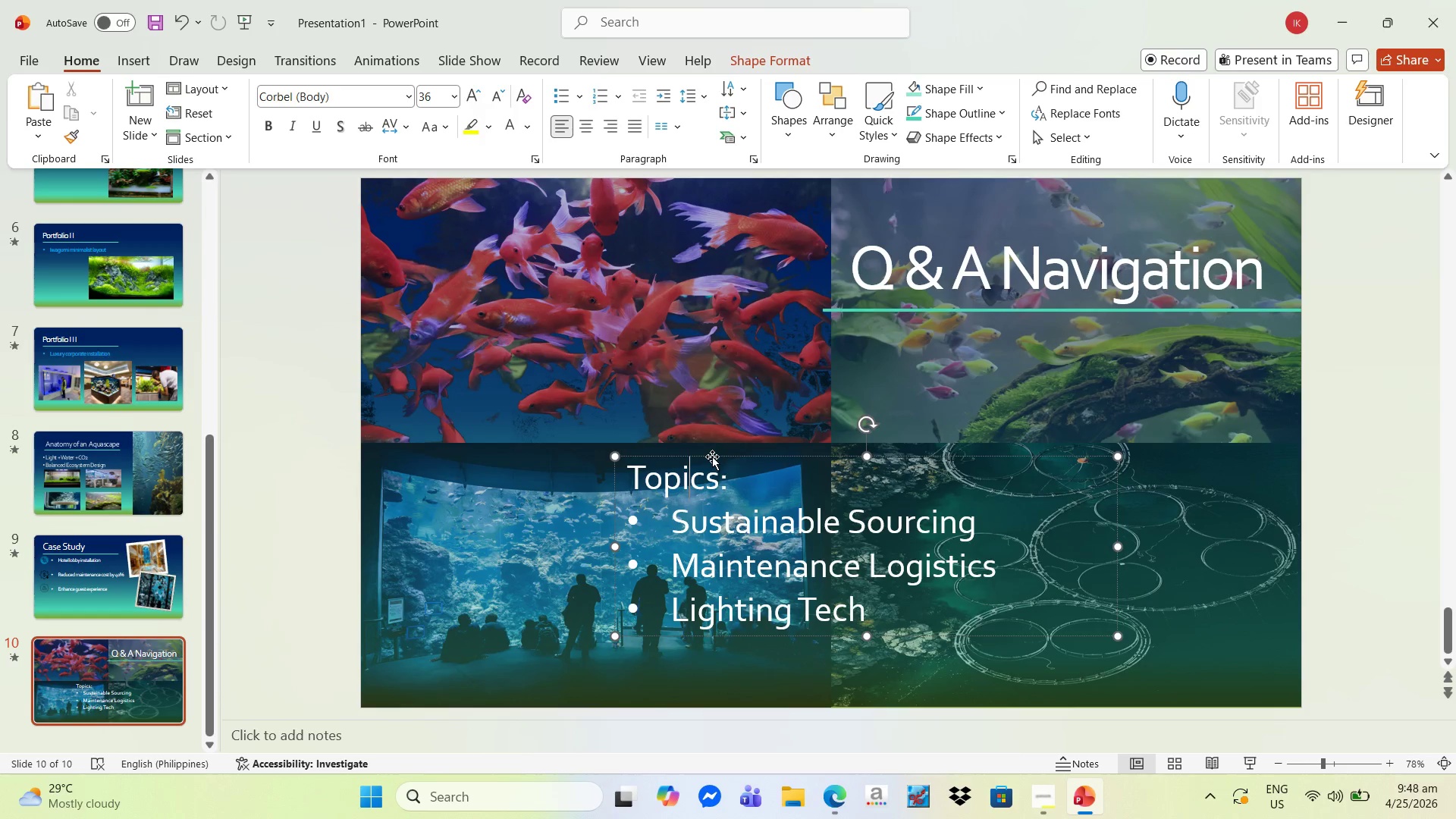 
left_click_drag(start_coordinate=[712, 457], to_coordinate=[940, 475])
 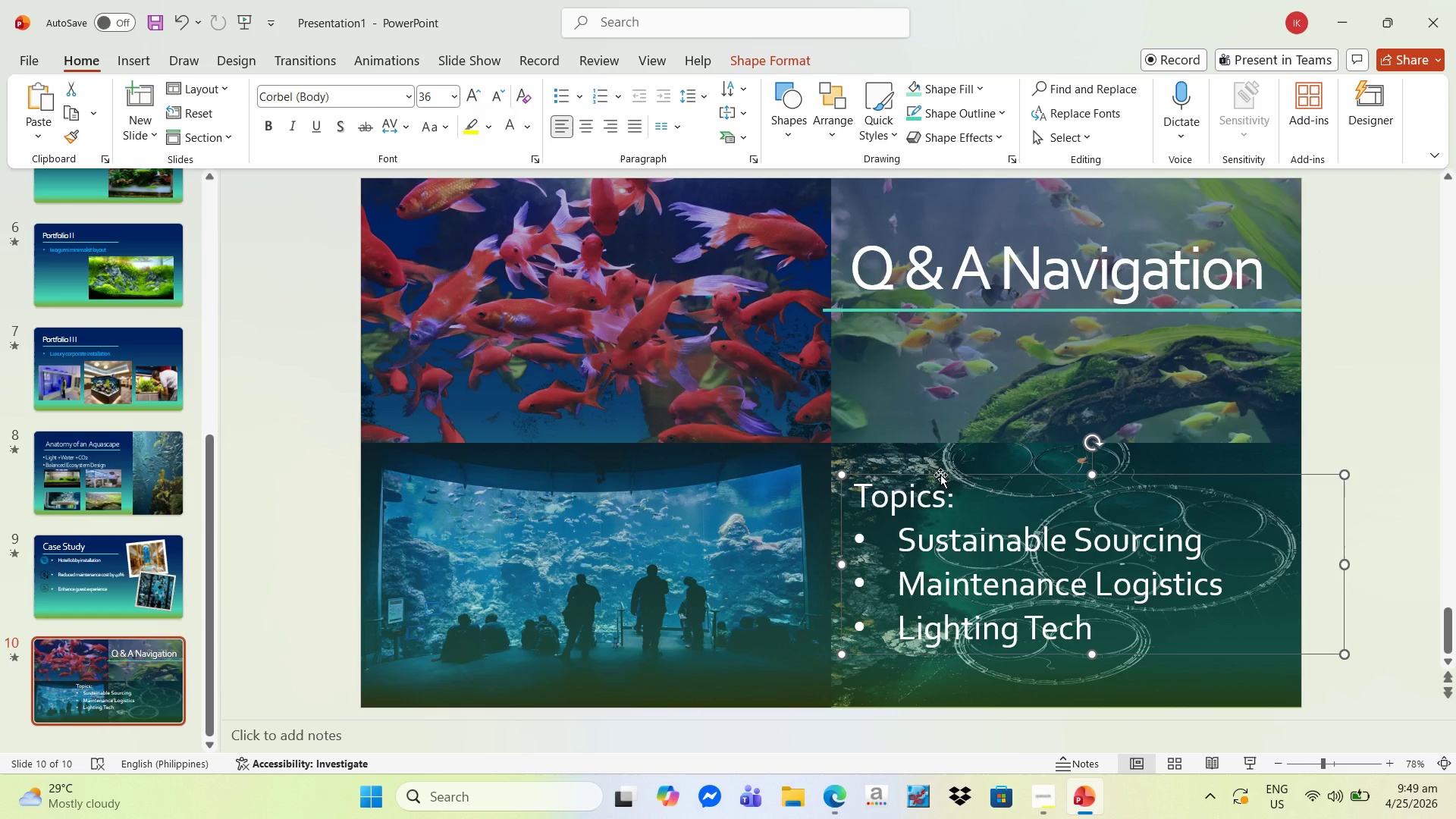 
key(Control+Z)
 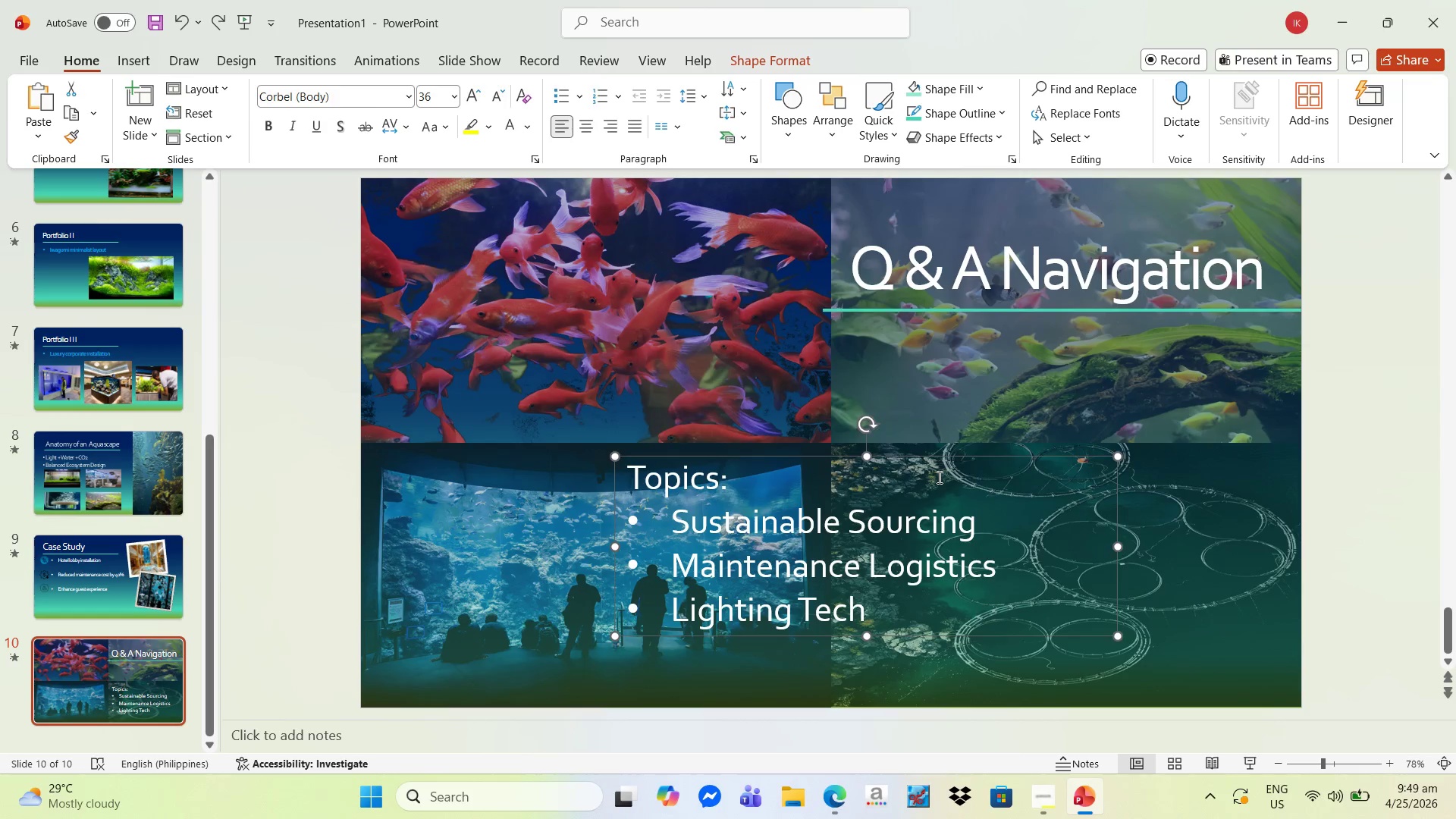 
key(Control+Z)
 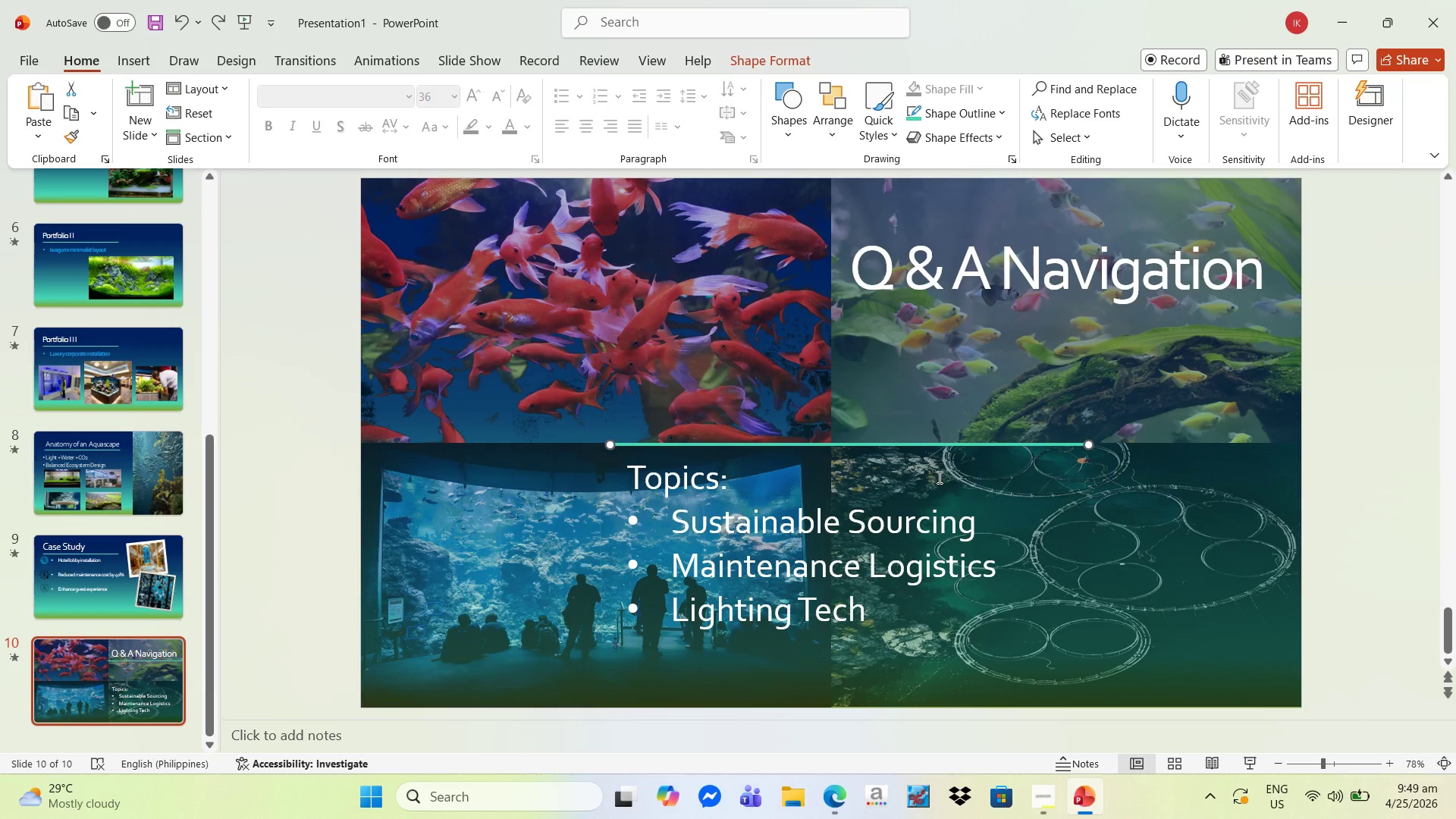 
key(Control+Z)
 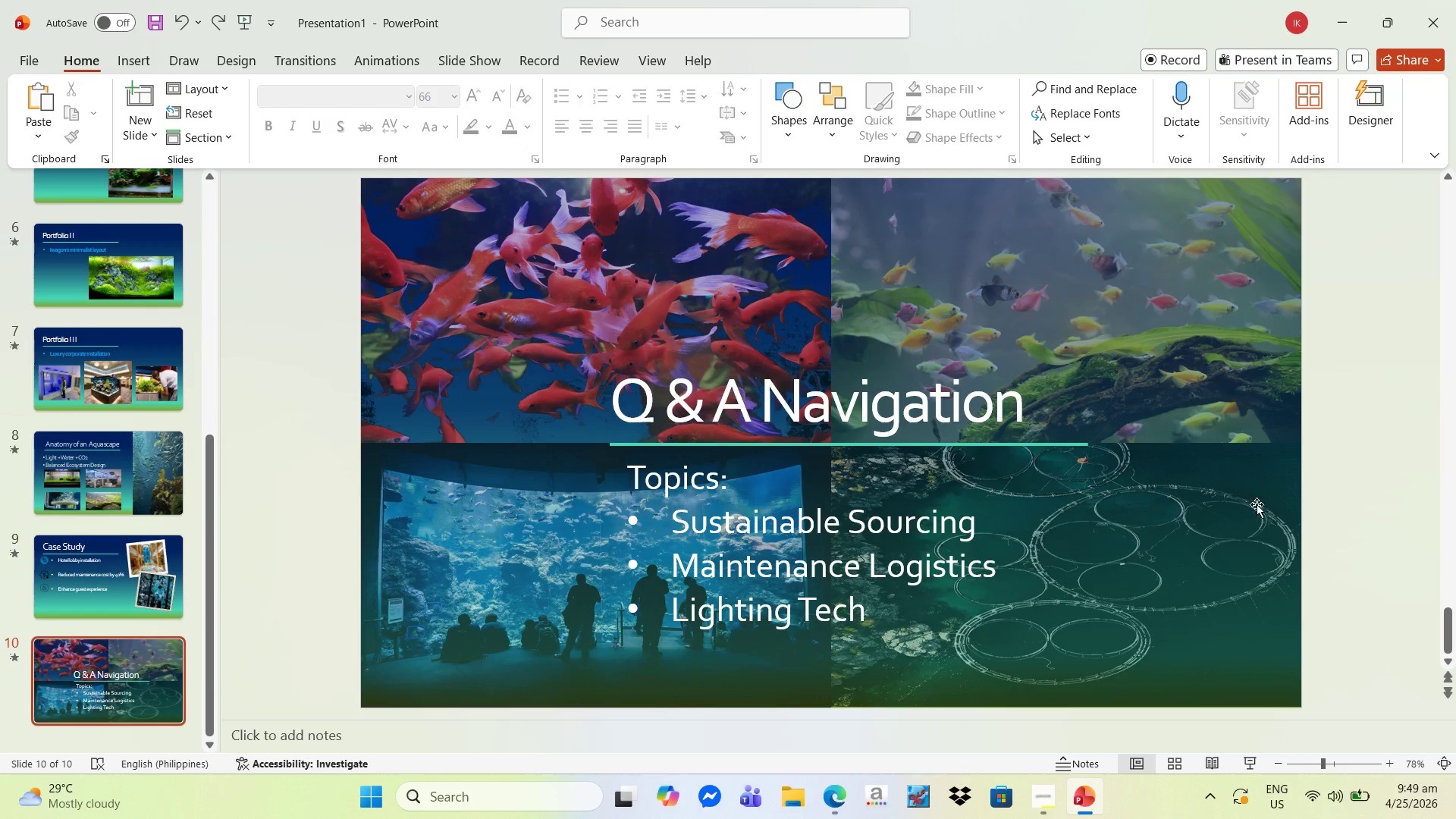 
scroll: coordinate [162, 530], scroll_direction: down, amount: 1.0
 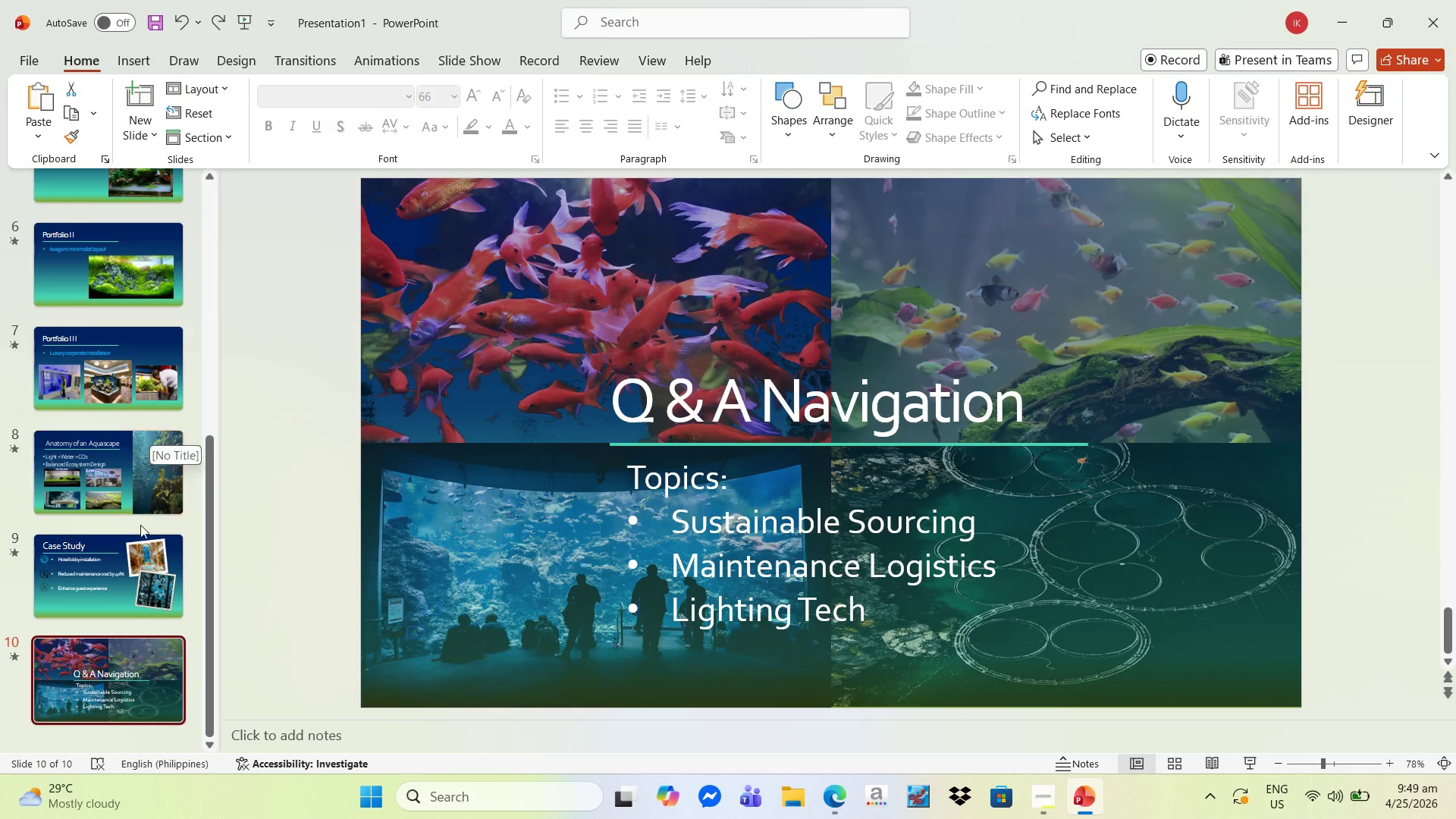 
left_click([99, 560])
 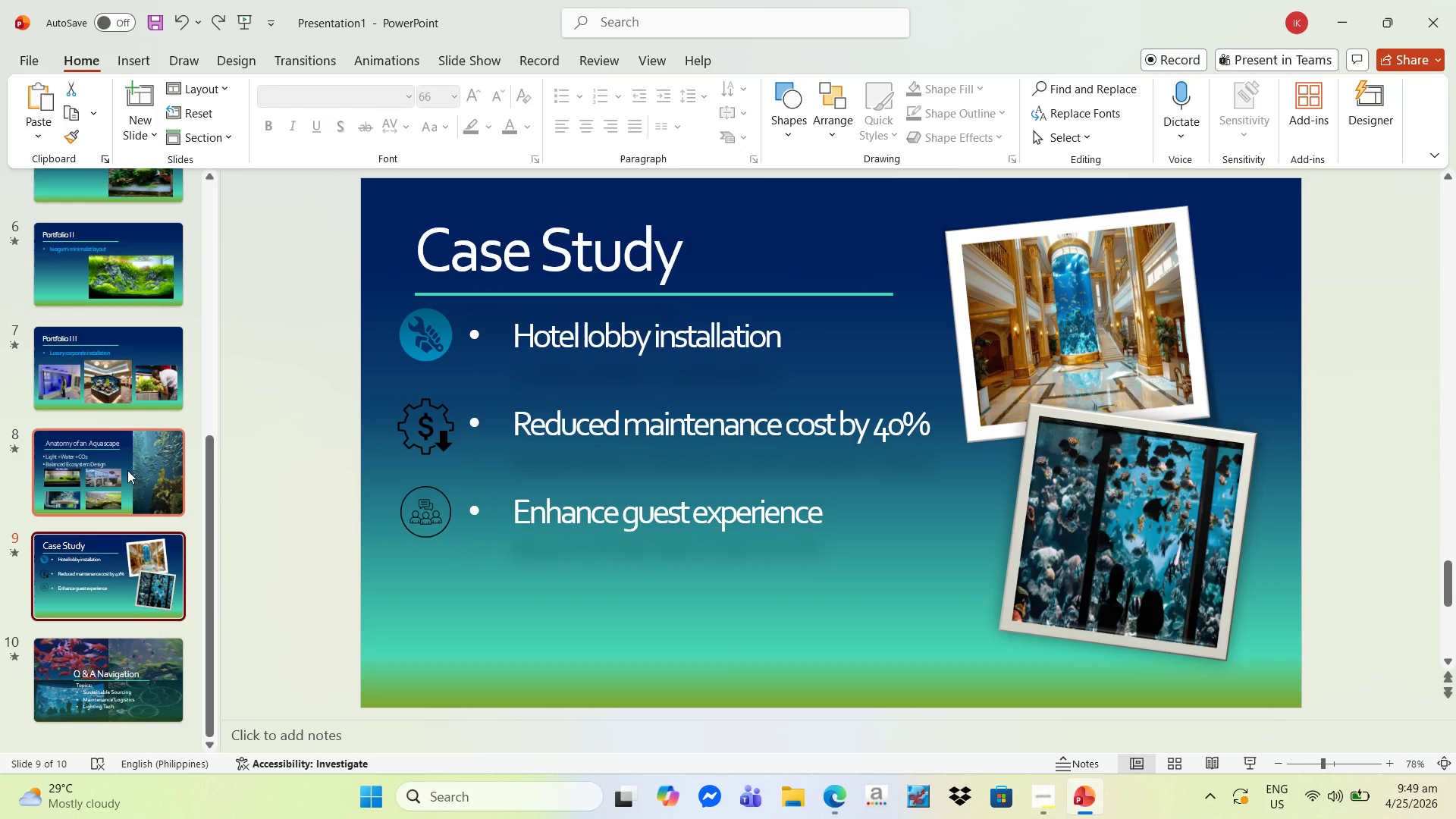 
left_click([127, 470])
 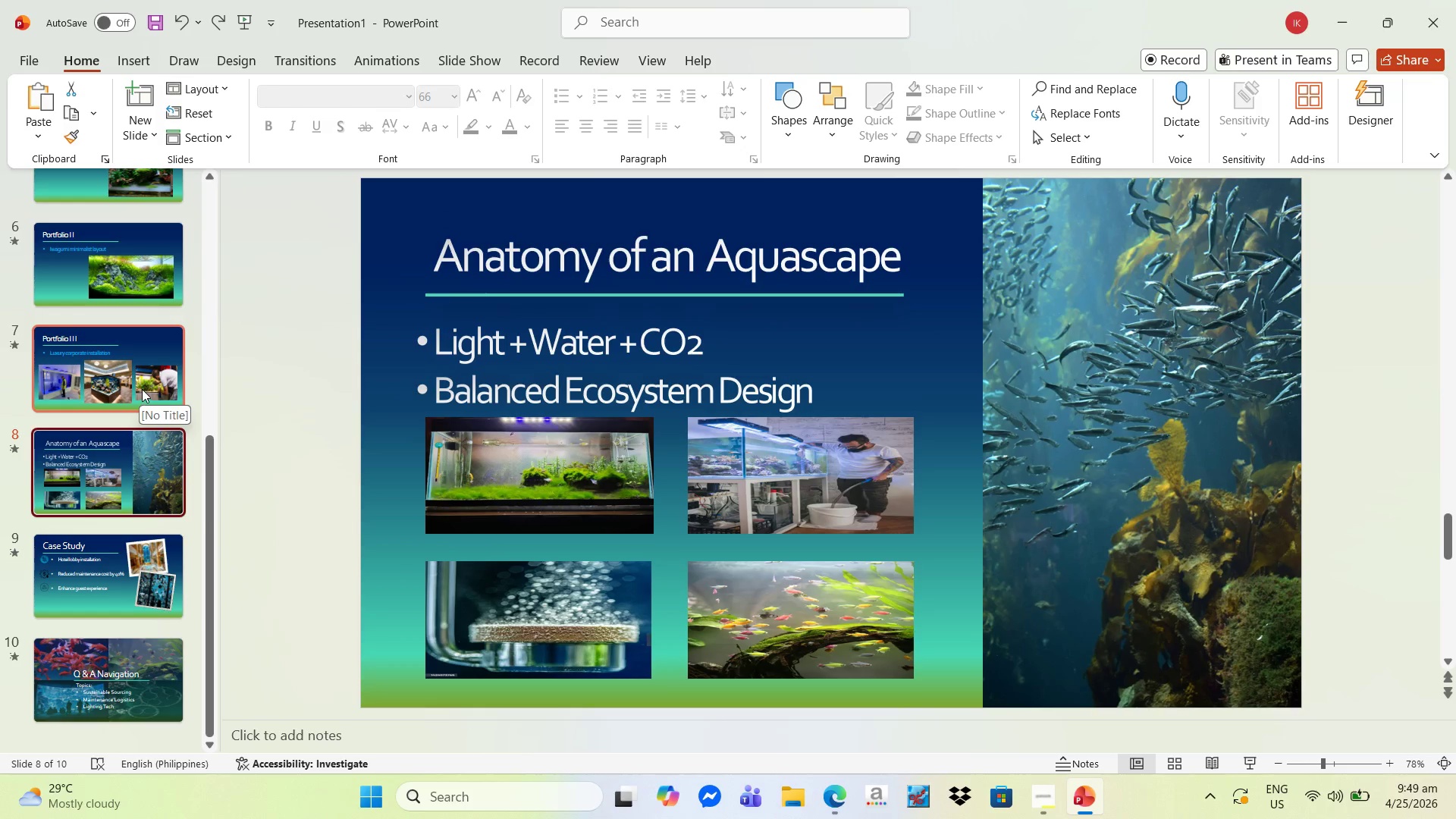 
left_click([142, 389])
 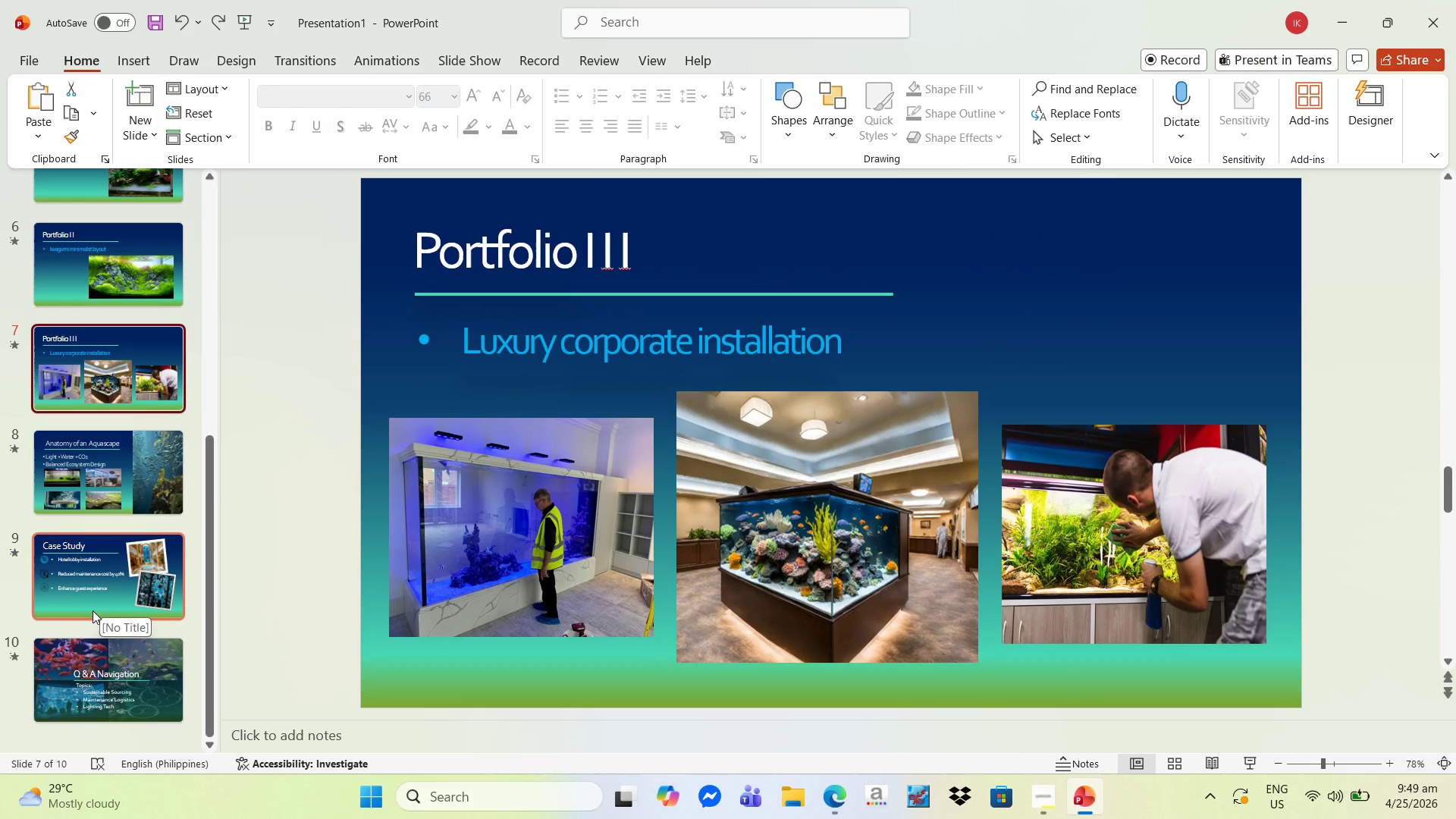 
left_click([89, 646])
 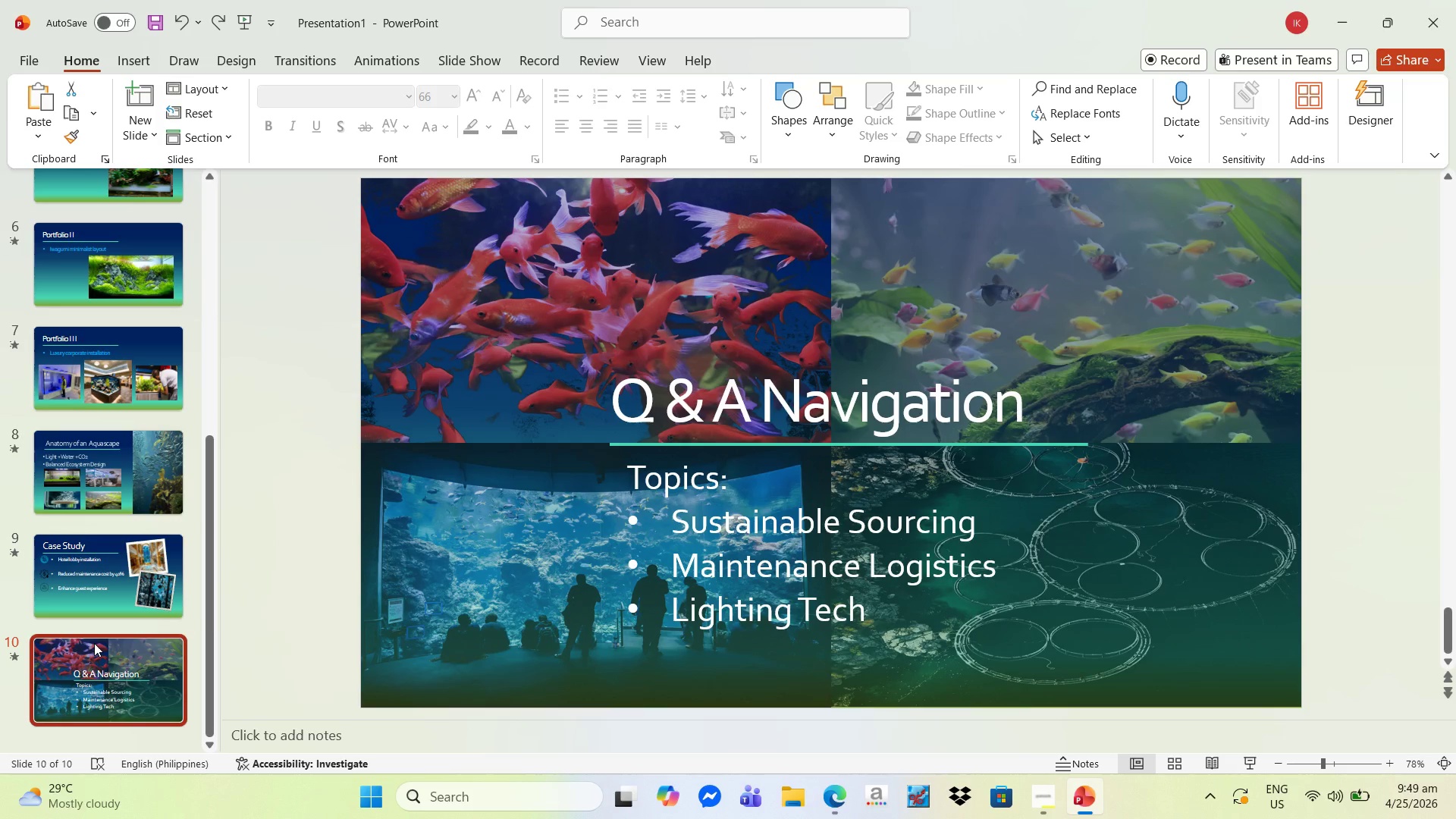 
wait(9.08)
 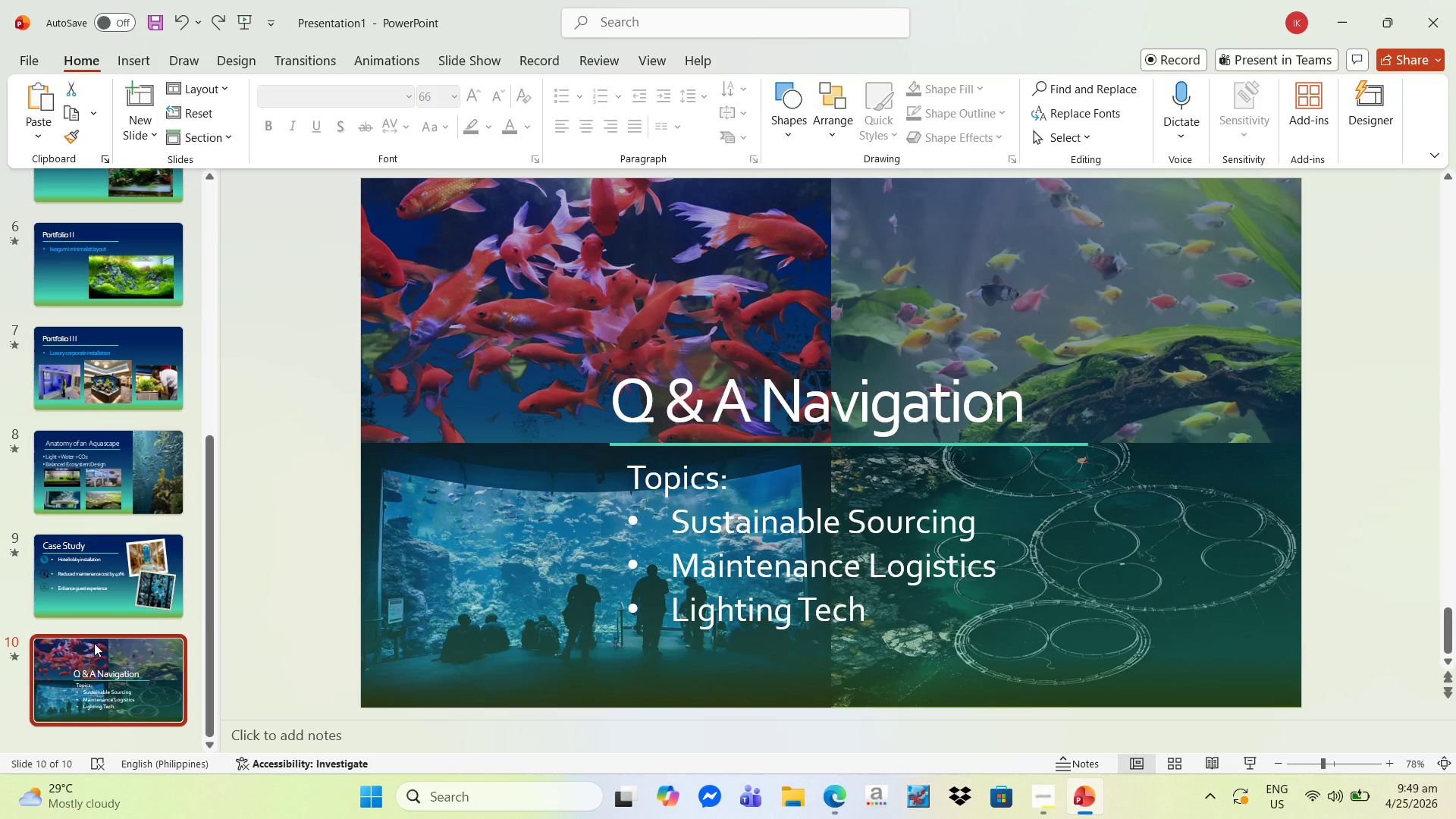 
left_click_drag(start_coordinate=[818, 352], to_coordinate=[819, 332])
 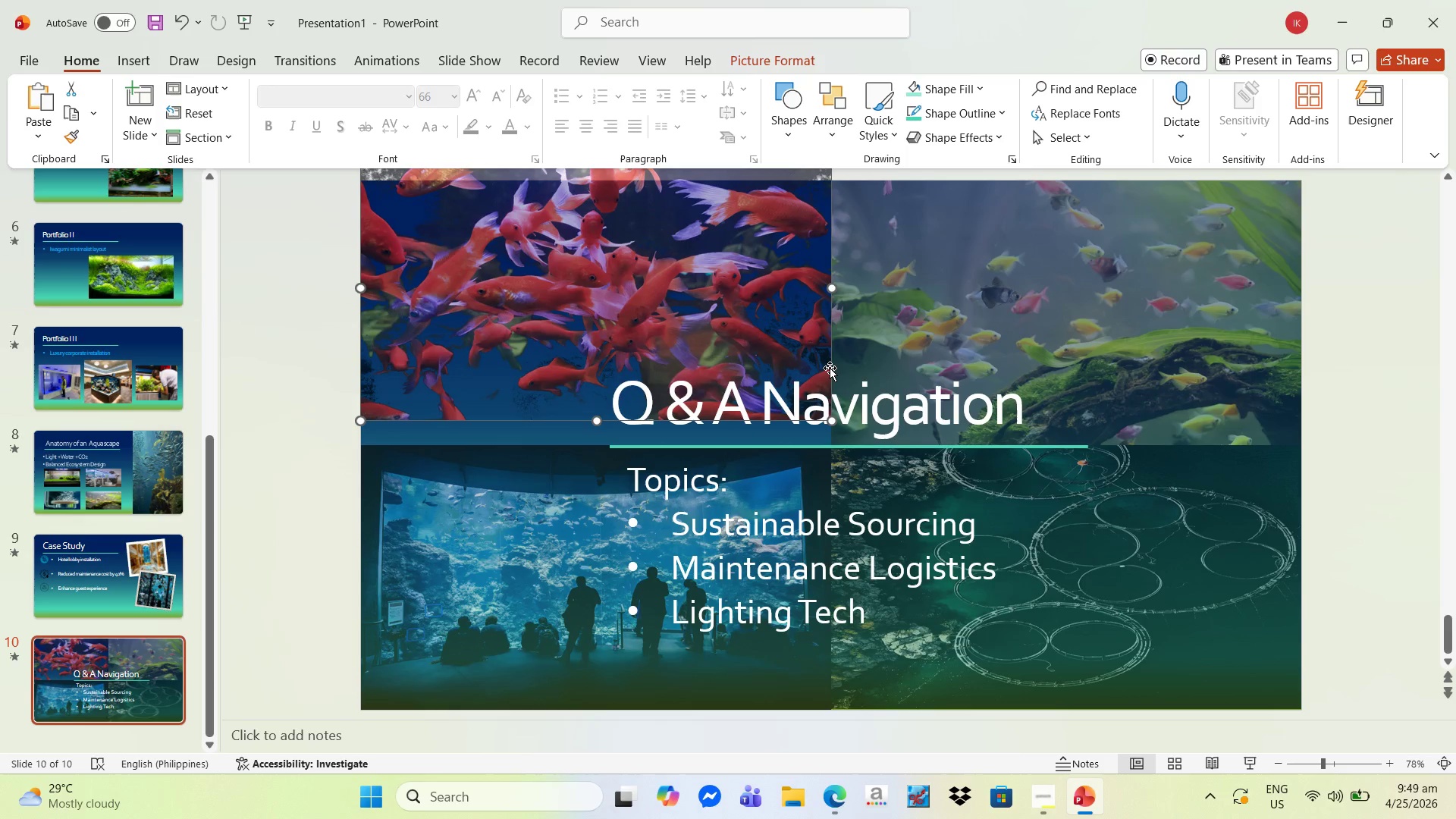 
key(Control+Z)
 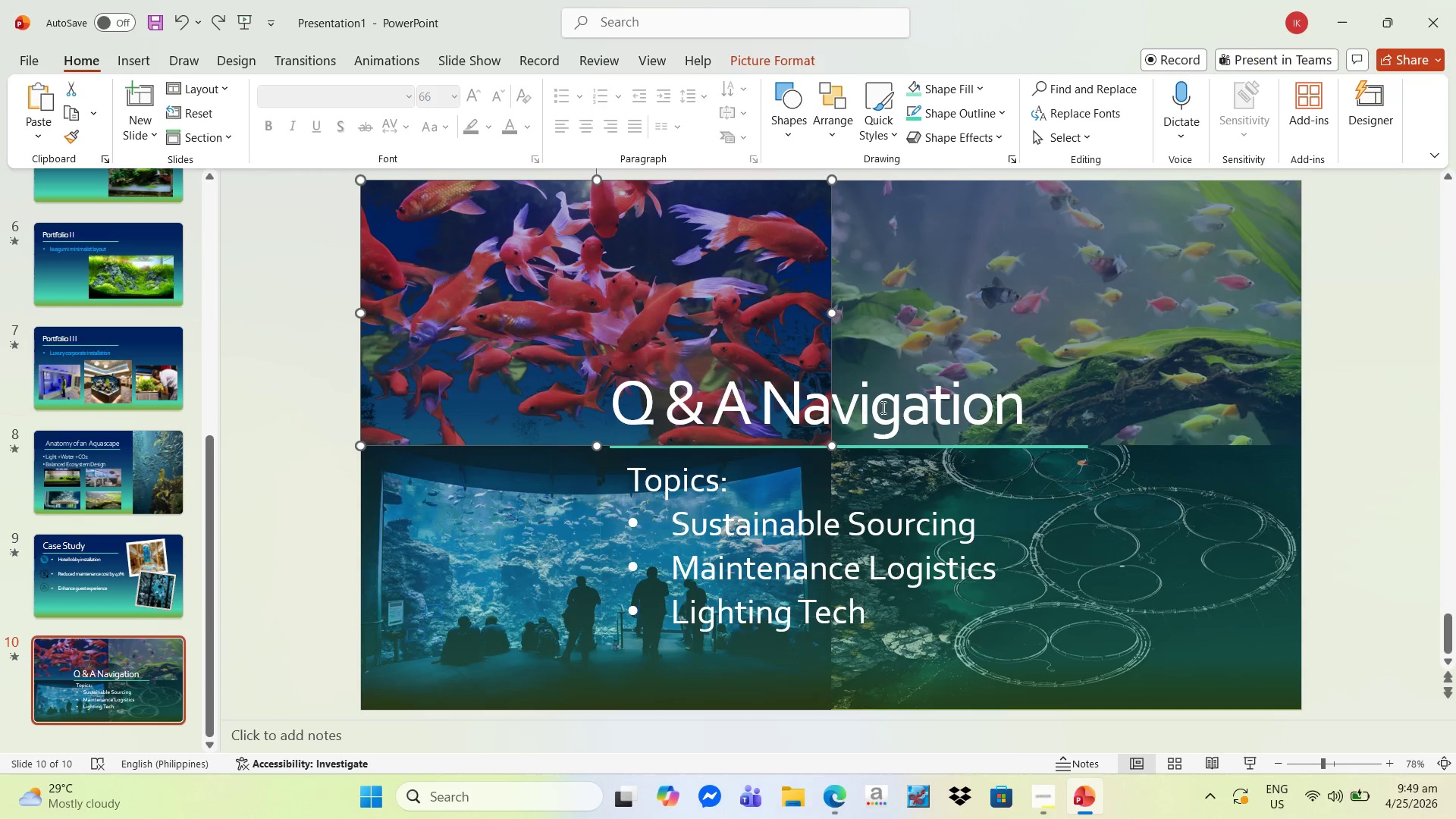 
key(Control+Z)
 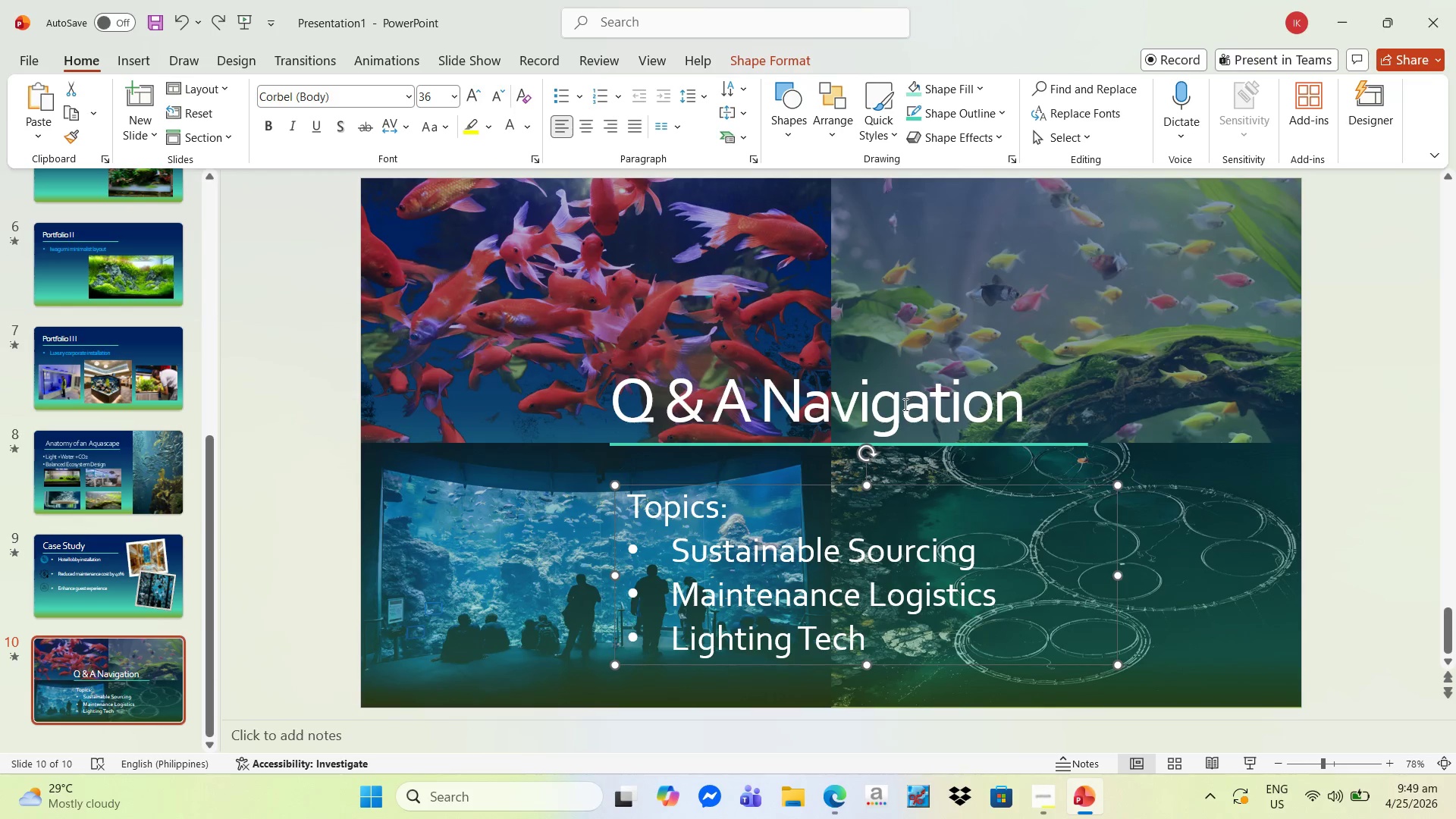 
key(Control+Y)
 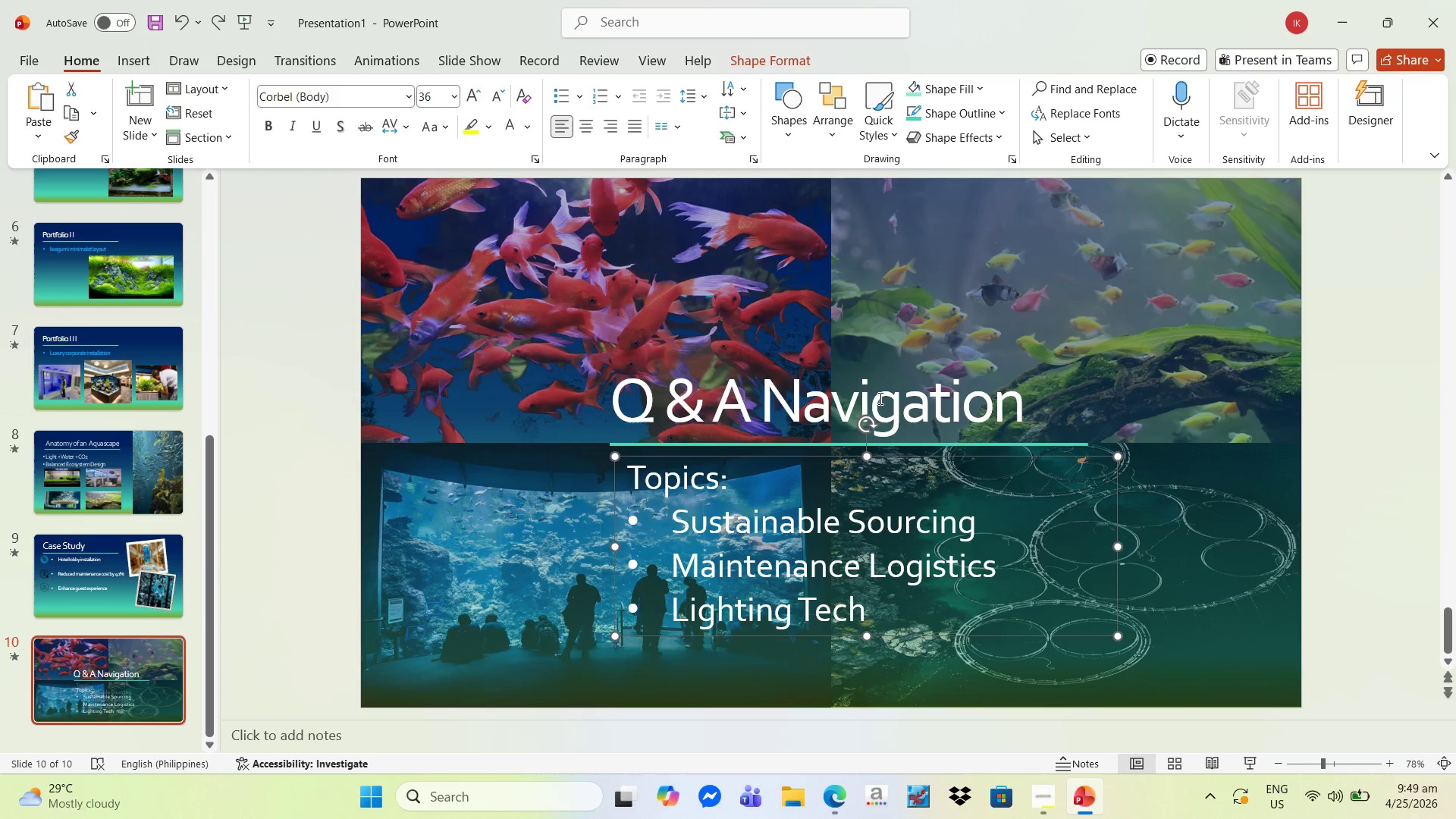 
left_click([881, 398])
 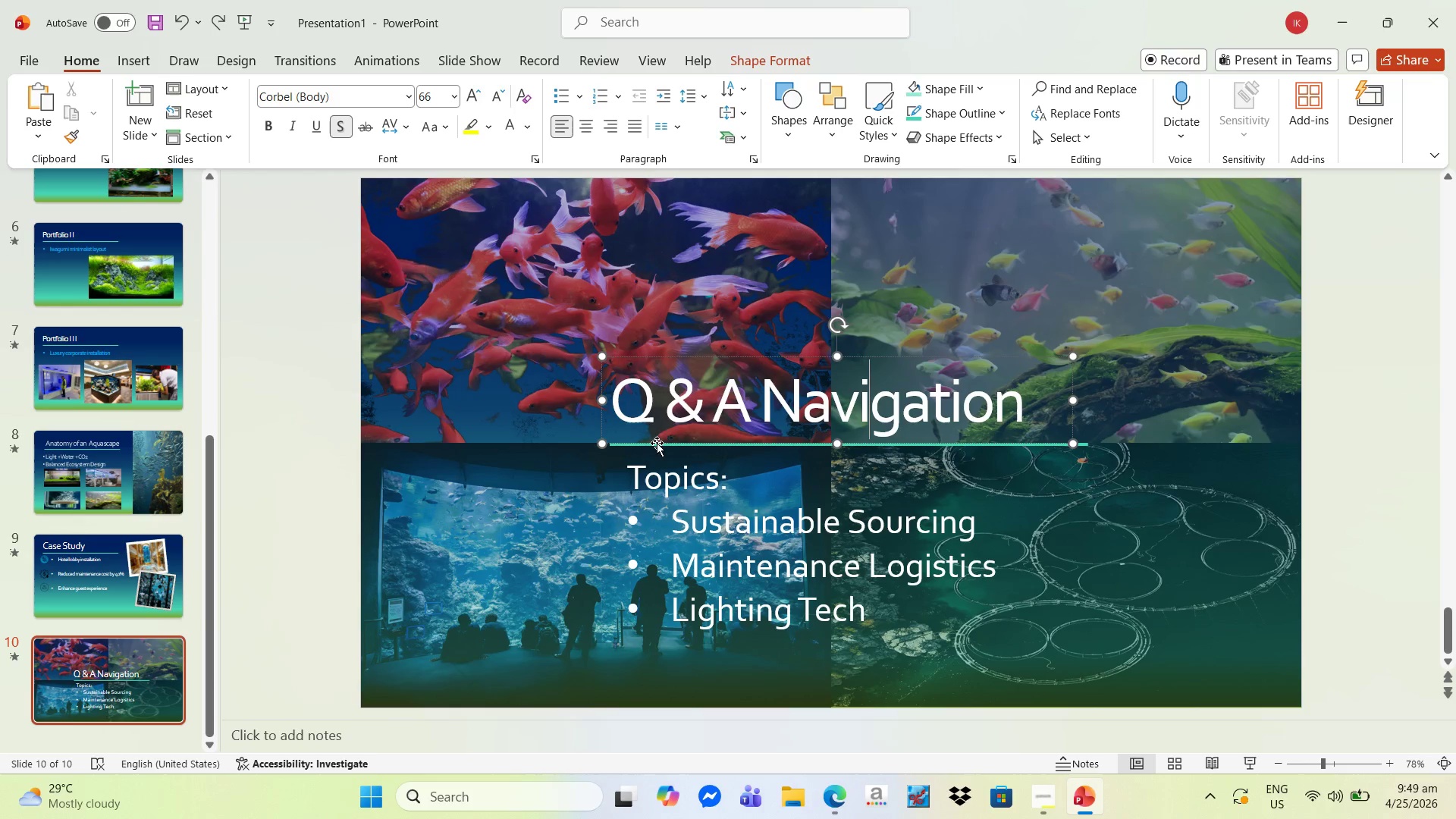 
left_click([617, 472])
 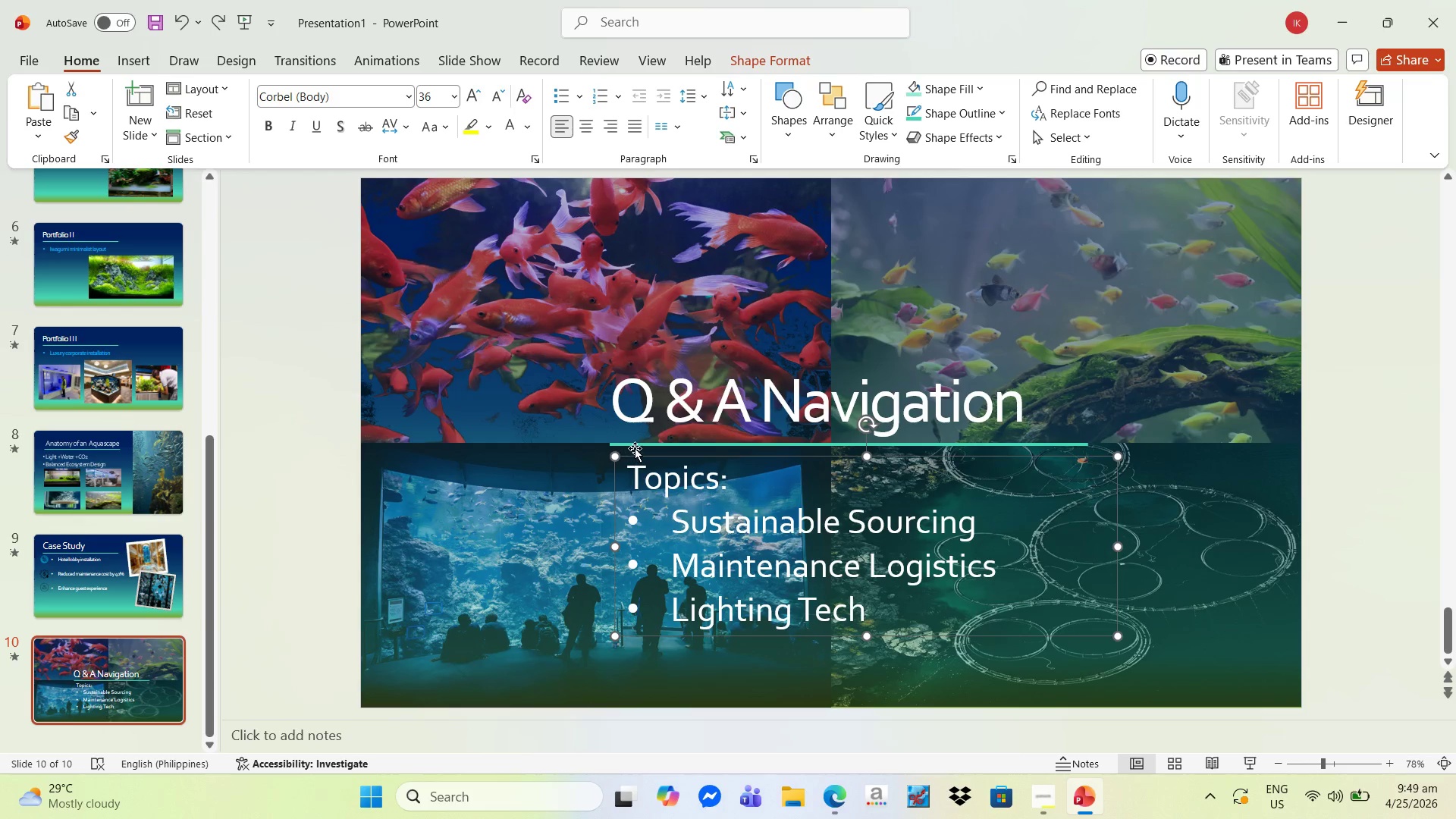 
left_click([637, 447])
 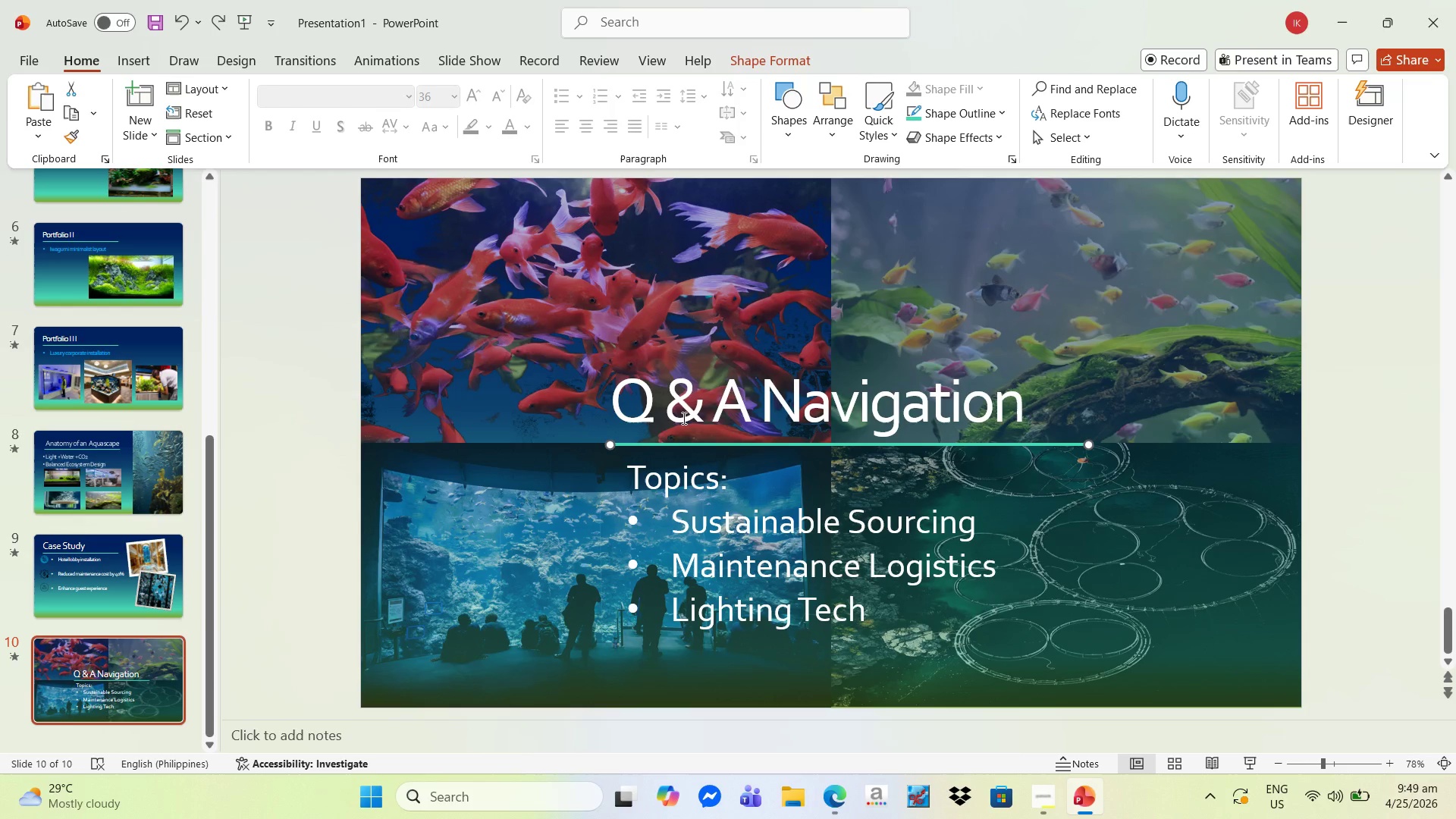 
hold_key(key=ShiftLeft, duration=0.62)
left_click([698, 409])
 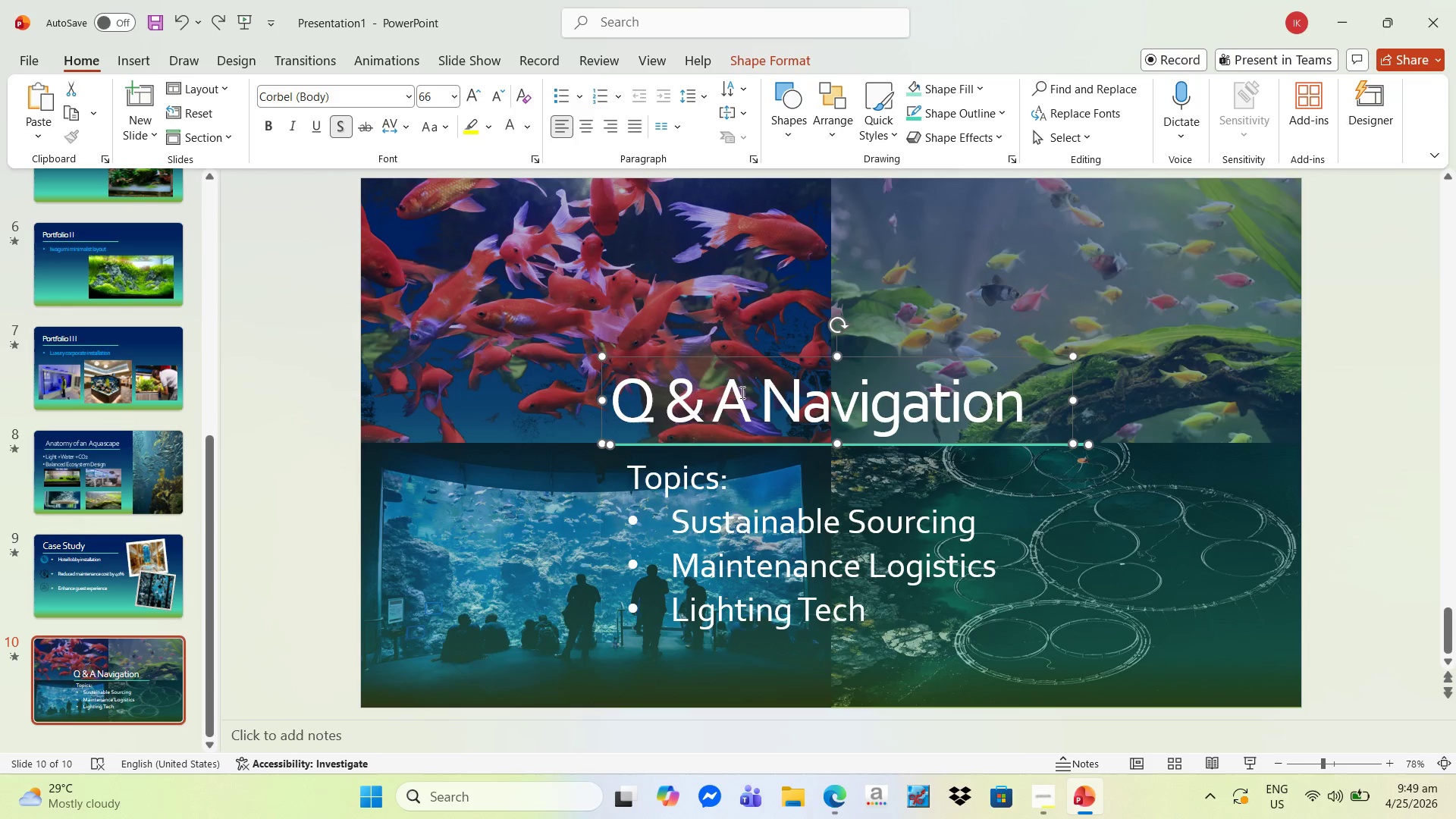 
wait(7.31)
 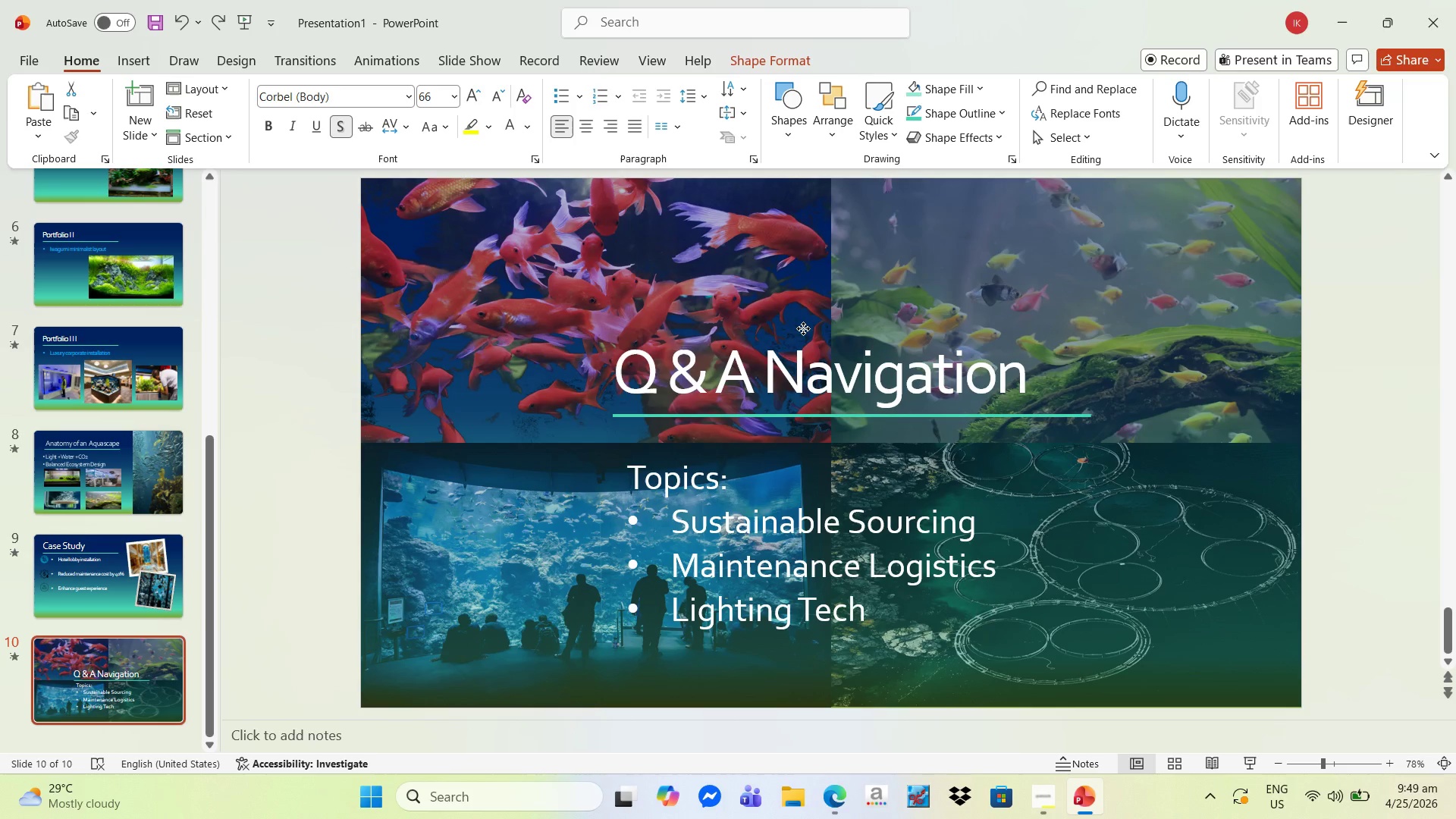 
left_click([789, 517])
 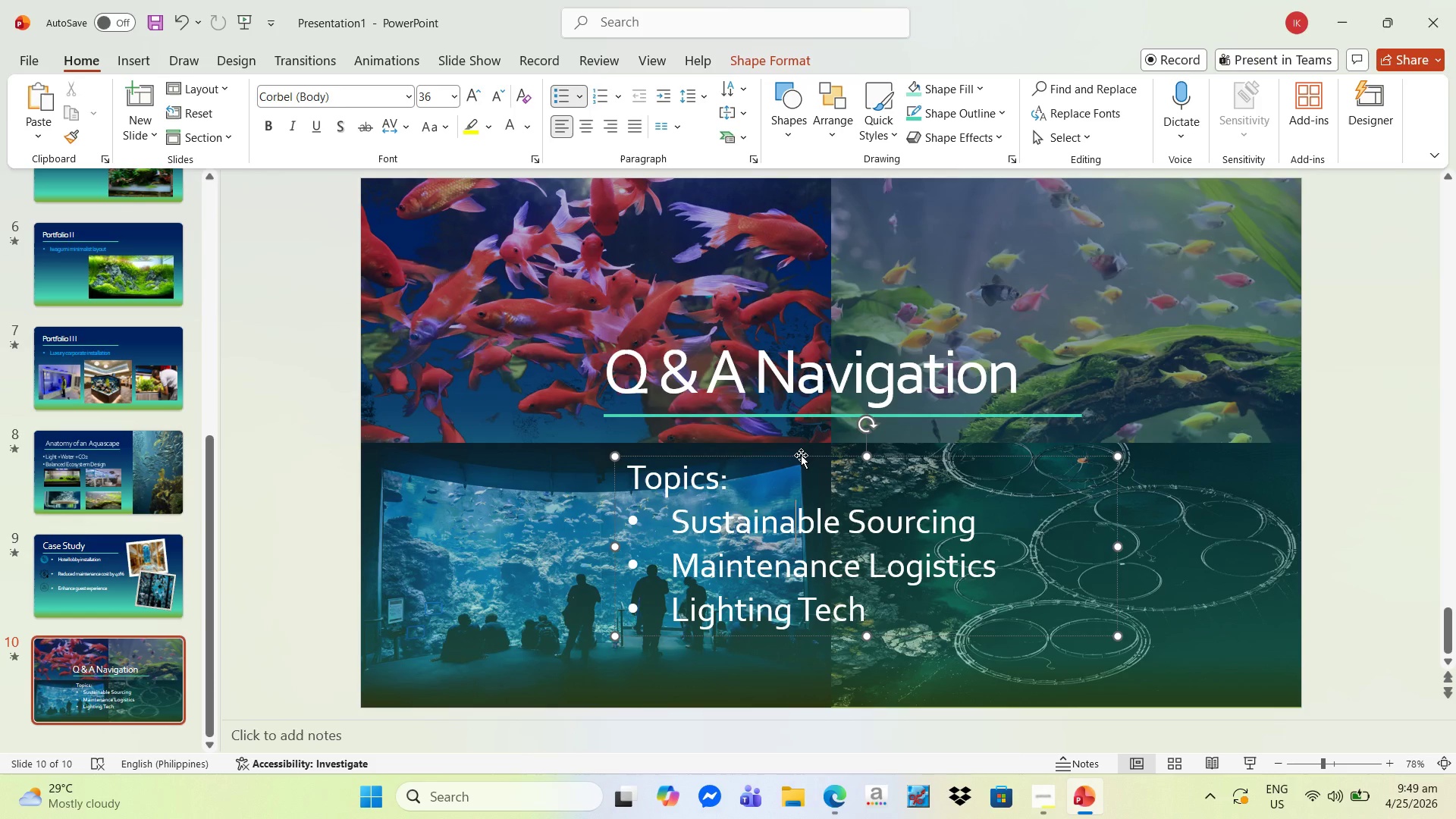 
left_click_drag(start_coordinate=[801, 455], to_coordinate=[791, 440])
 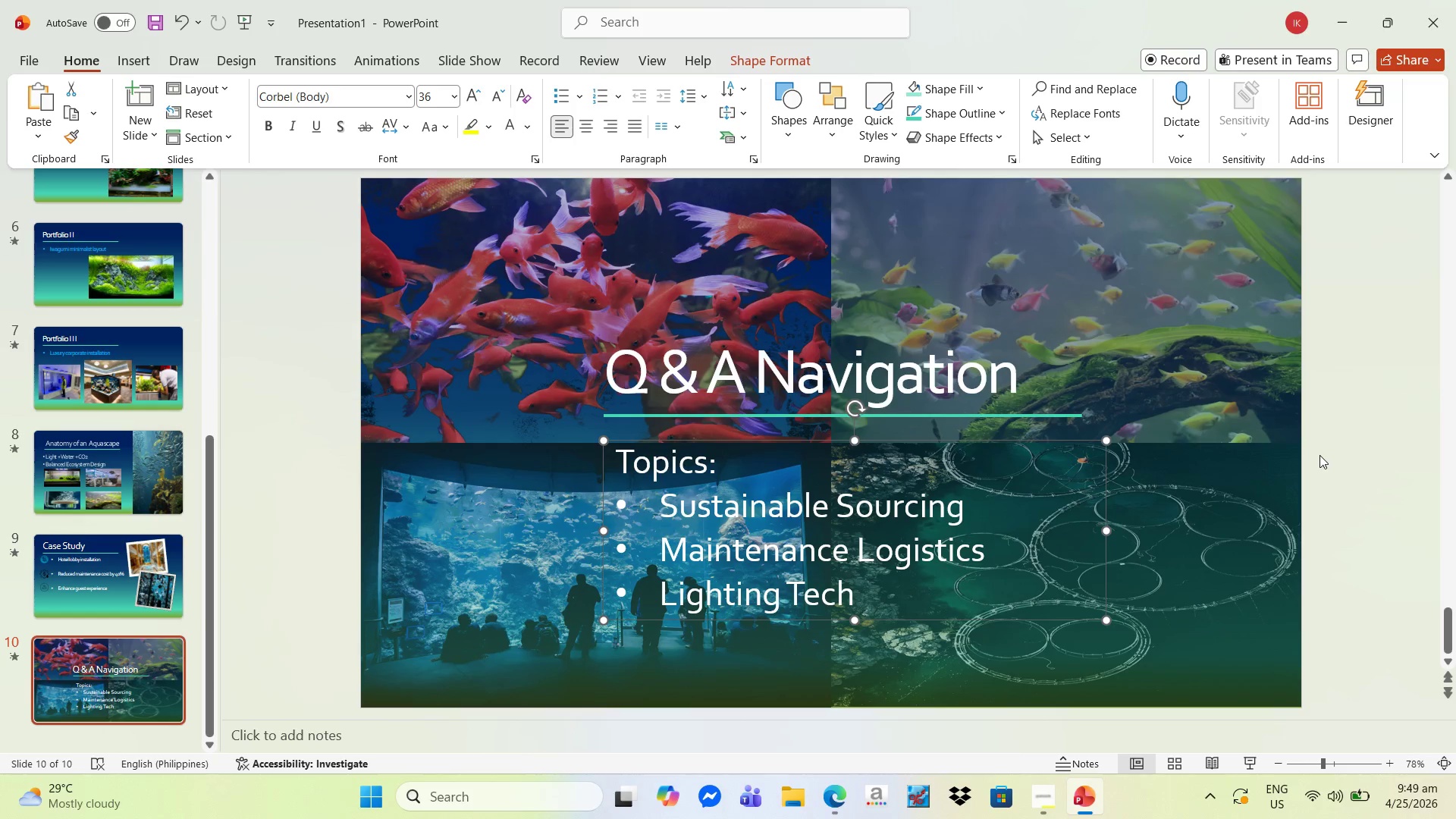 
left_click([1346, 463])
 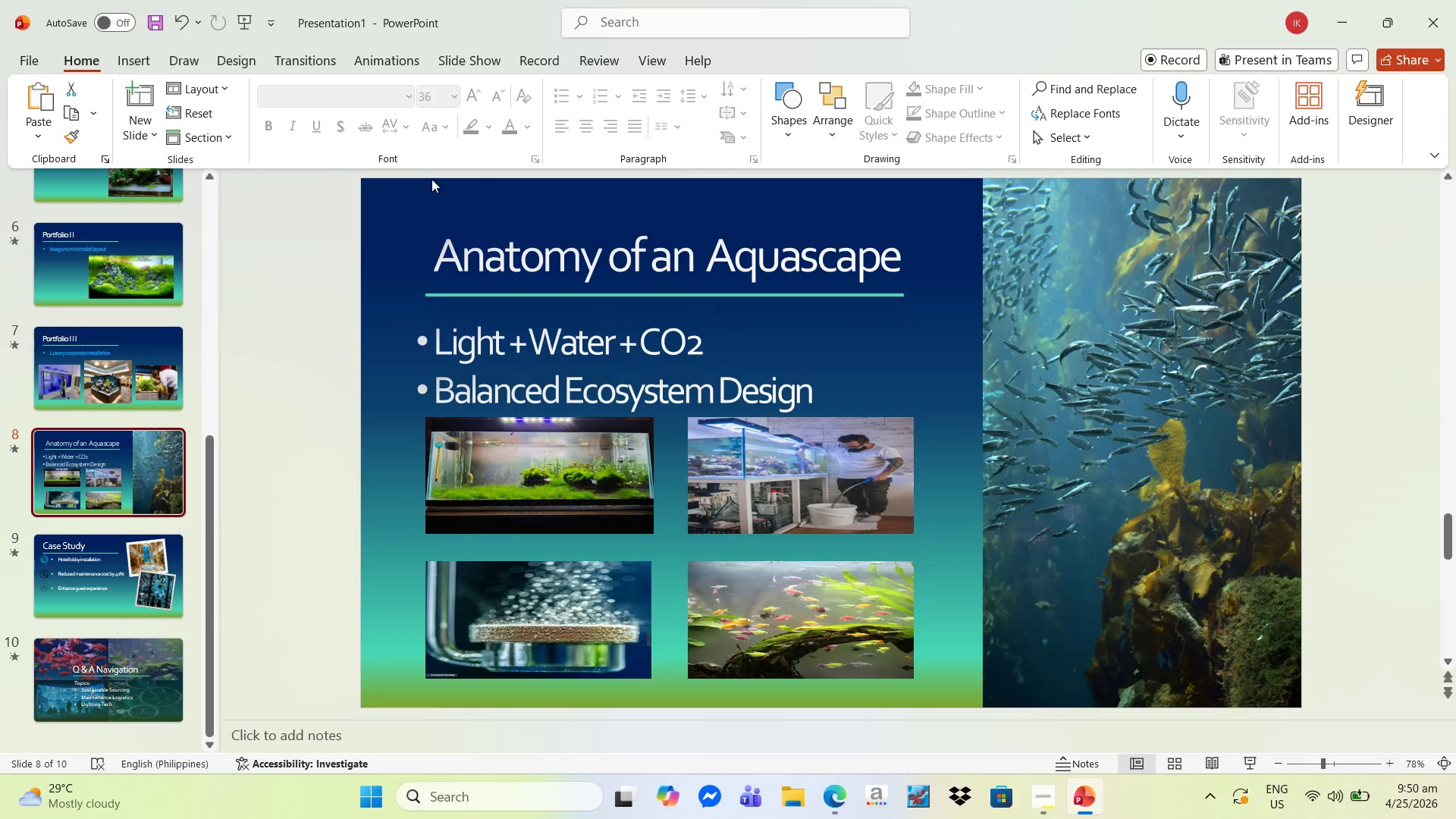 
wait(11.41)
 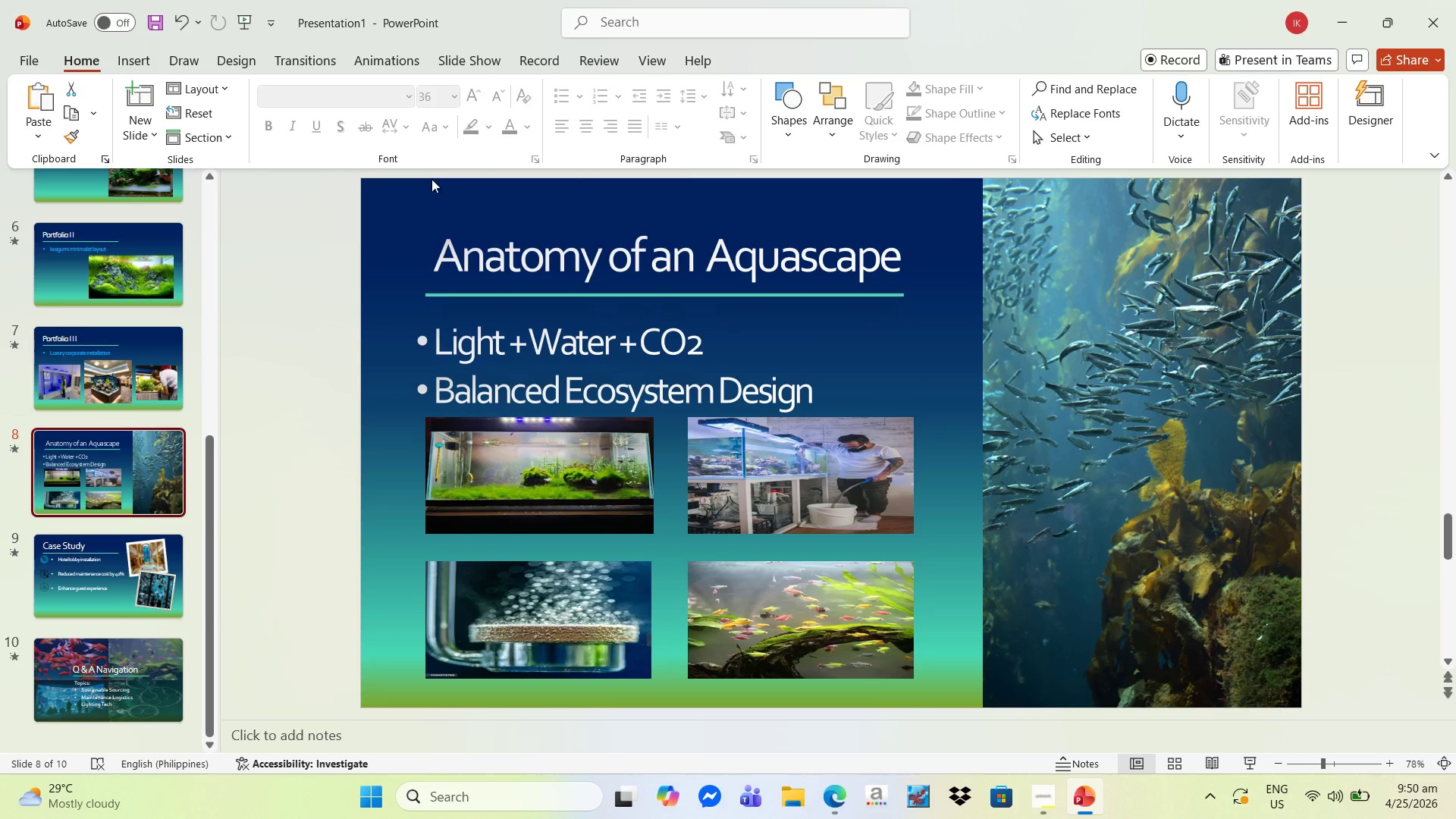 
left_click([62, 686])
 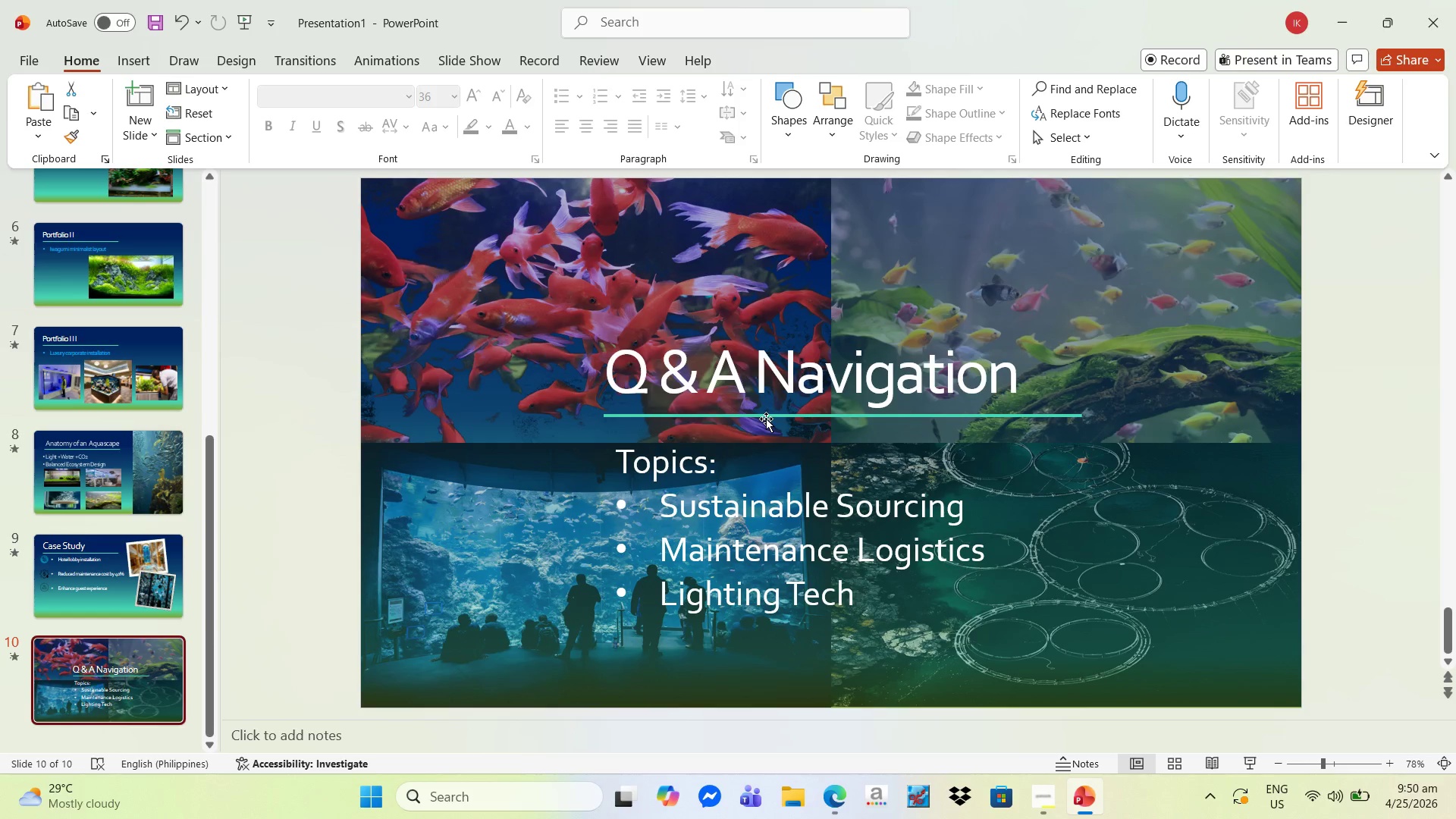 
wait(8.92)
 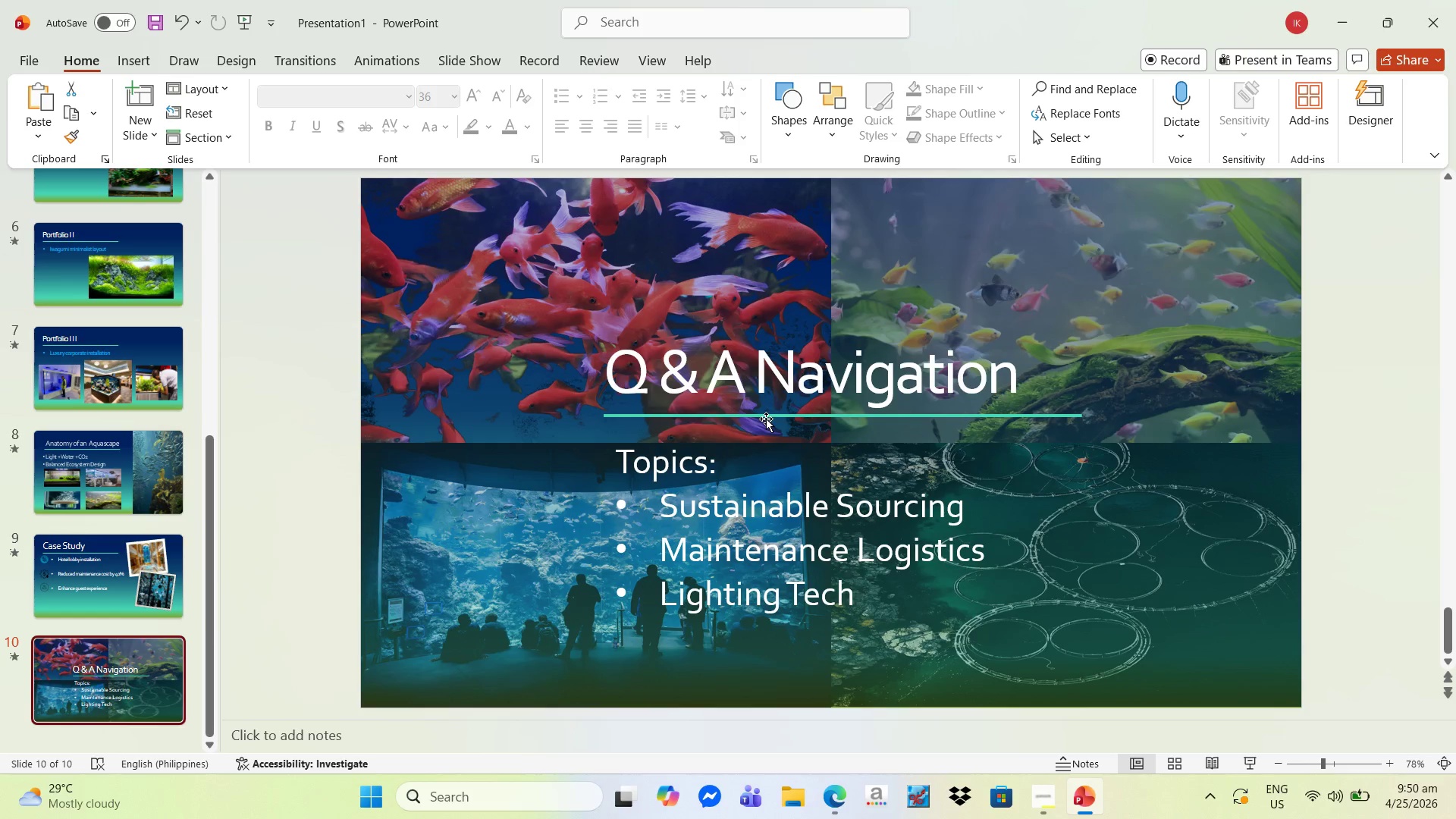 
left_click([784, 390])
 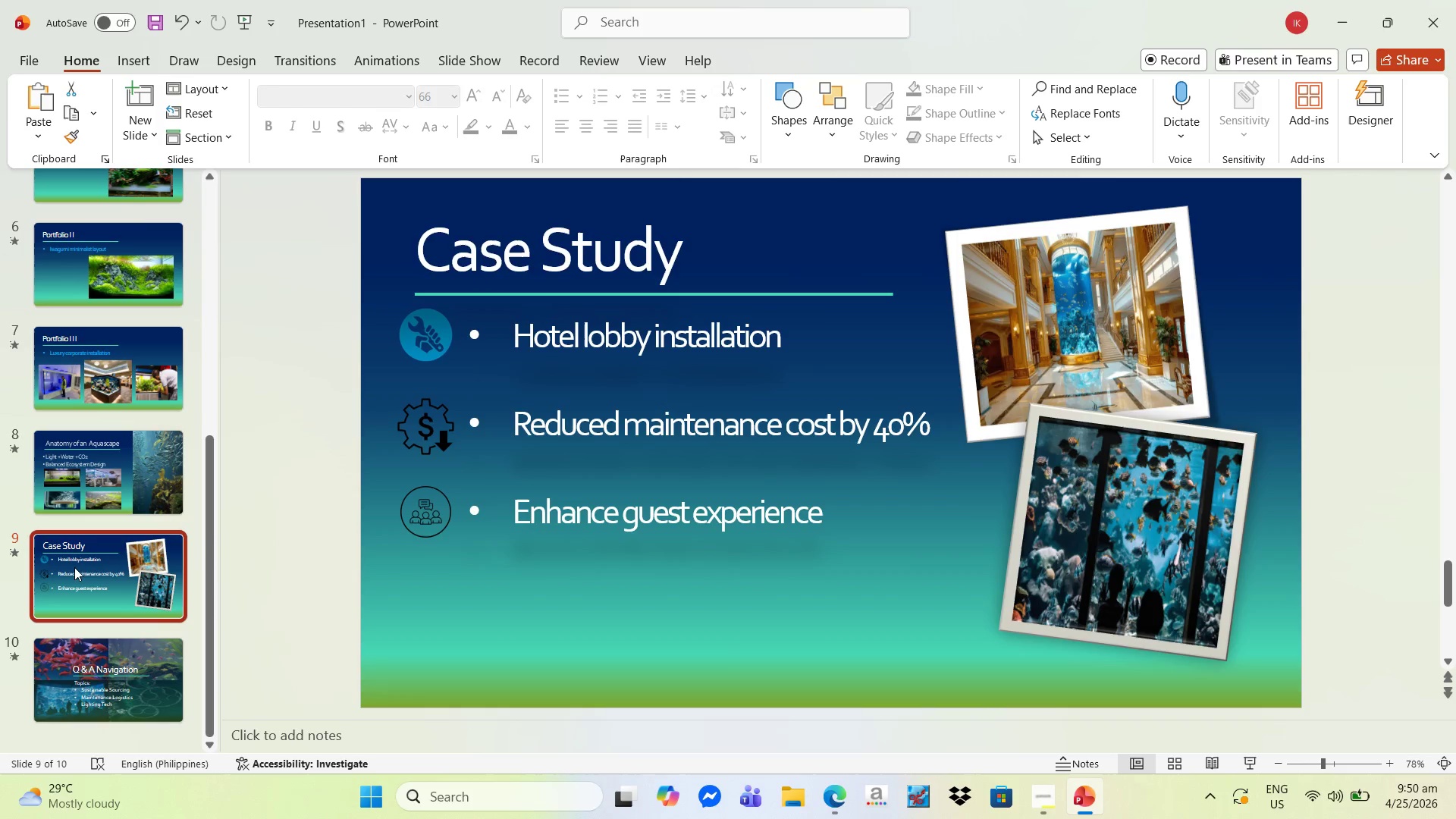 
left_click([711, 316])
 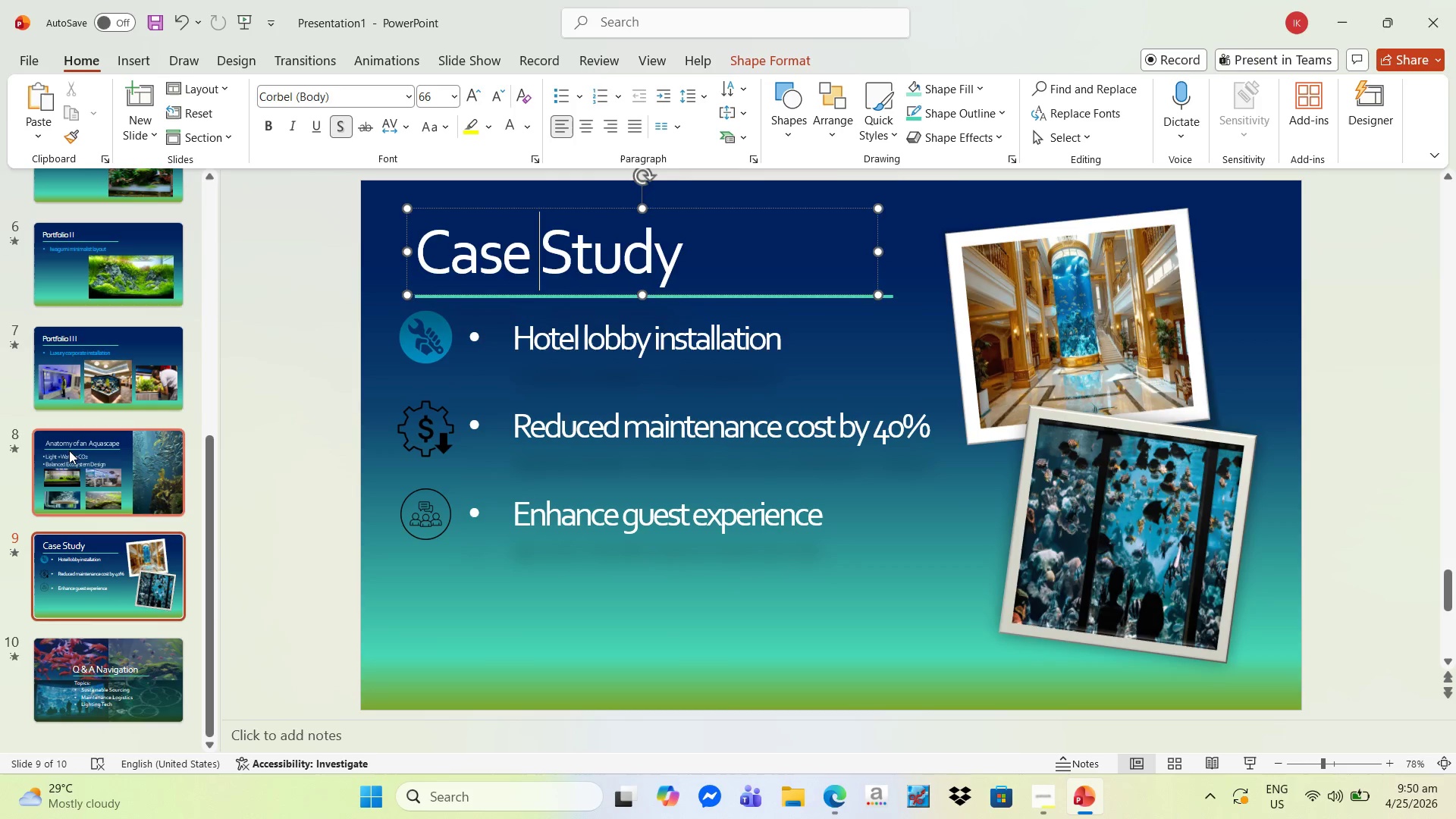 
left_click([96, 453])
 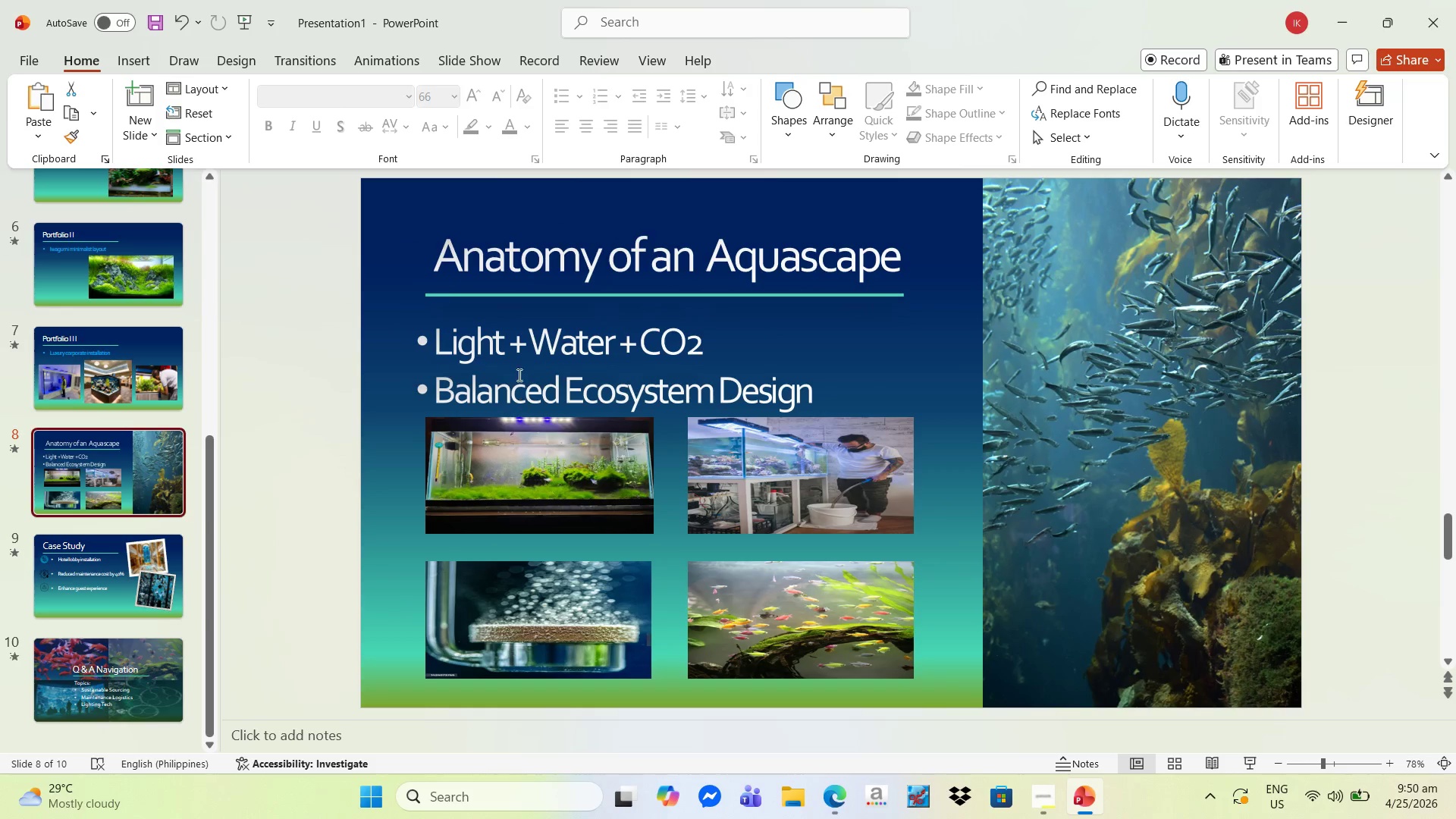 
left_click([516, 371])
 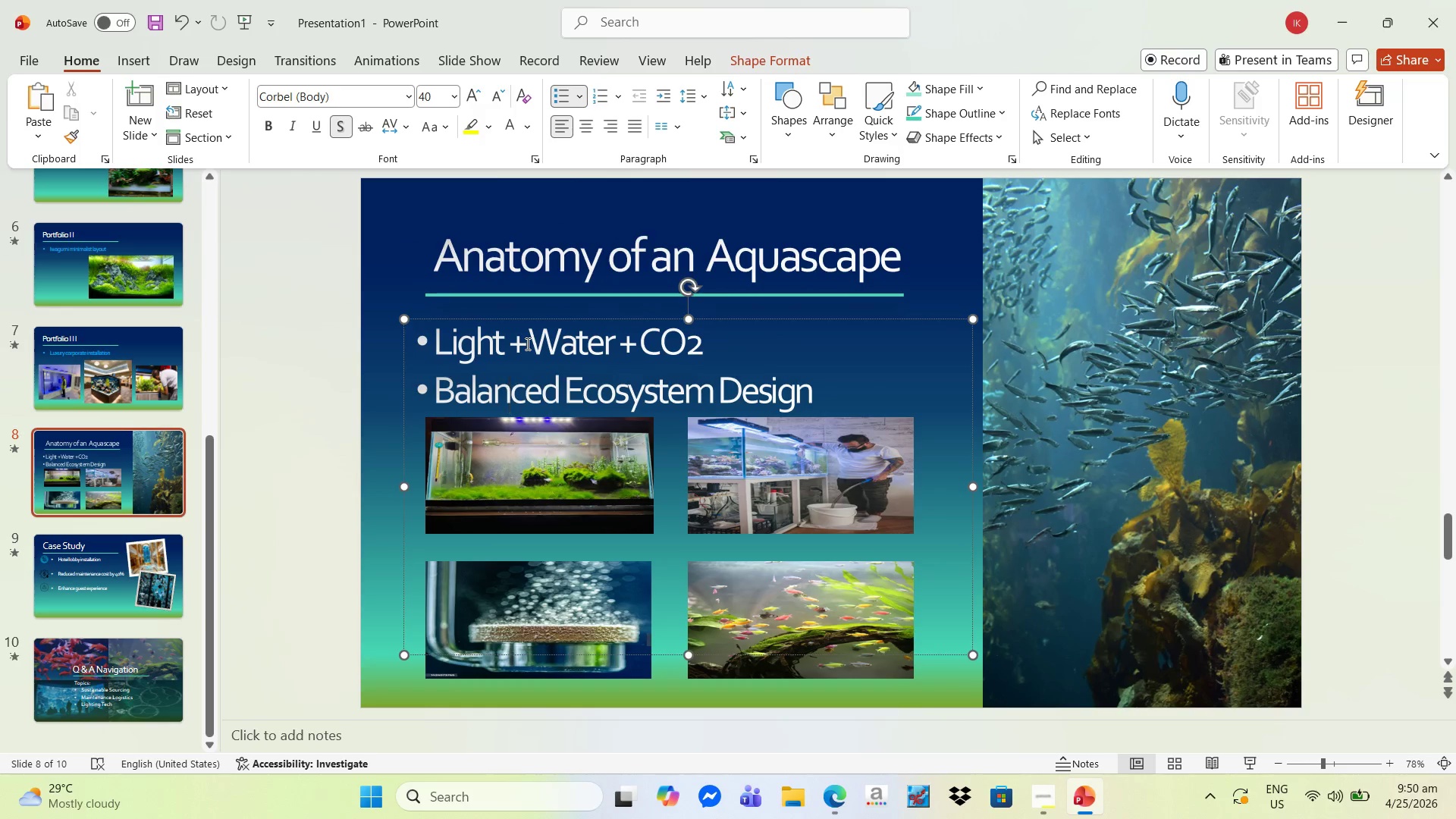 
left_click([526, 344])
 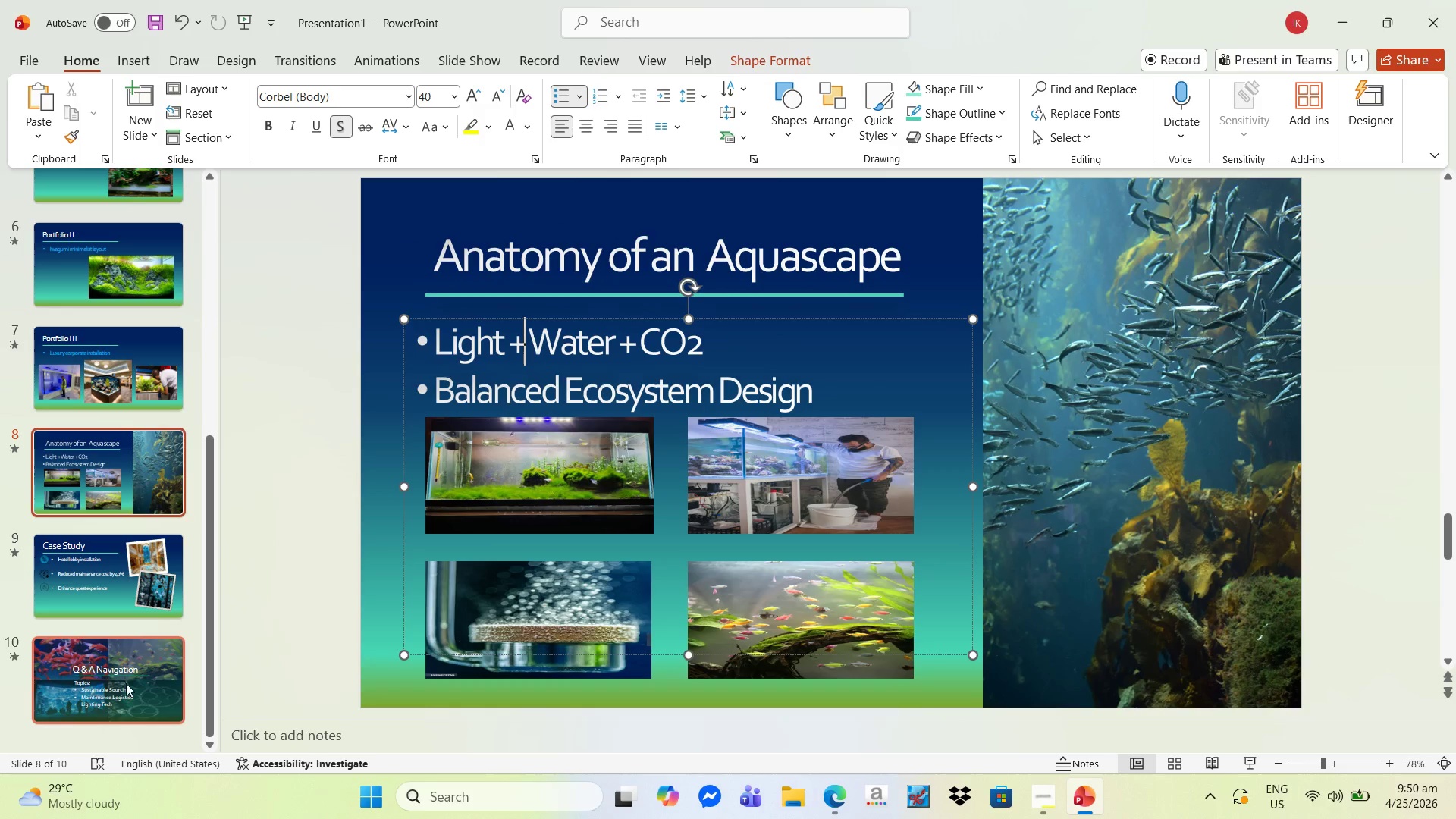 
left_click_drag(start_coordinate=[121, 691], to_coordinate=[123, 687])
 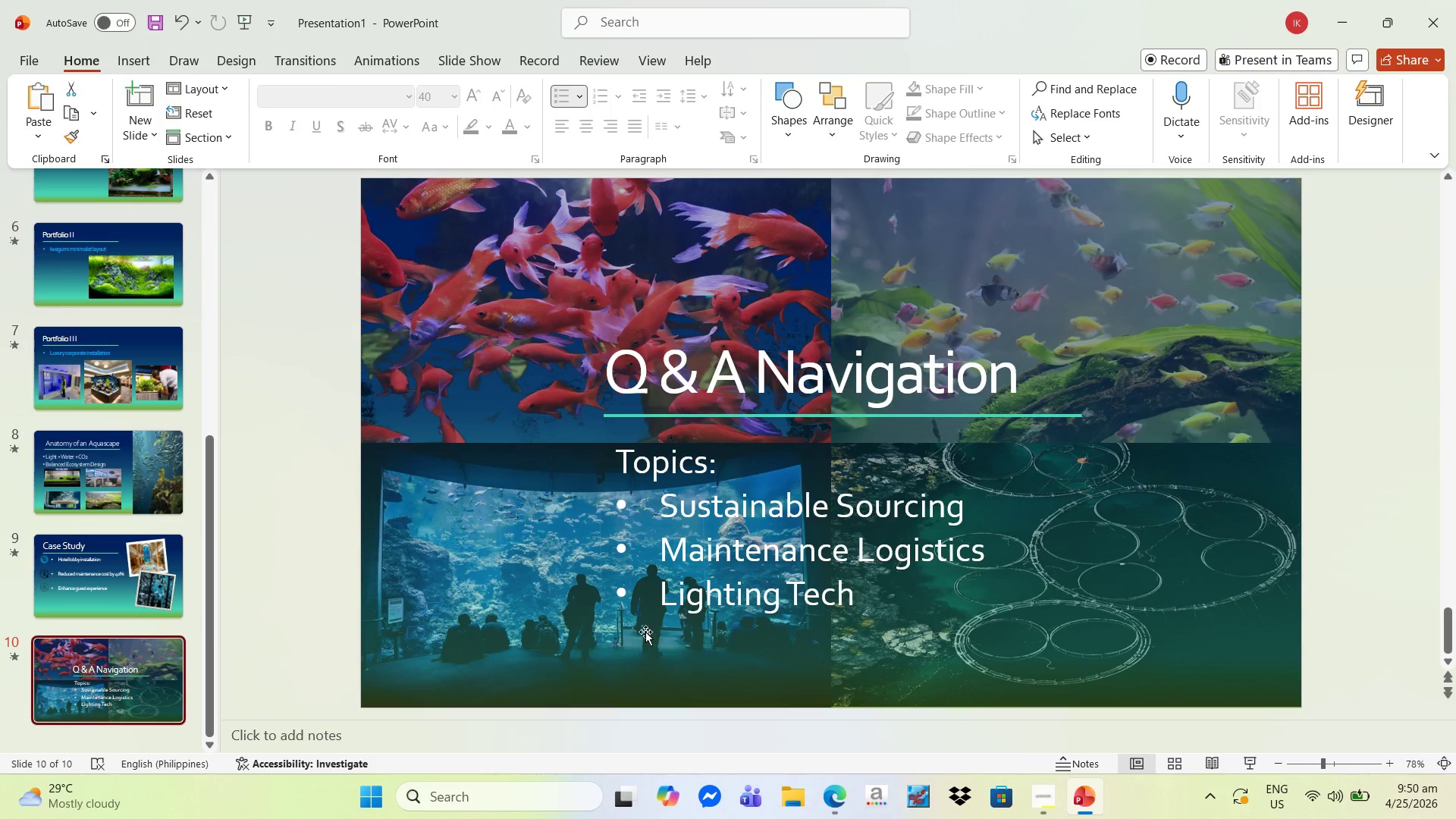 
left_click([711, 560])
 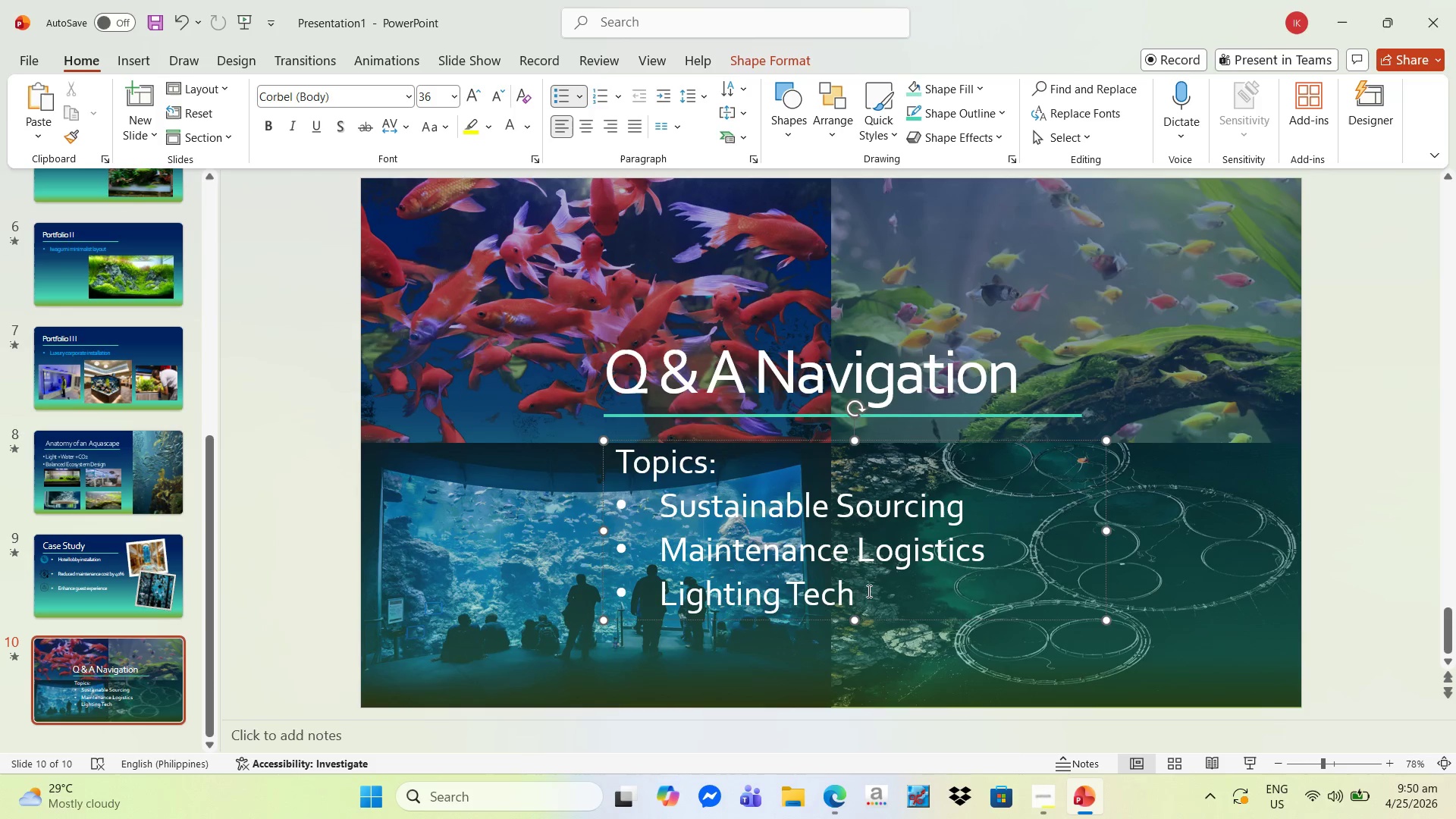 
left_click_drag(start_coordinate=[868, 593], to_coordinate=[635, 470])
 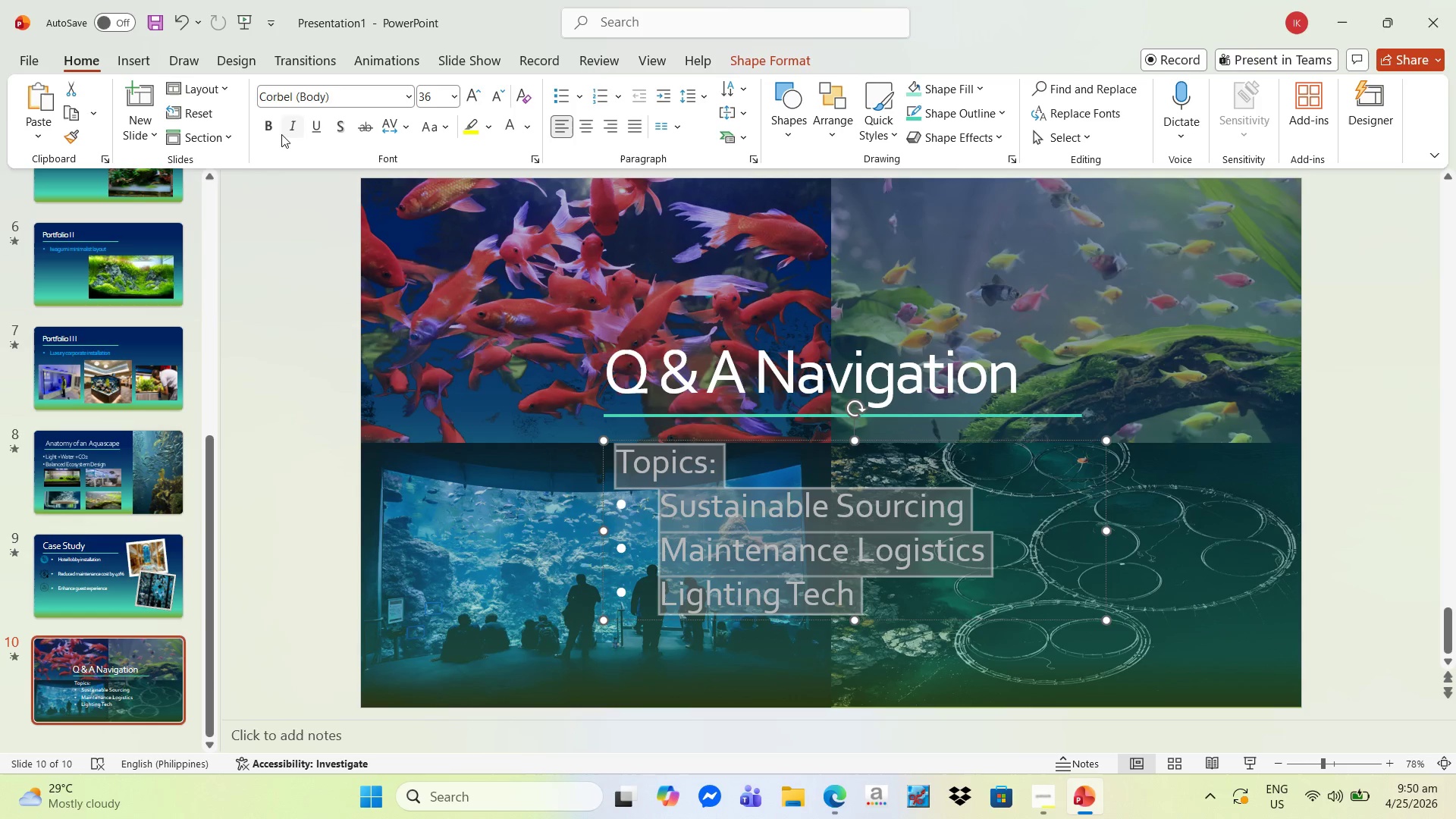 
left_click([269, 129])
 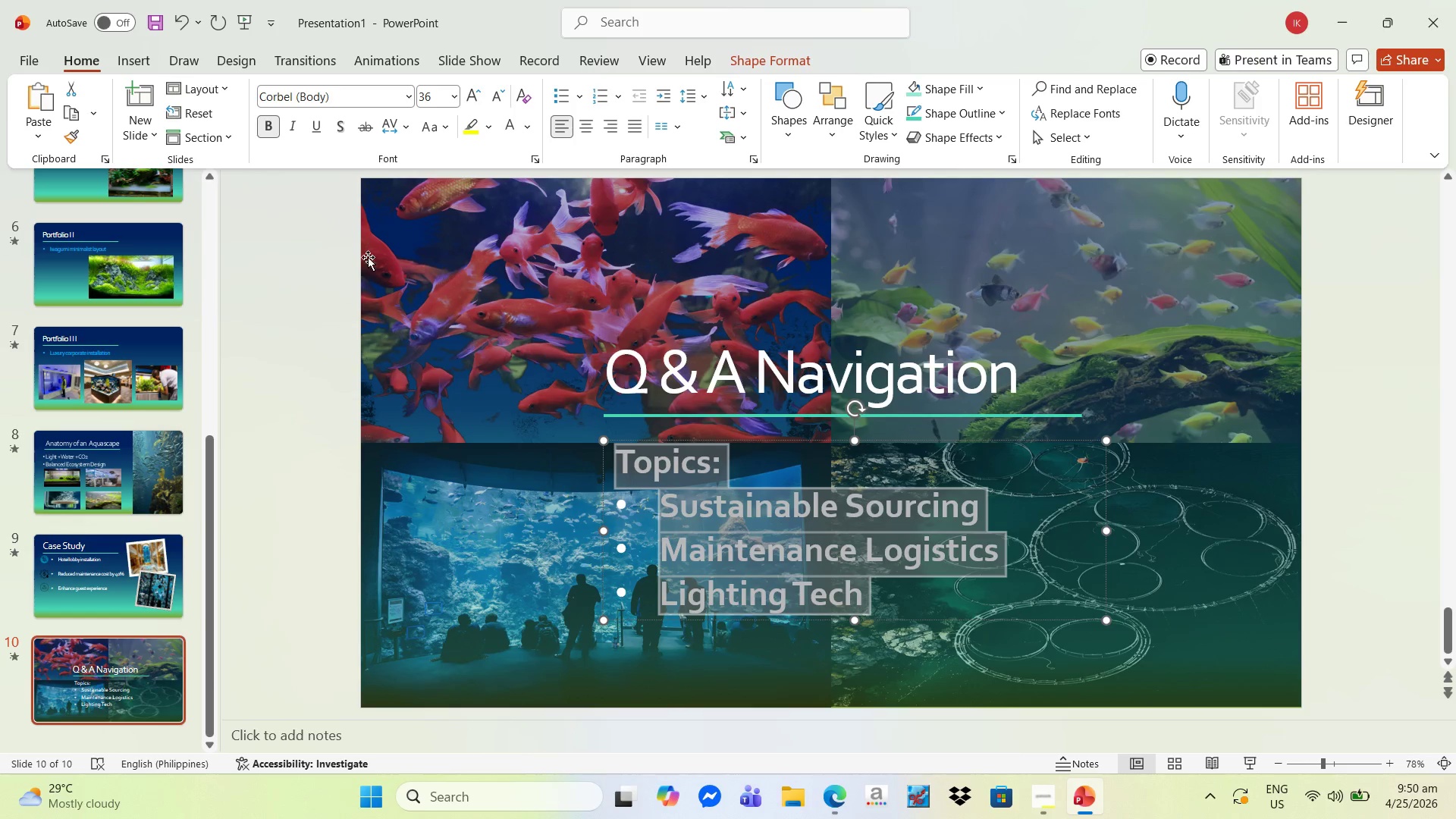 
left_click([405, 292])
 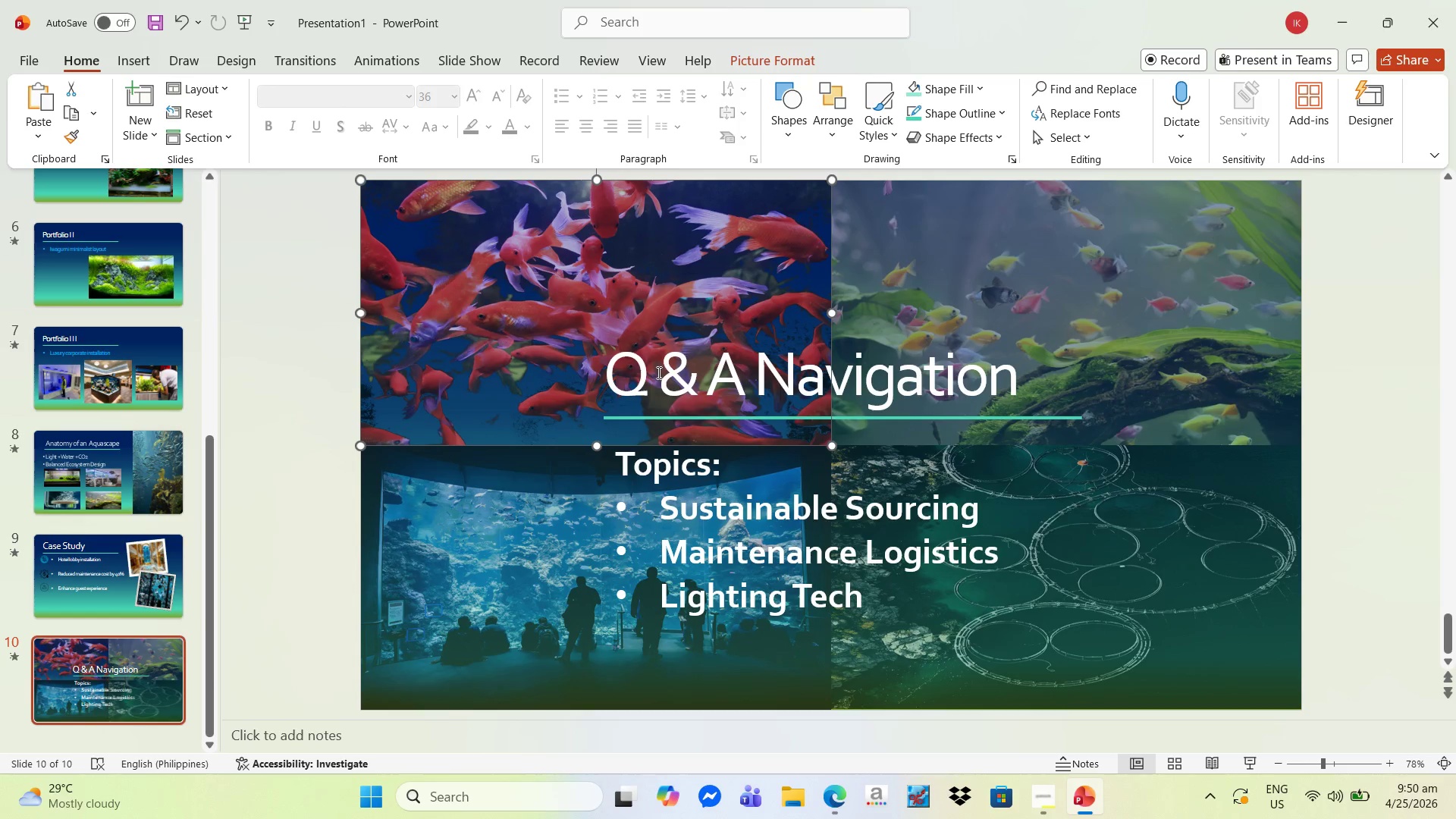 
left_click([657, 372])
 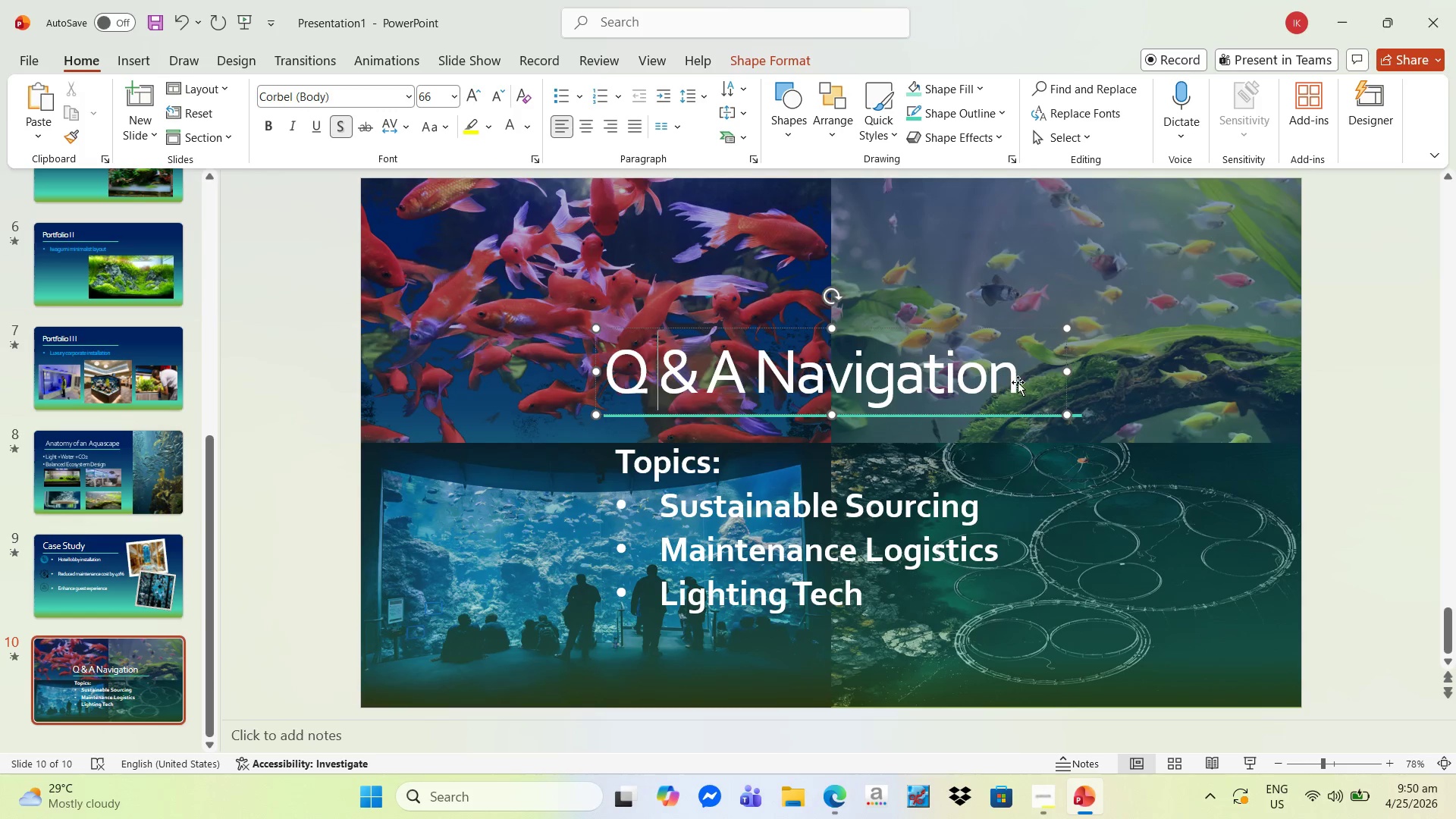 
left_click([1027, 382])
 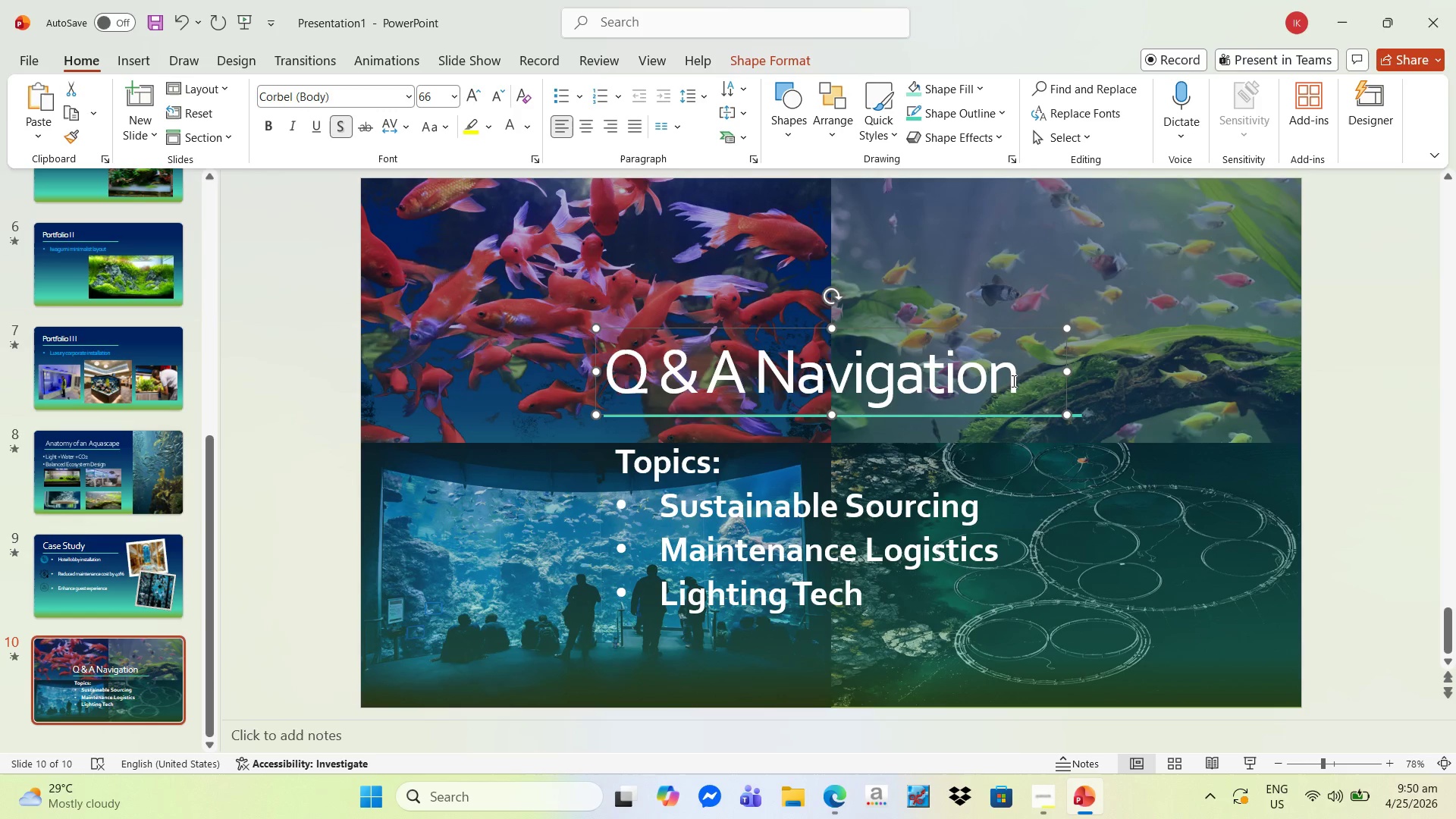 
left_click_drag(start_coordinate=[1012, 381], to_coordinate=[610, 357])
 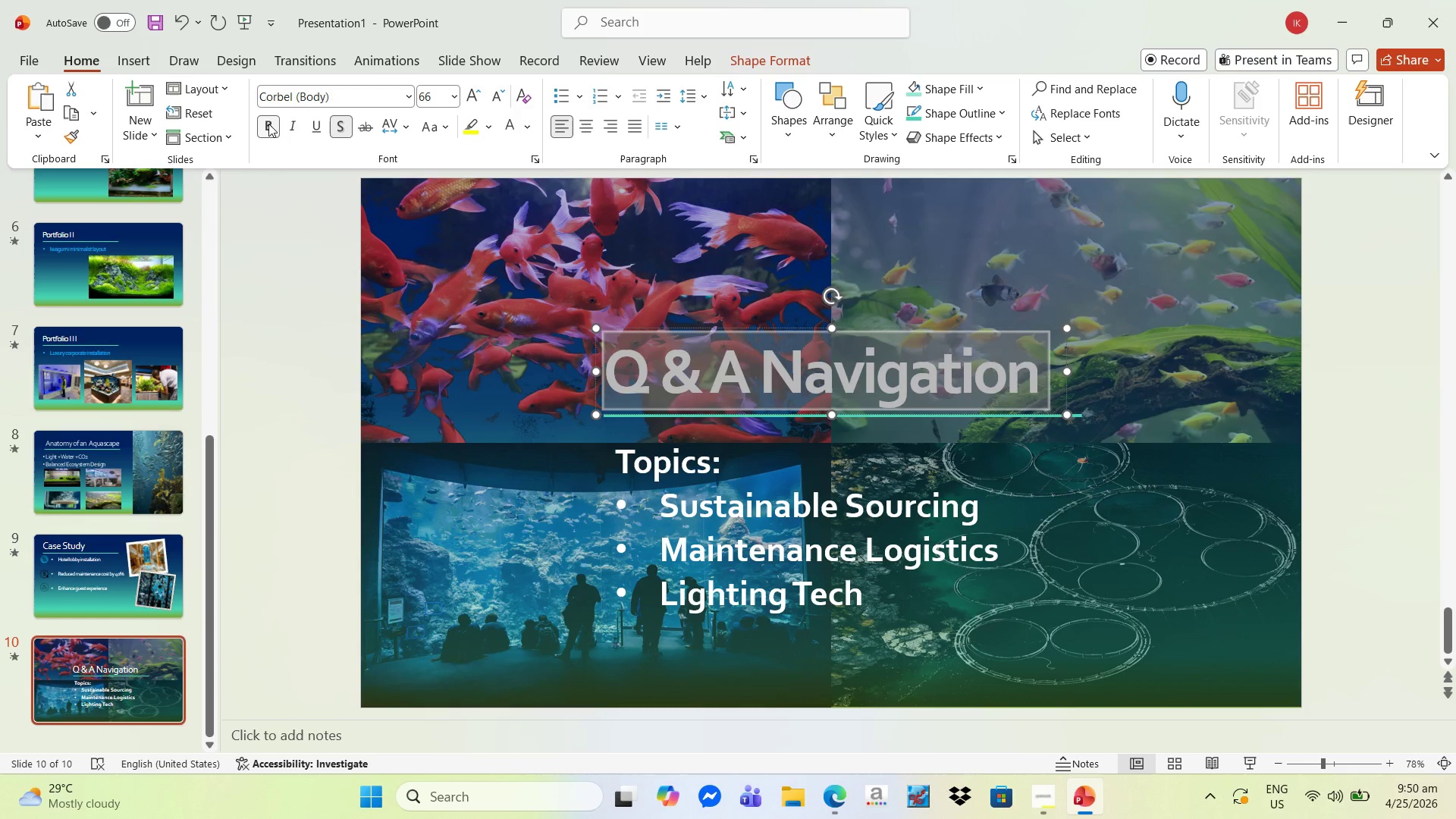 
double_click([526, 337])
 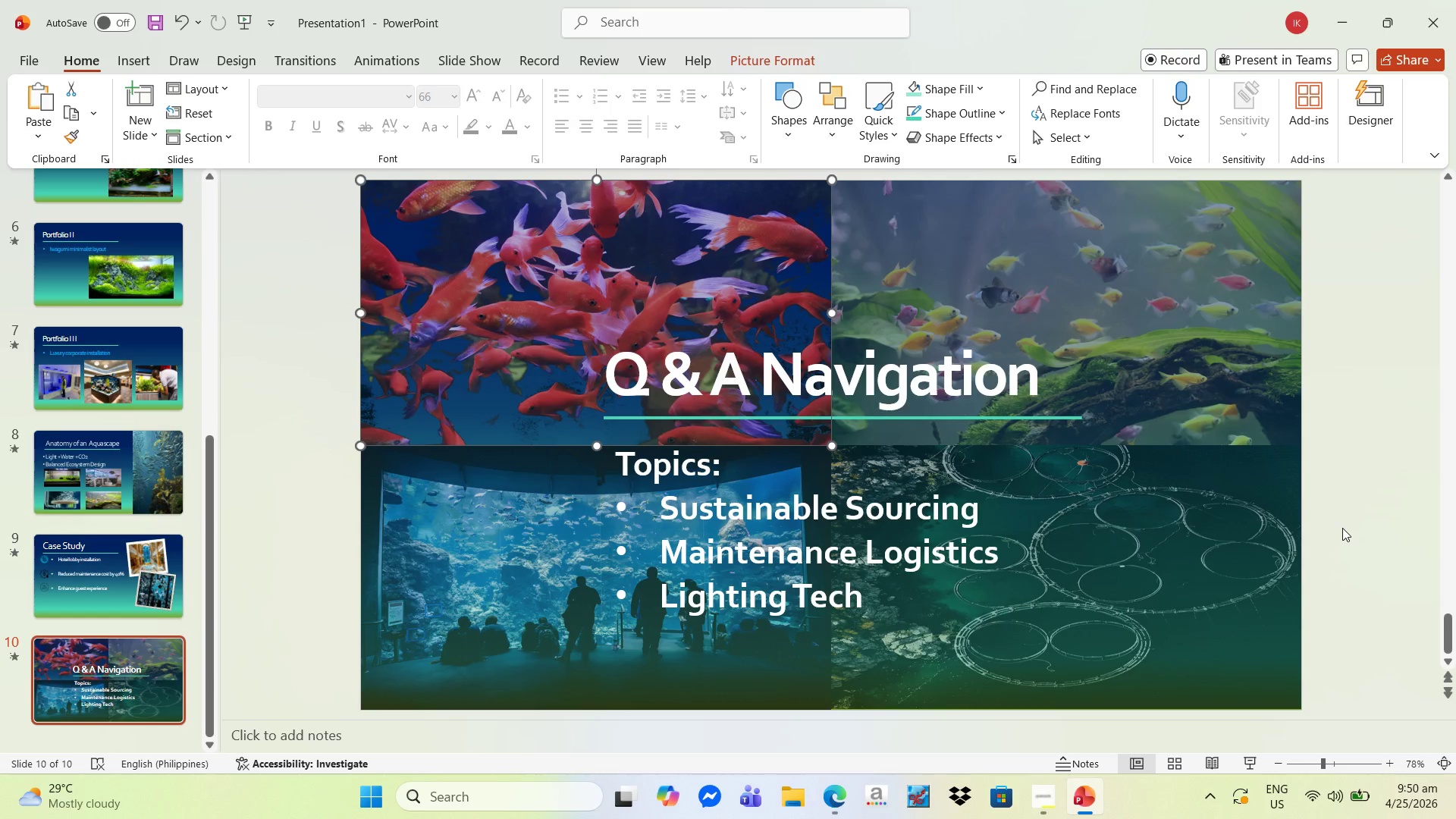 
left_click([1349, 528])
 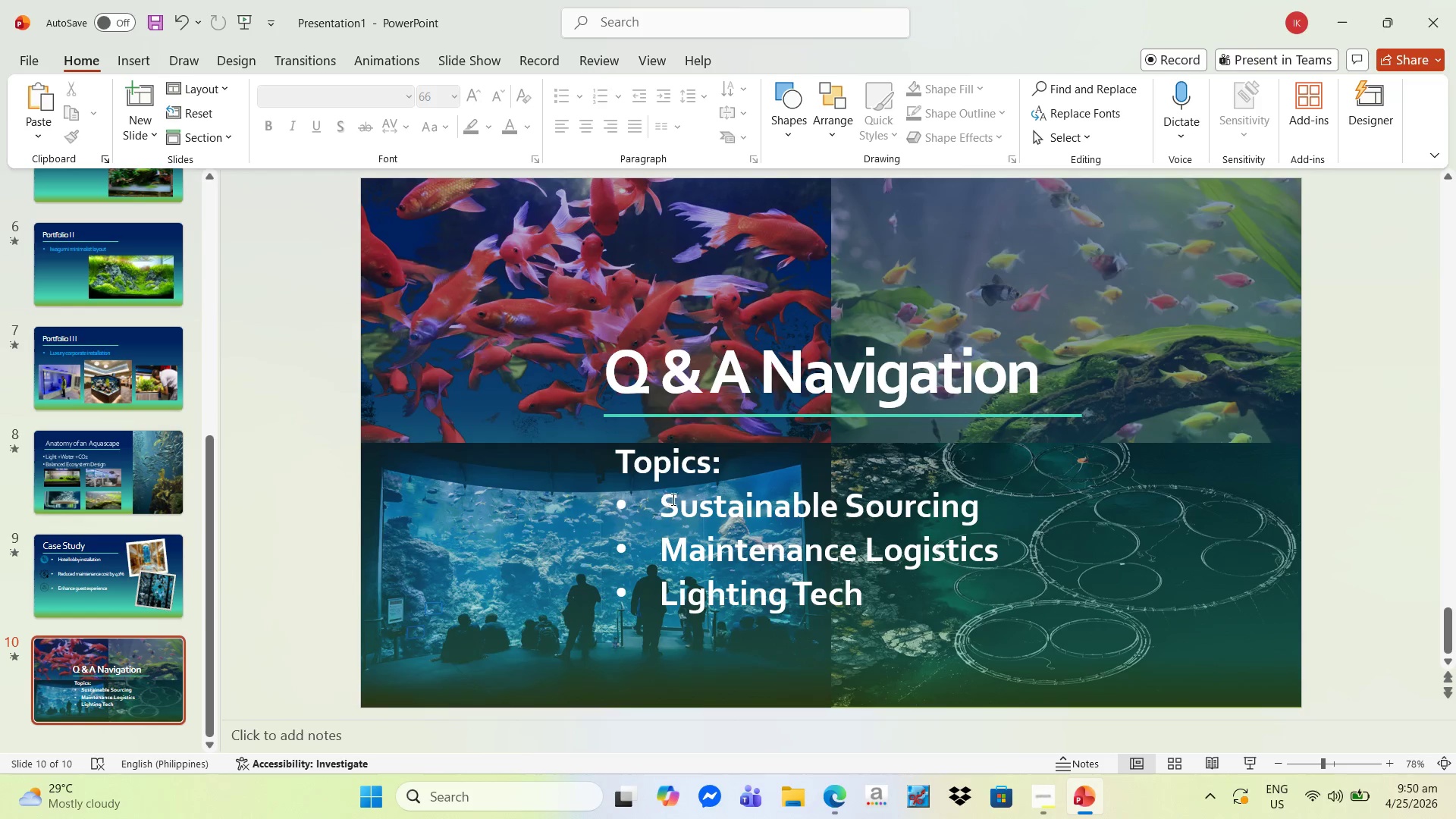 
scroll: coordinate [833, 524], scroll_direction: down, amount: 3.0
 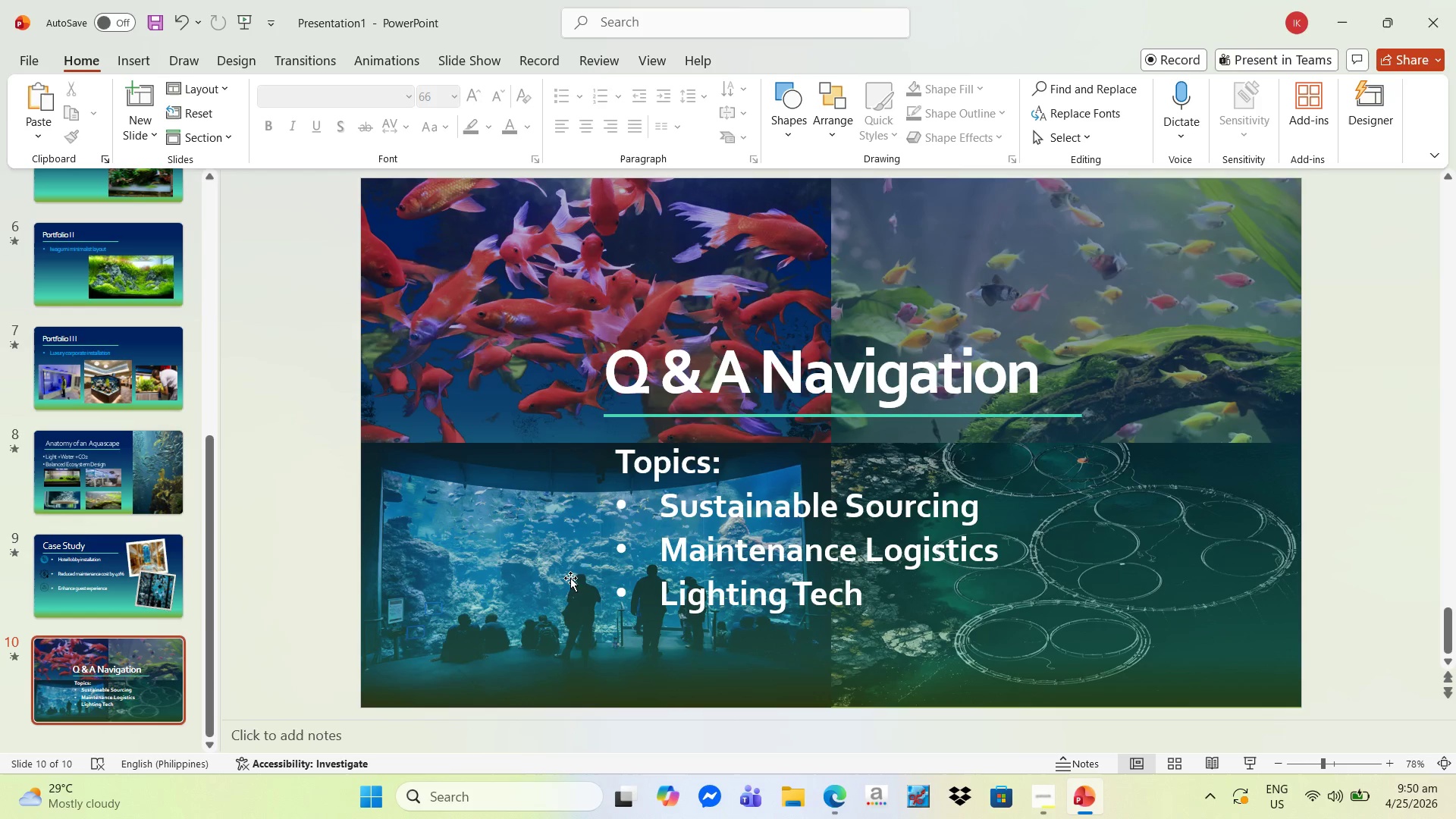 
left_click([495, 347])
 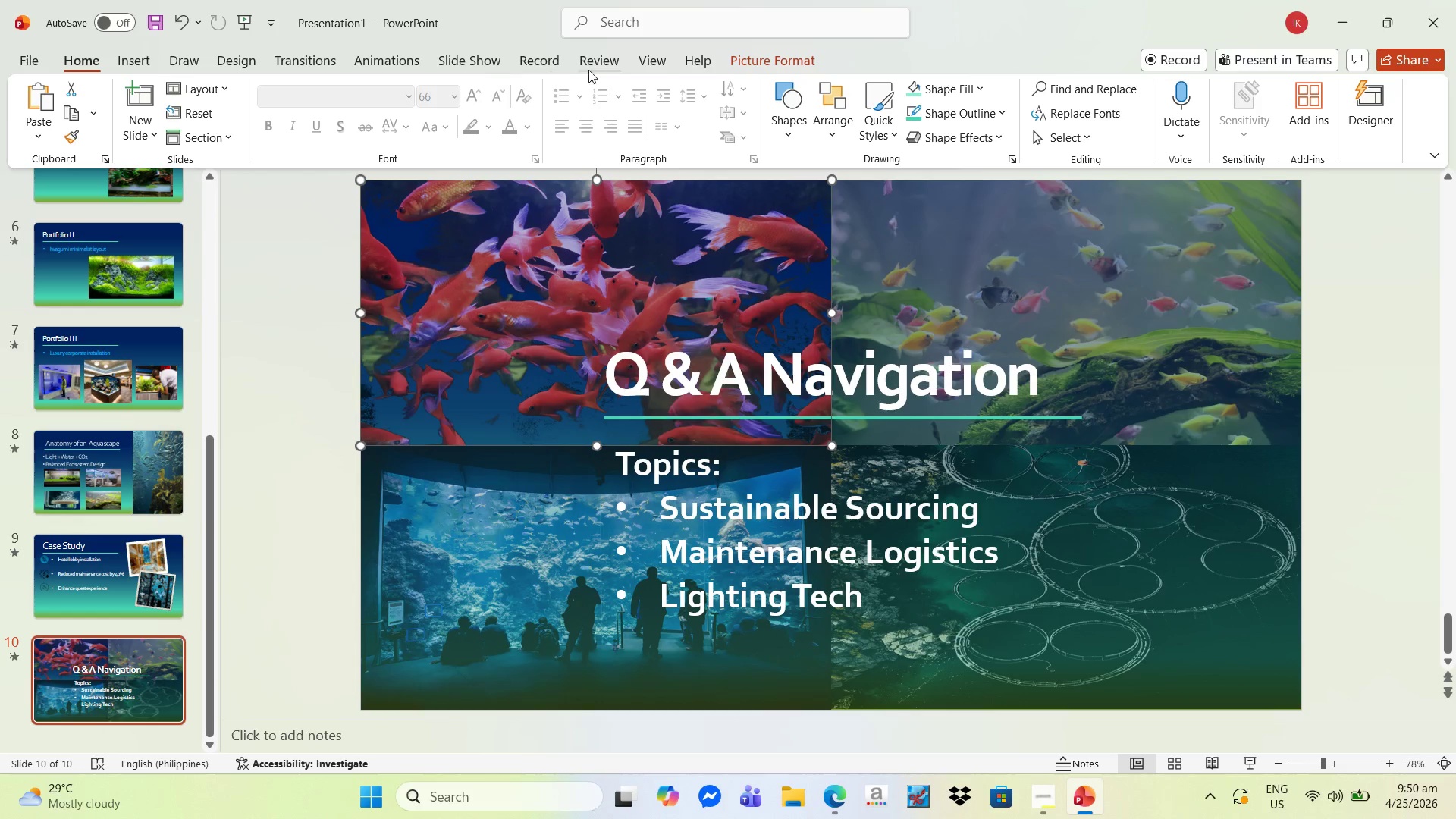 
left_click([757, 66])
 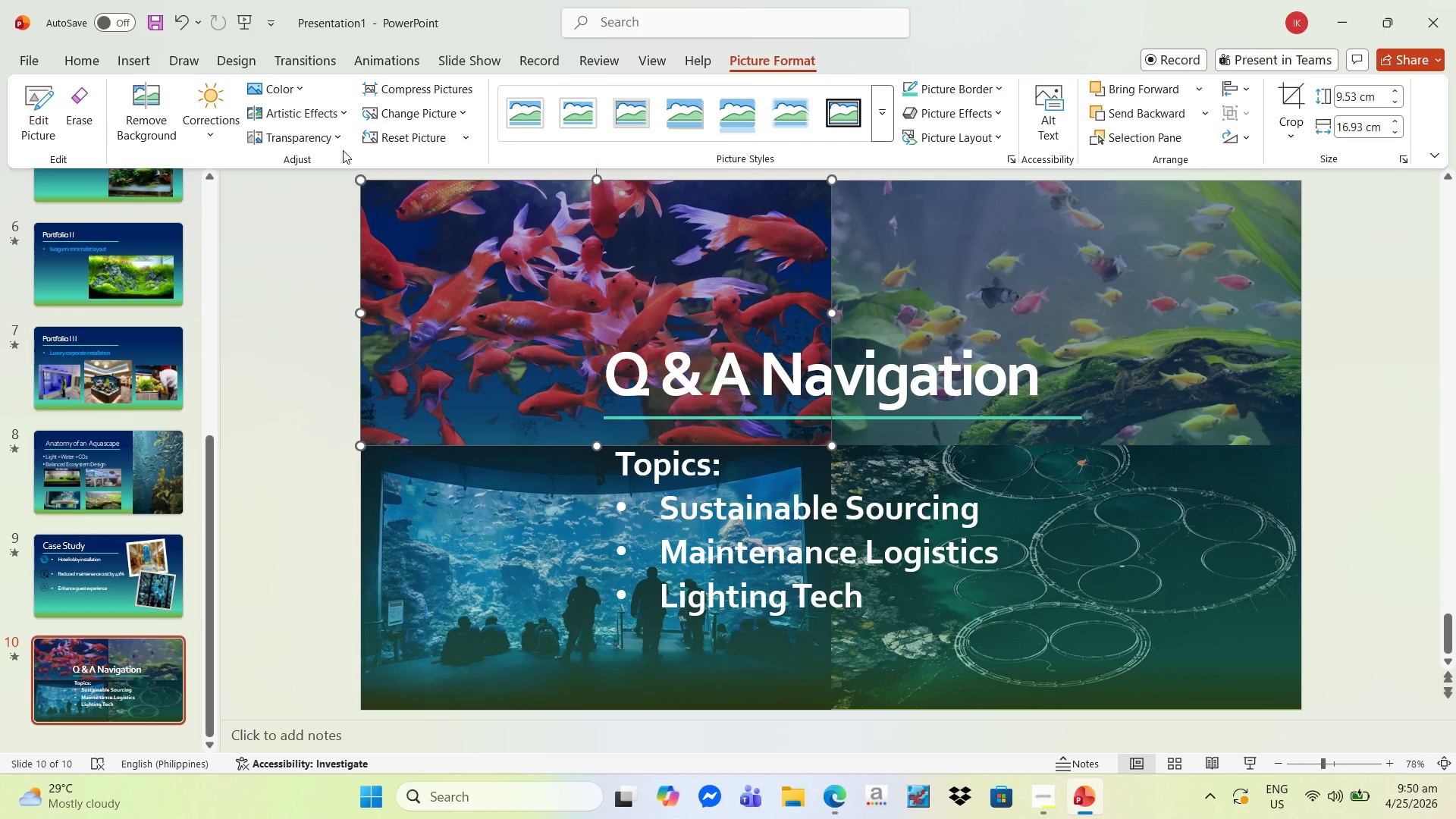 
left_click([311, 130])
 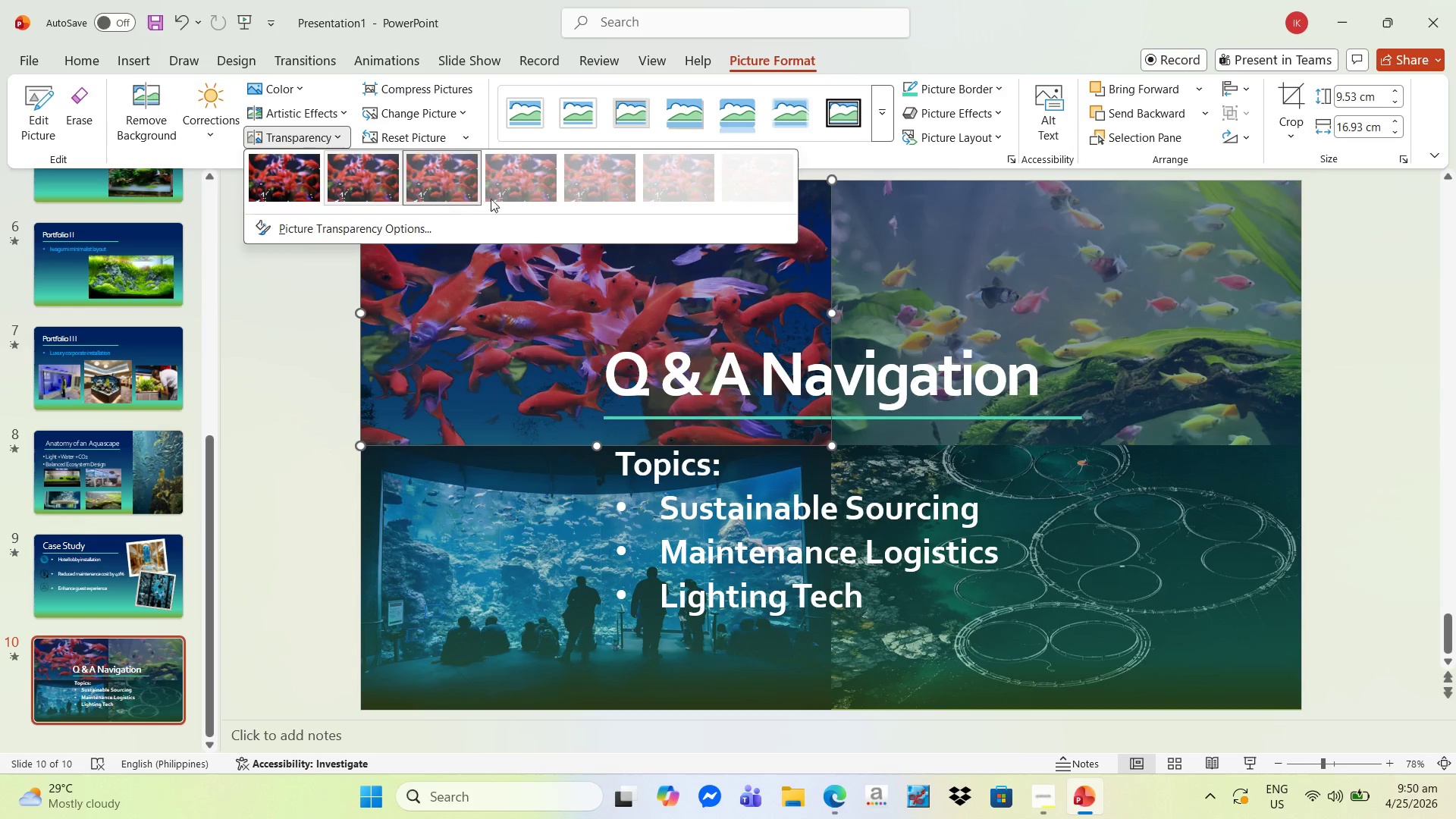 
left_click([506, 187])
 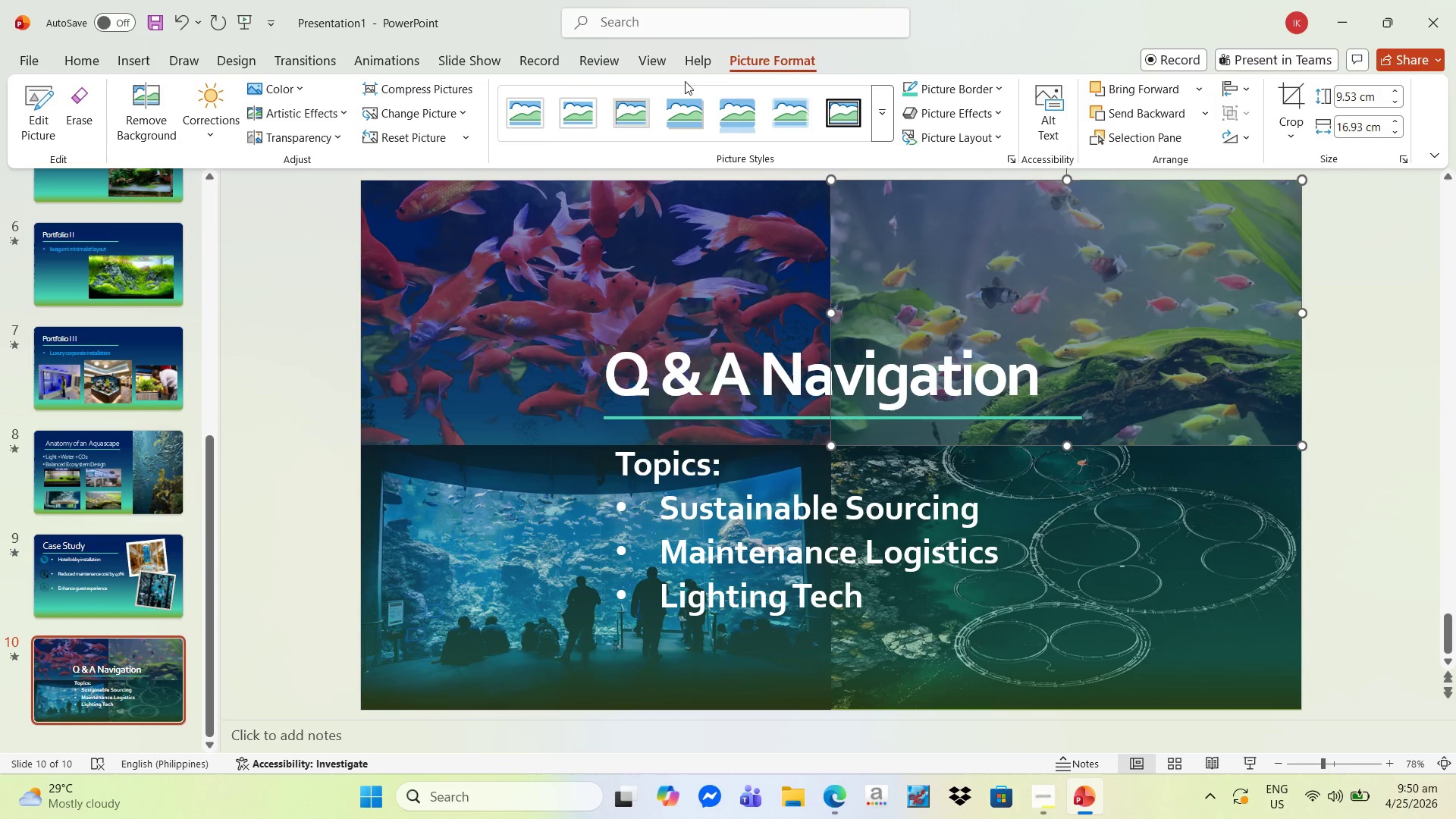 
left_click([309, 143])
 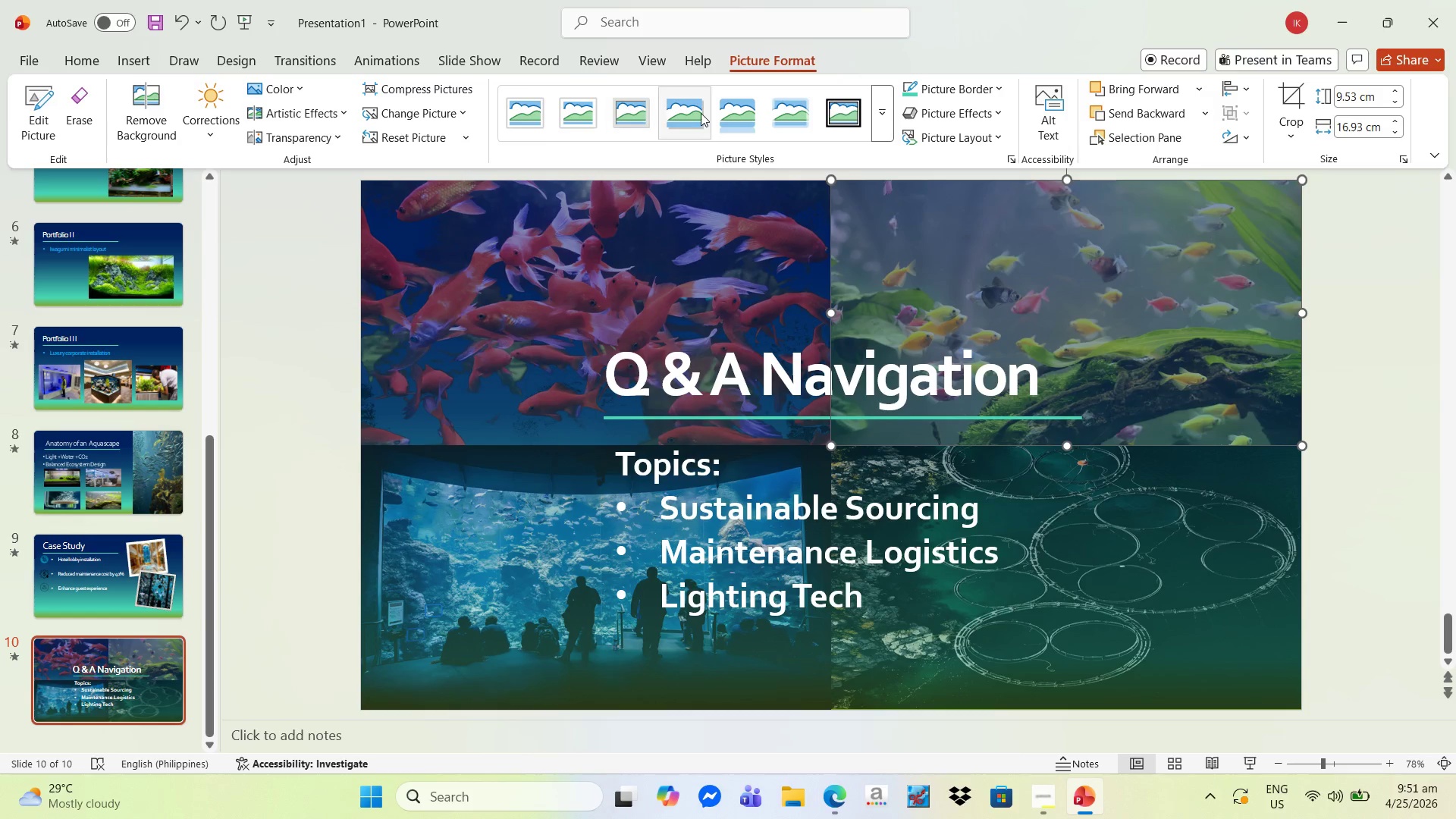 
left_click([322, 134])
 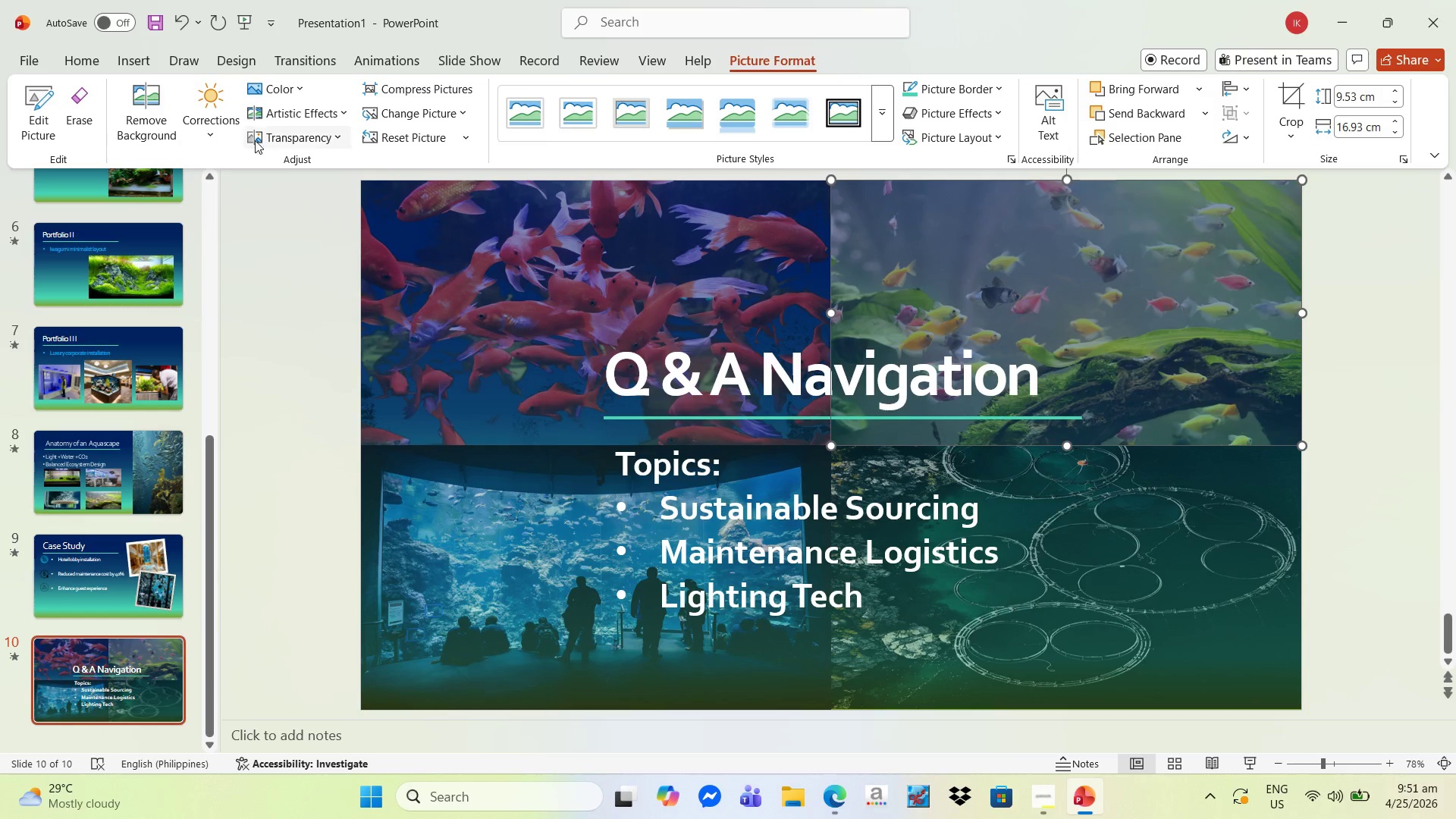 
left_click([303, 130])
 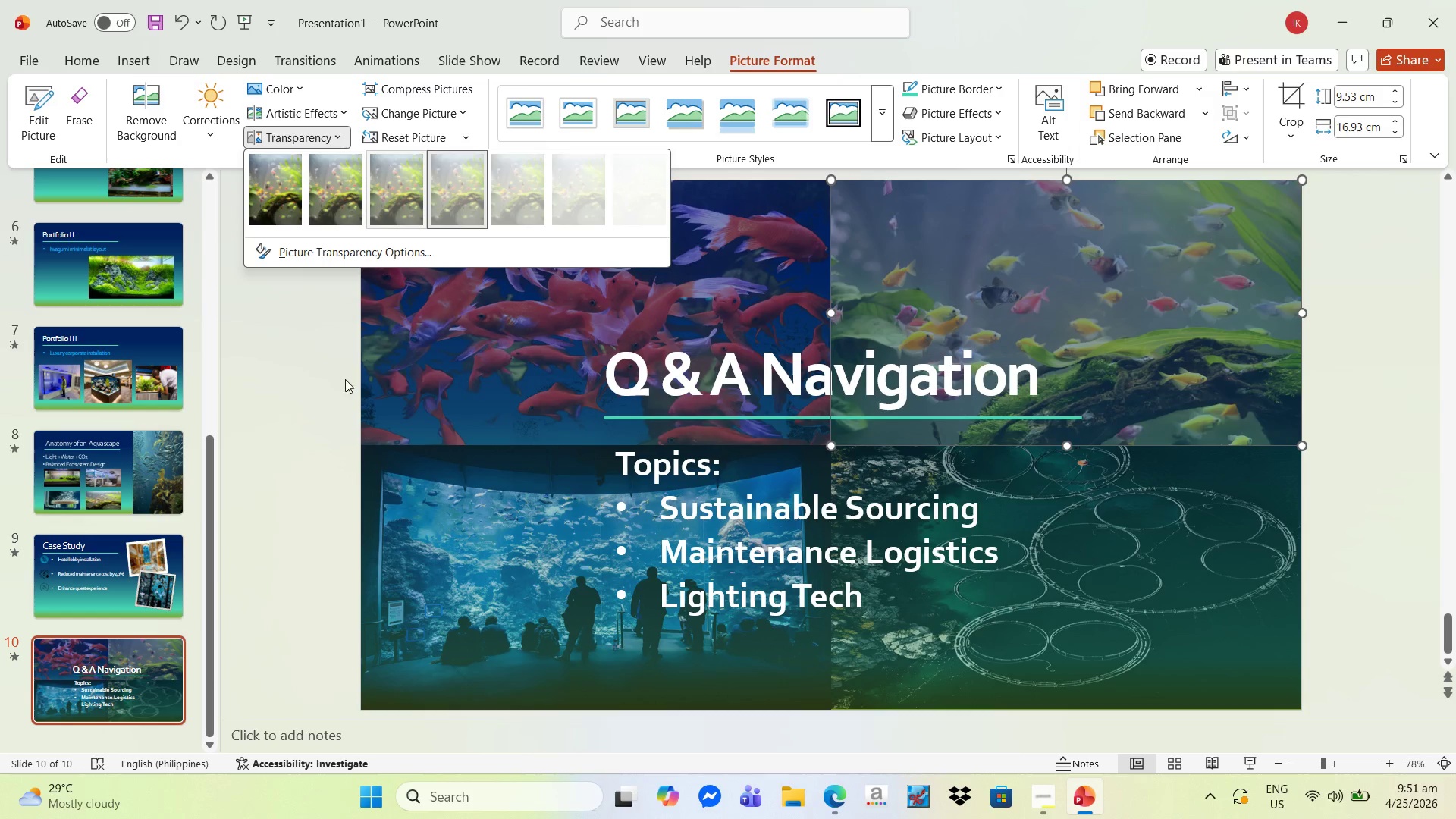 
left_click([290, 391])
 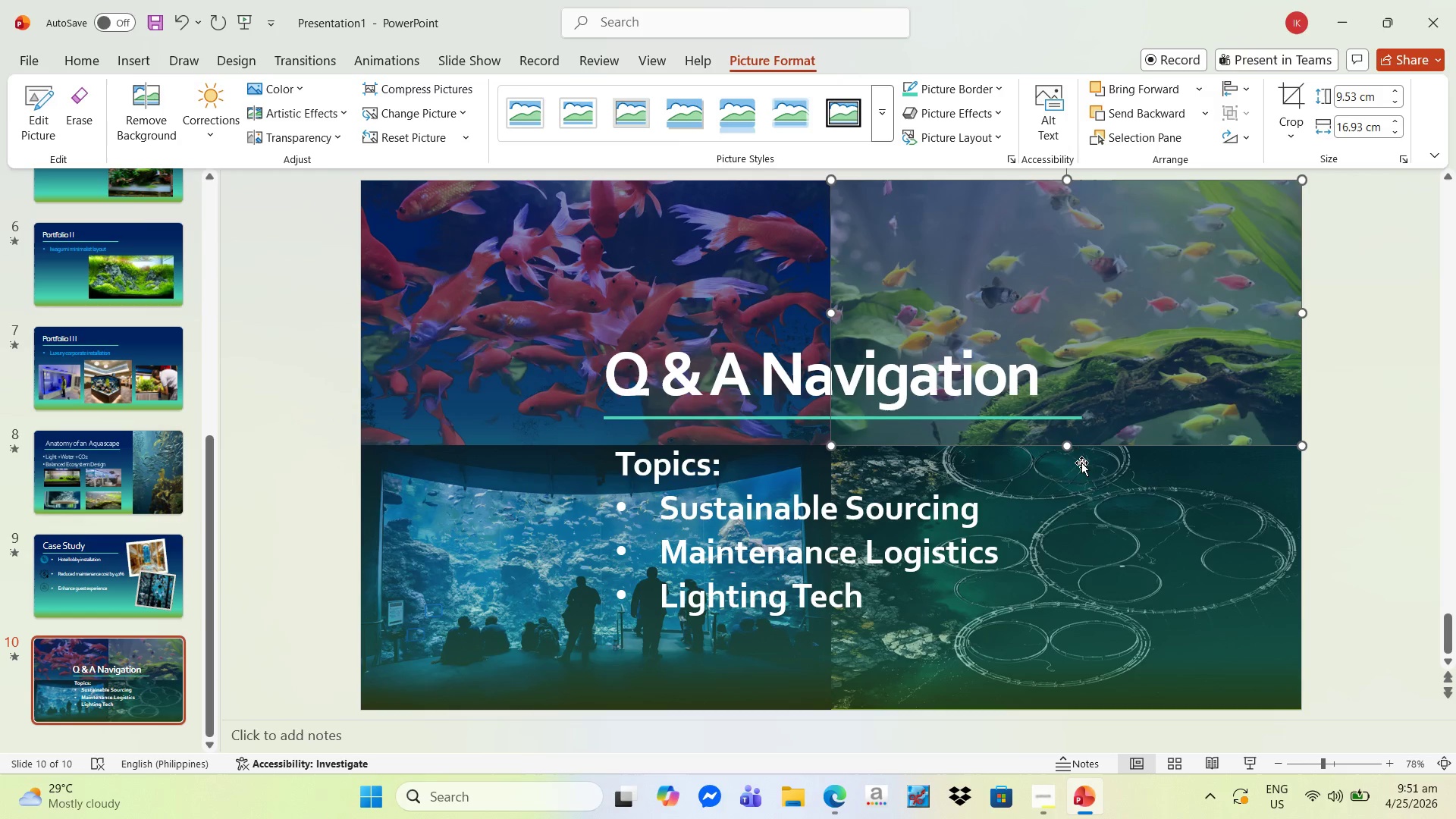 
left_click([1353, 488])
 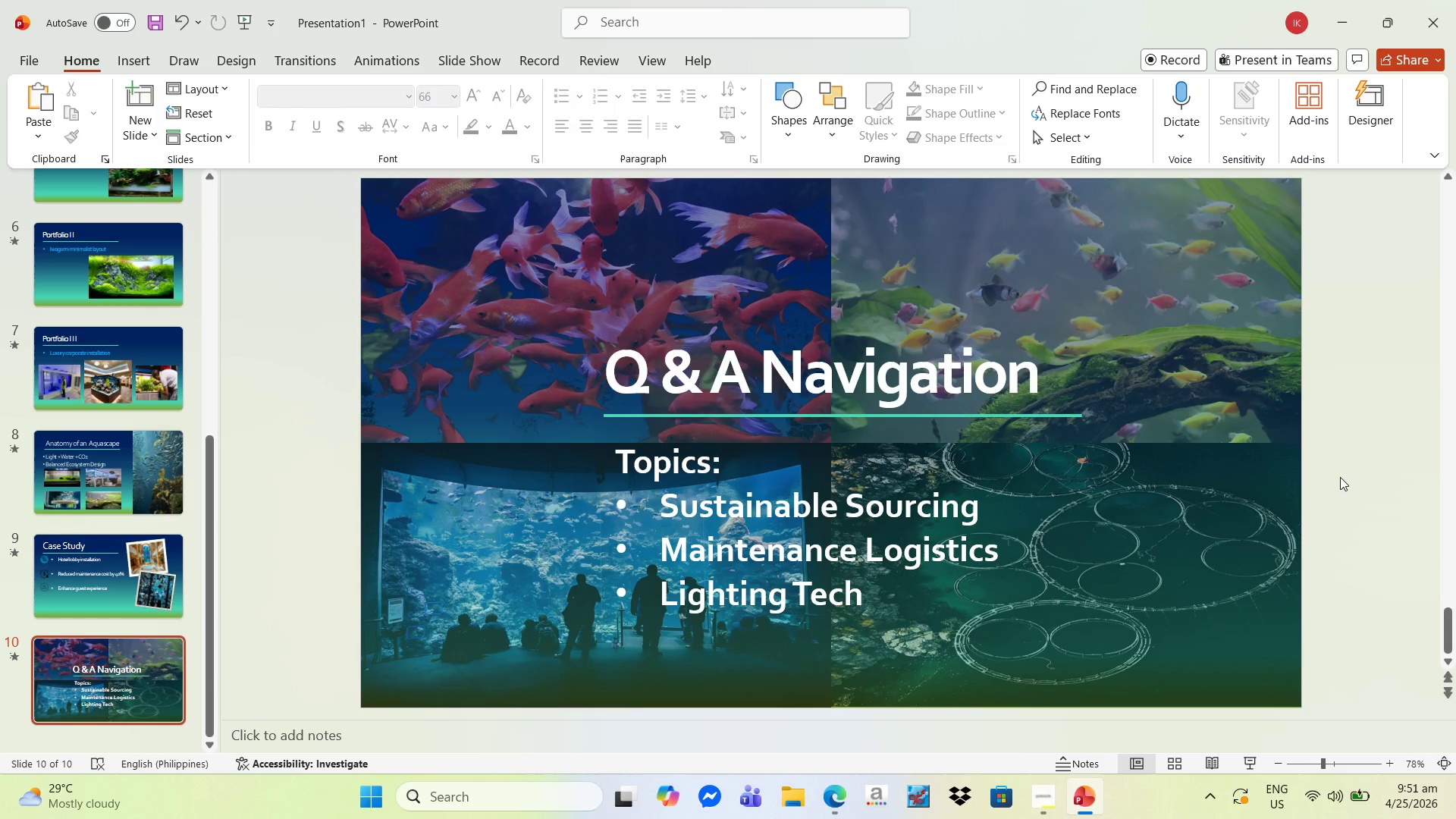 
scroll: coordinate [1344, 480], scroll_direction: down, amount: 2.0
 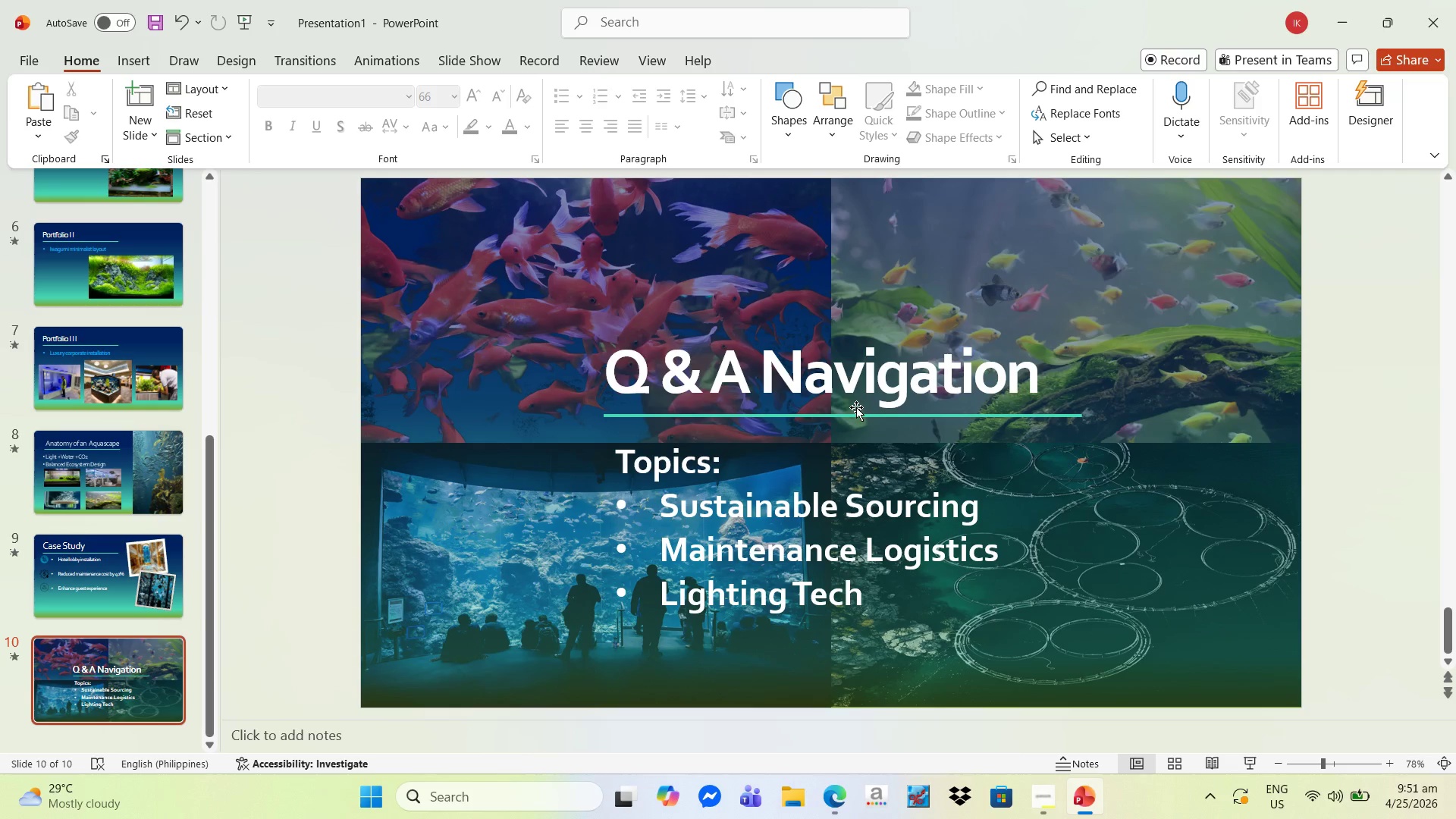 
wait(5.42)
 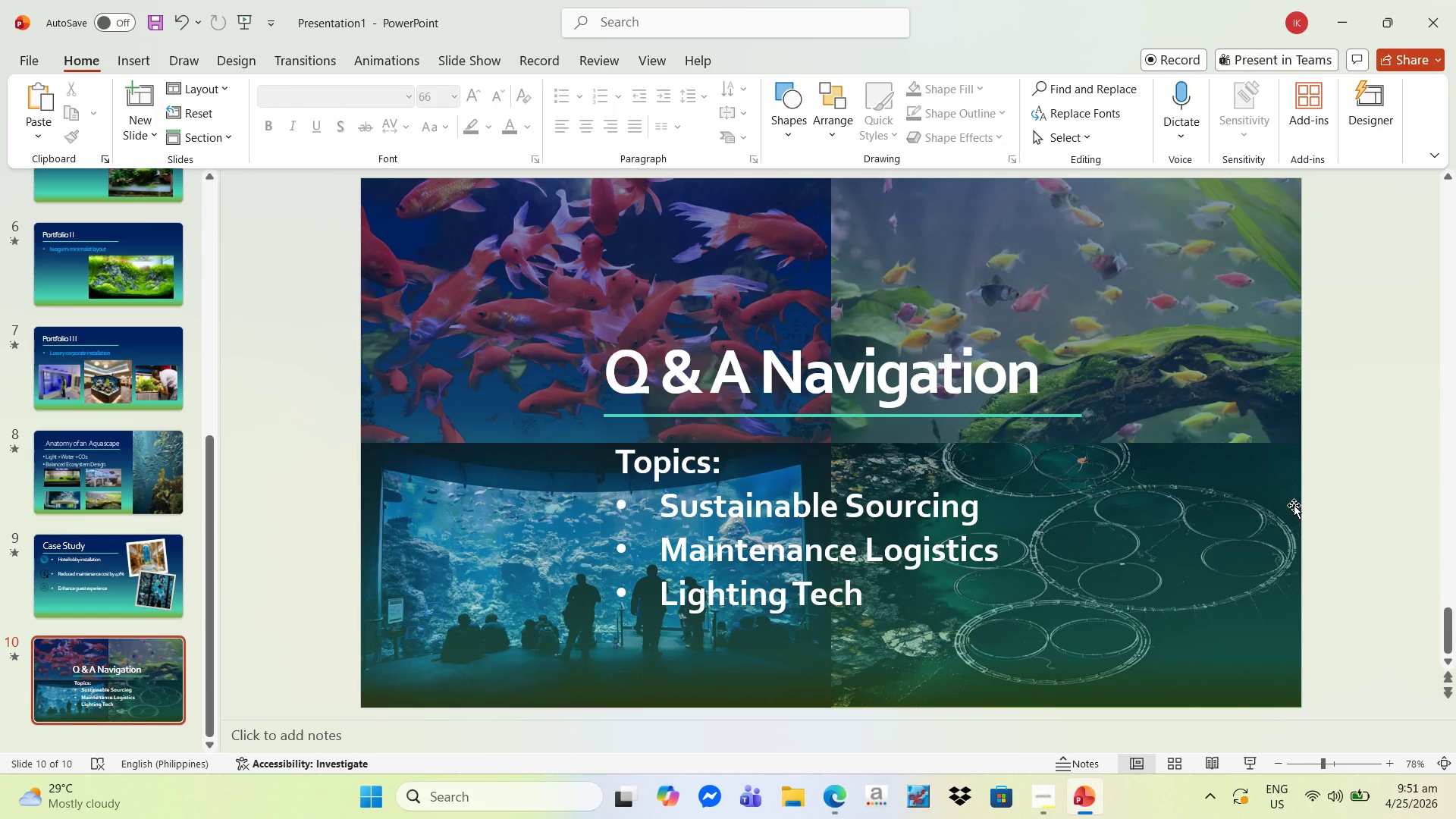 
left_click([875, 388])
 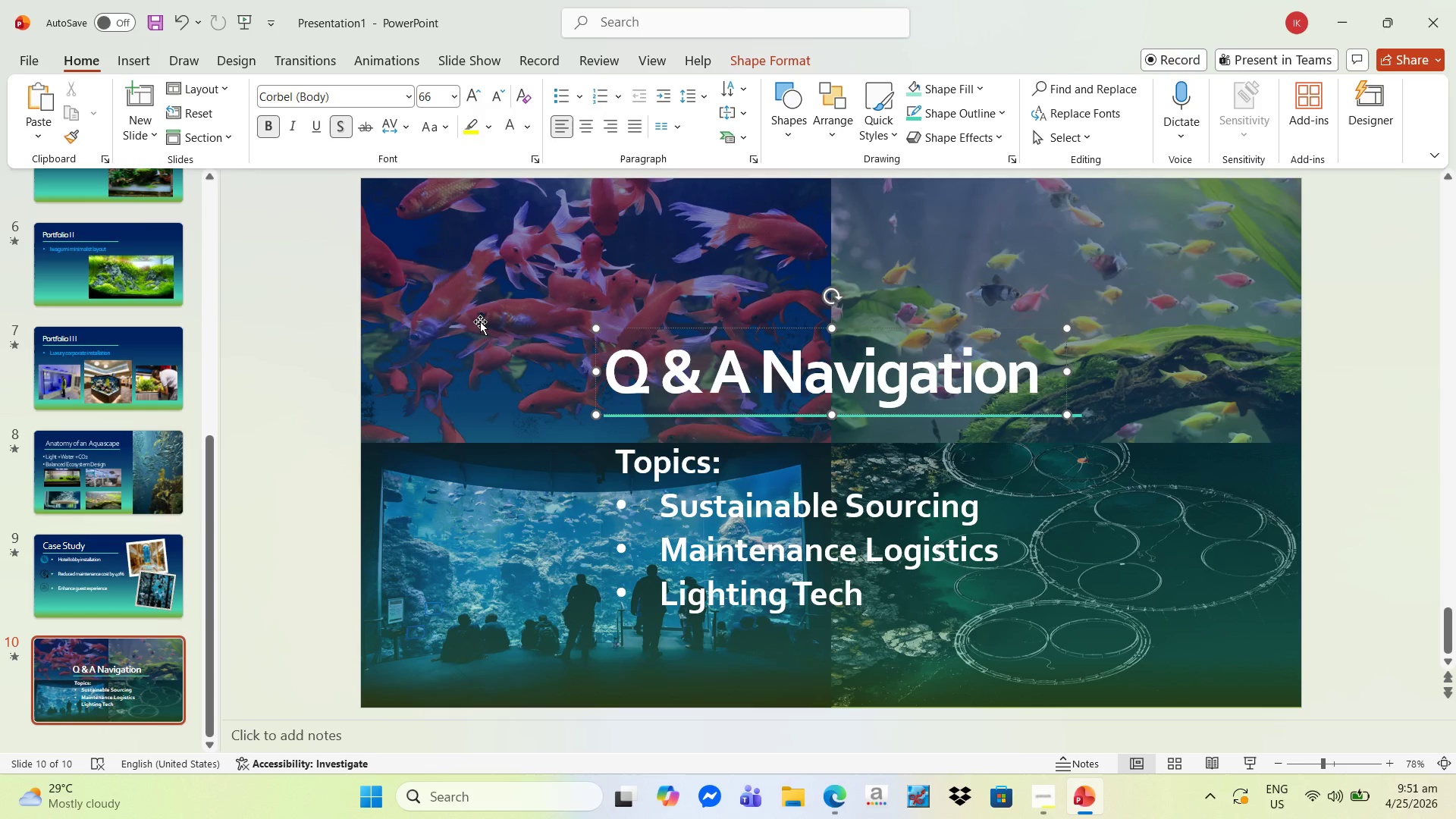 
left_click([324, 333])
 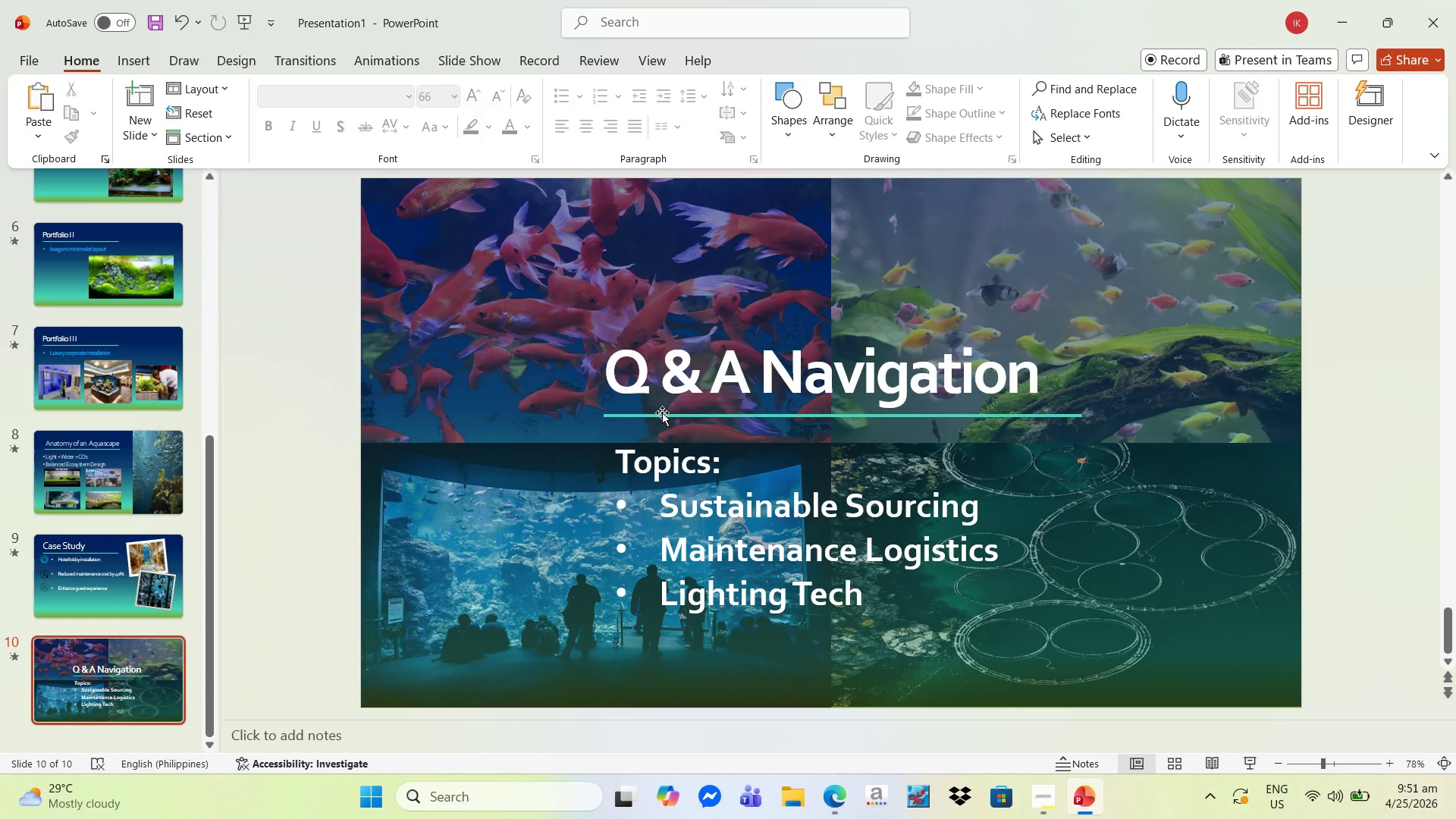 
left_click([662, 413])
 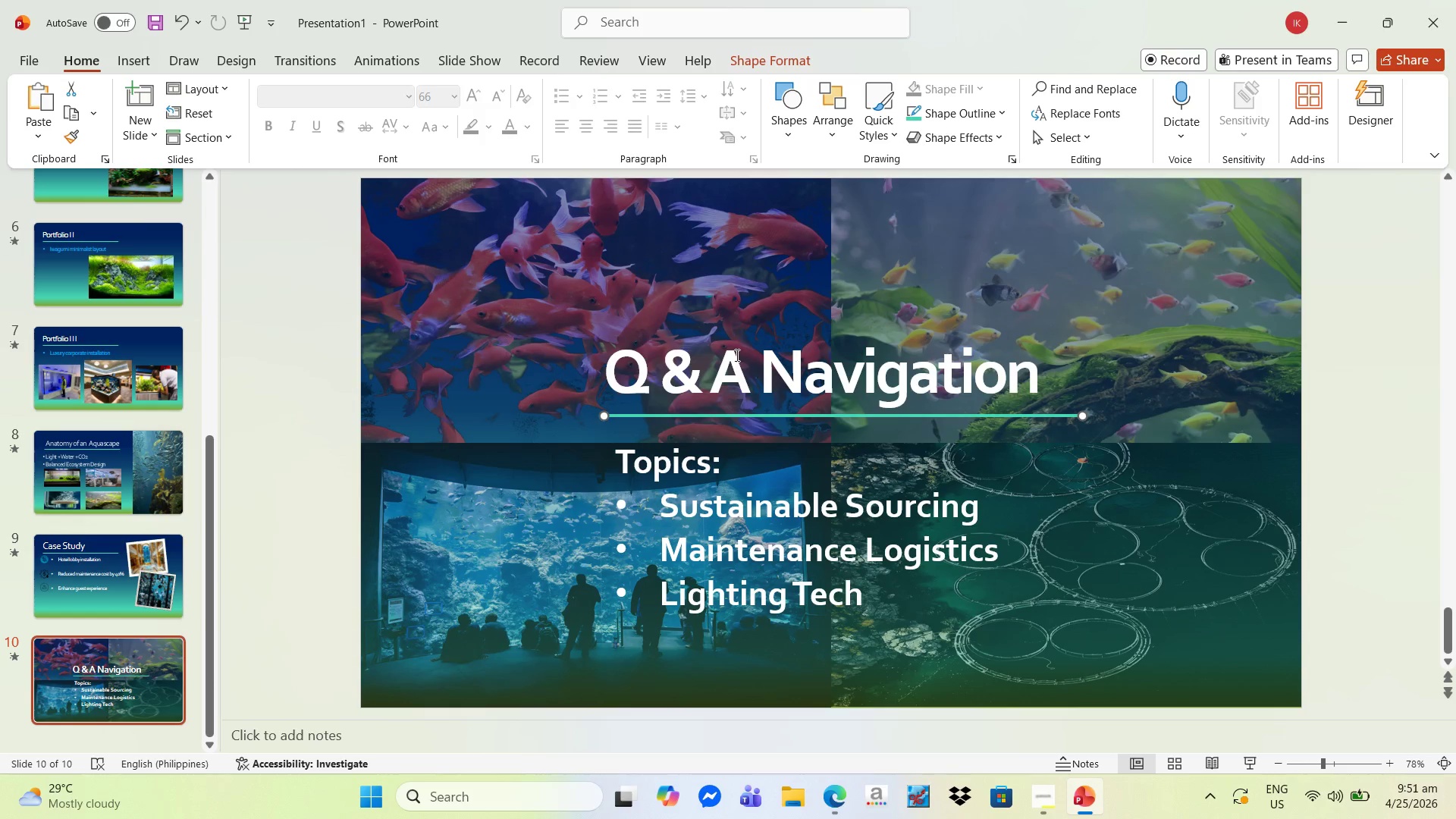 
hold_key(key=ShiftLeft, duration=0.45)
left_click([743, 348])
 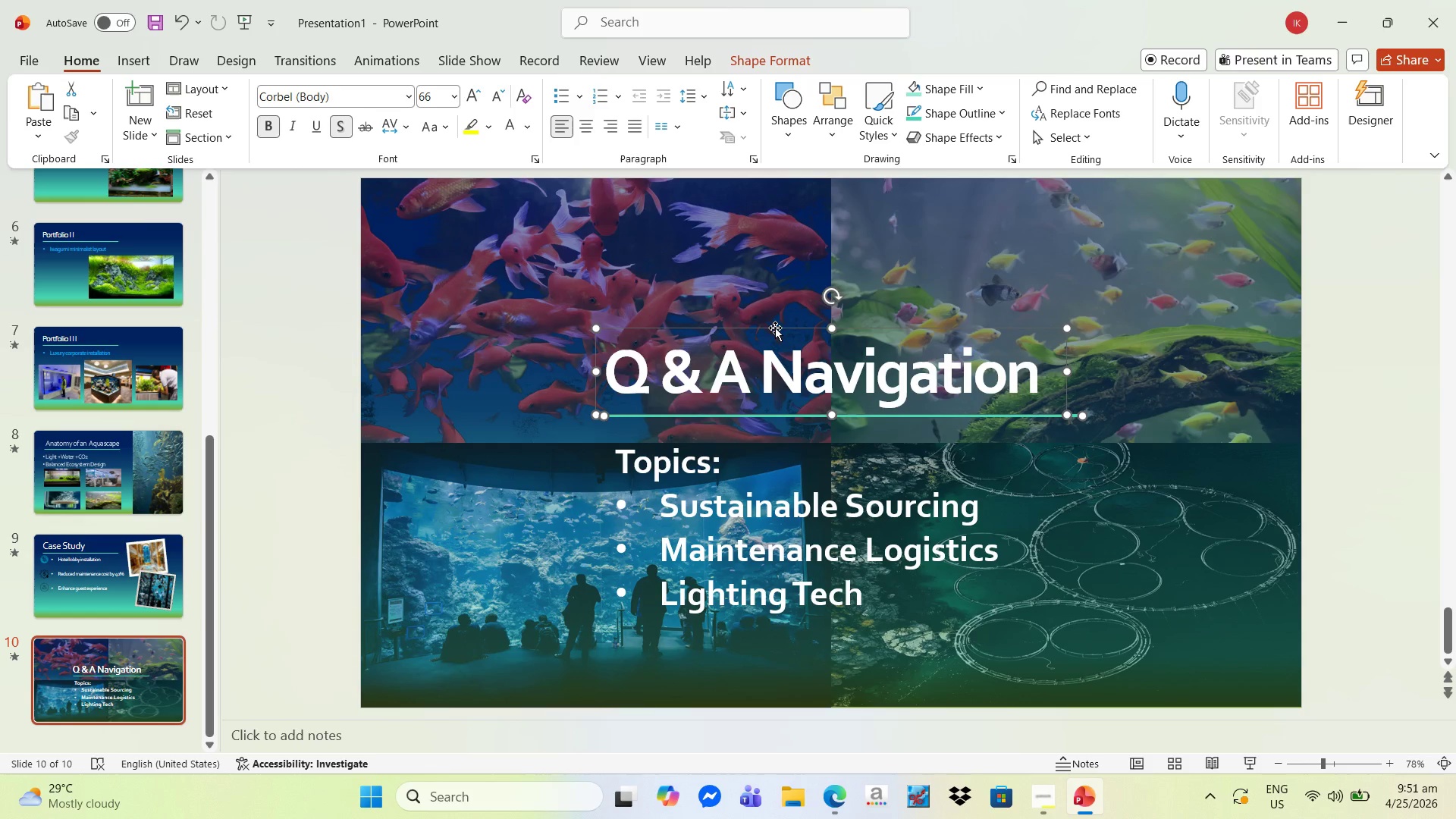 
left_click_drag(start_coordinate=[775, 328], to_coordinate=[774, 256])
 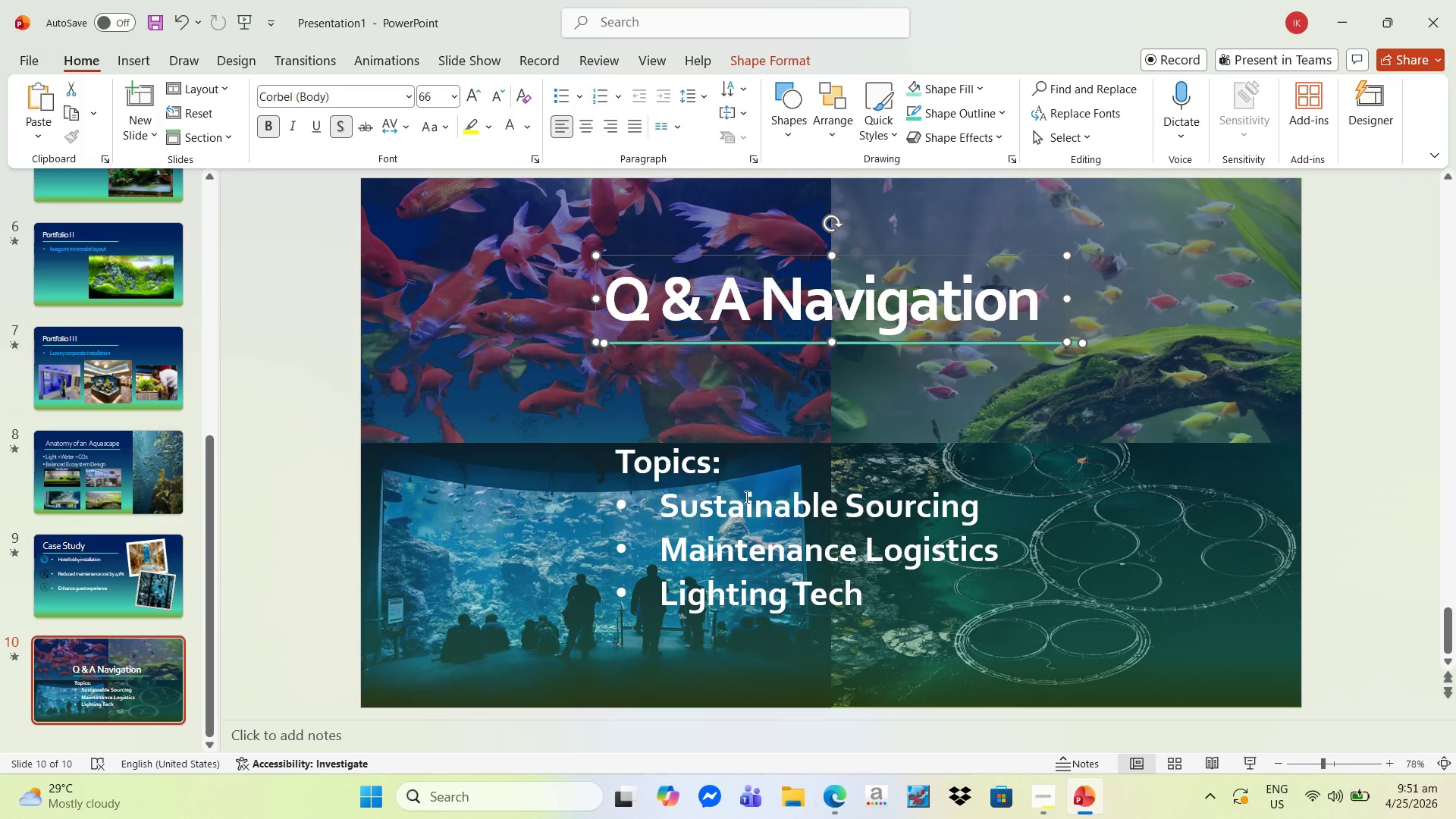 
left_click([745, 498])
 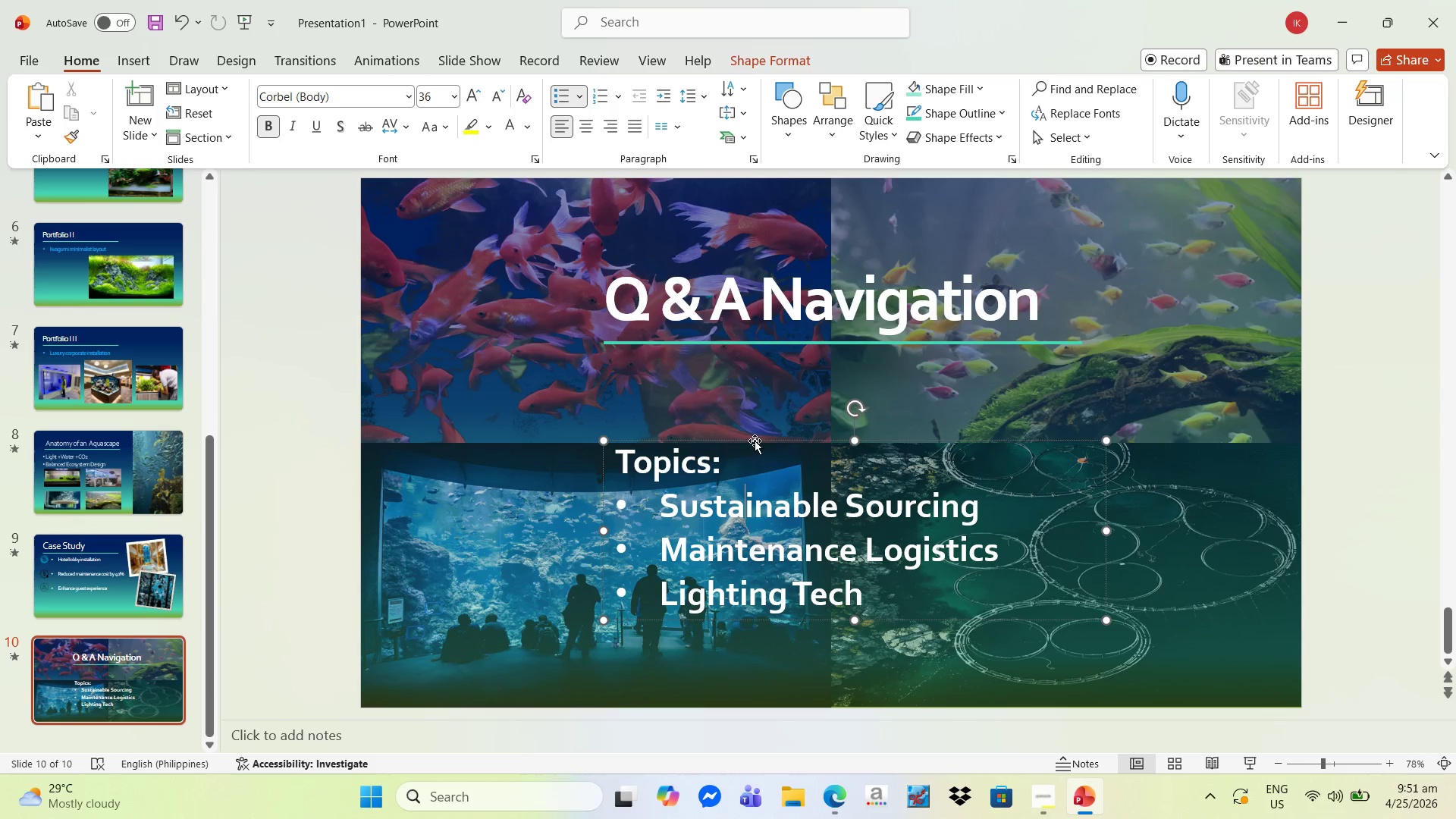 
left_click_drag(start_coordinate=[755, 440], to_coordinate=[752, 400])
 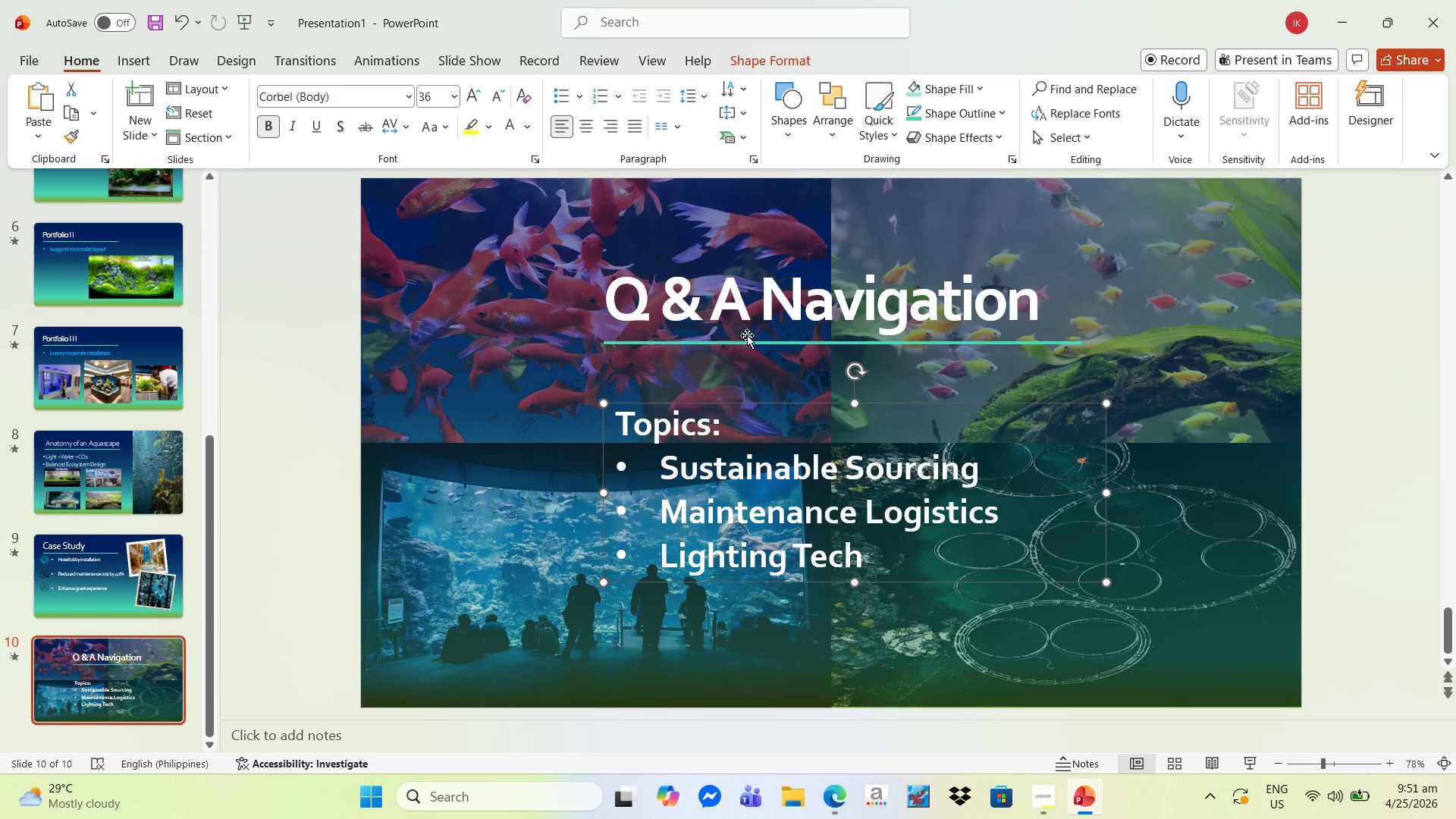 
left_click([749, 337])
 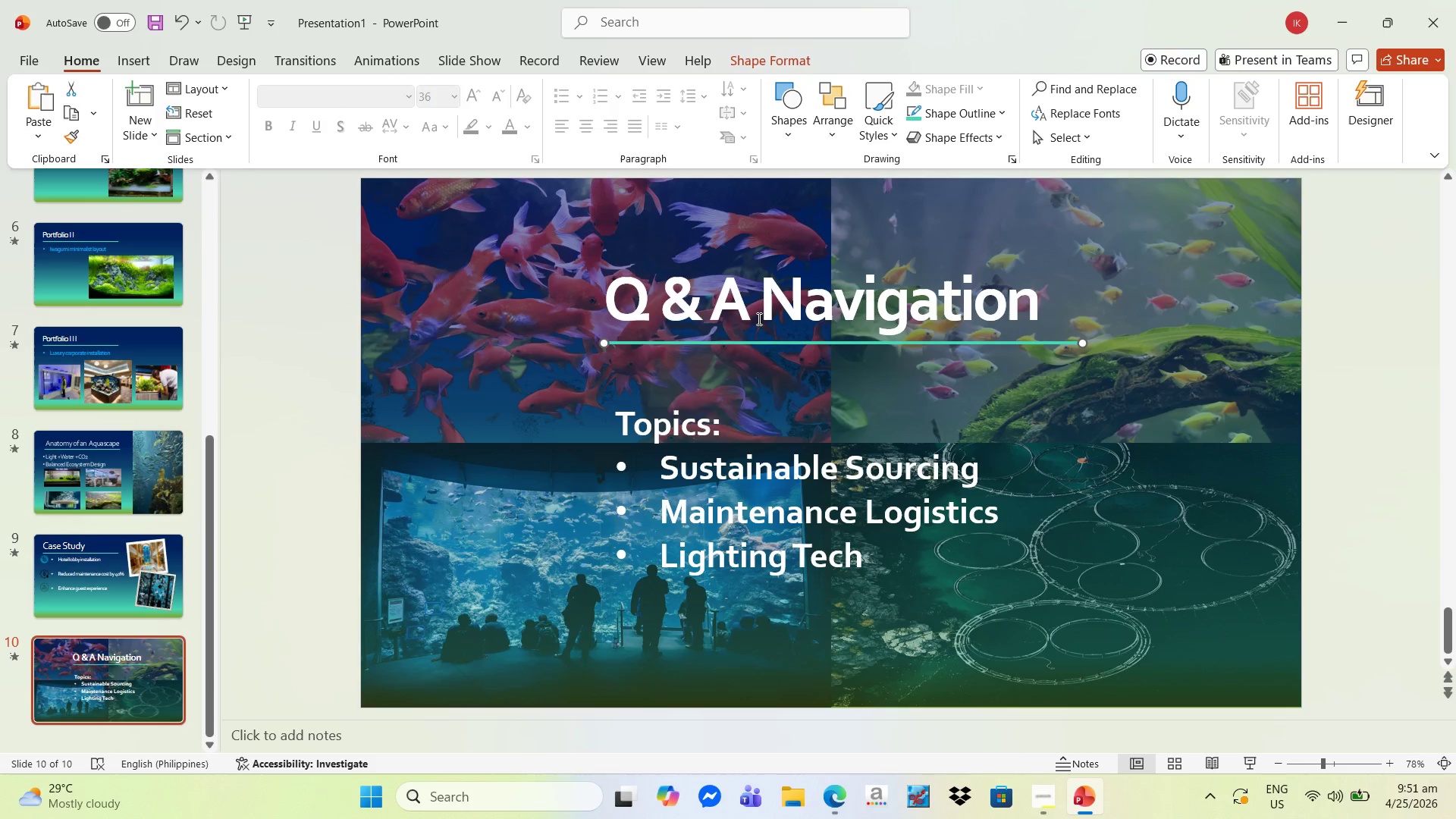 
hold_key(key=ShiftLeft, duration=0.38)
left_click([771, 306])
 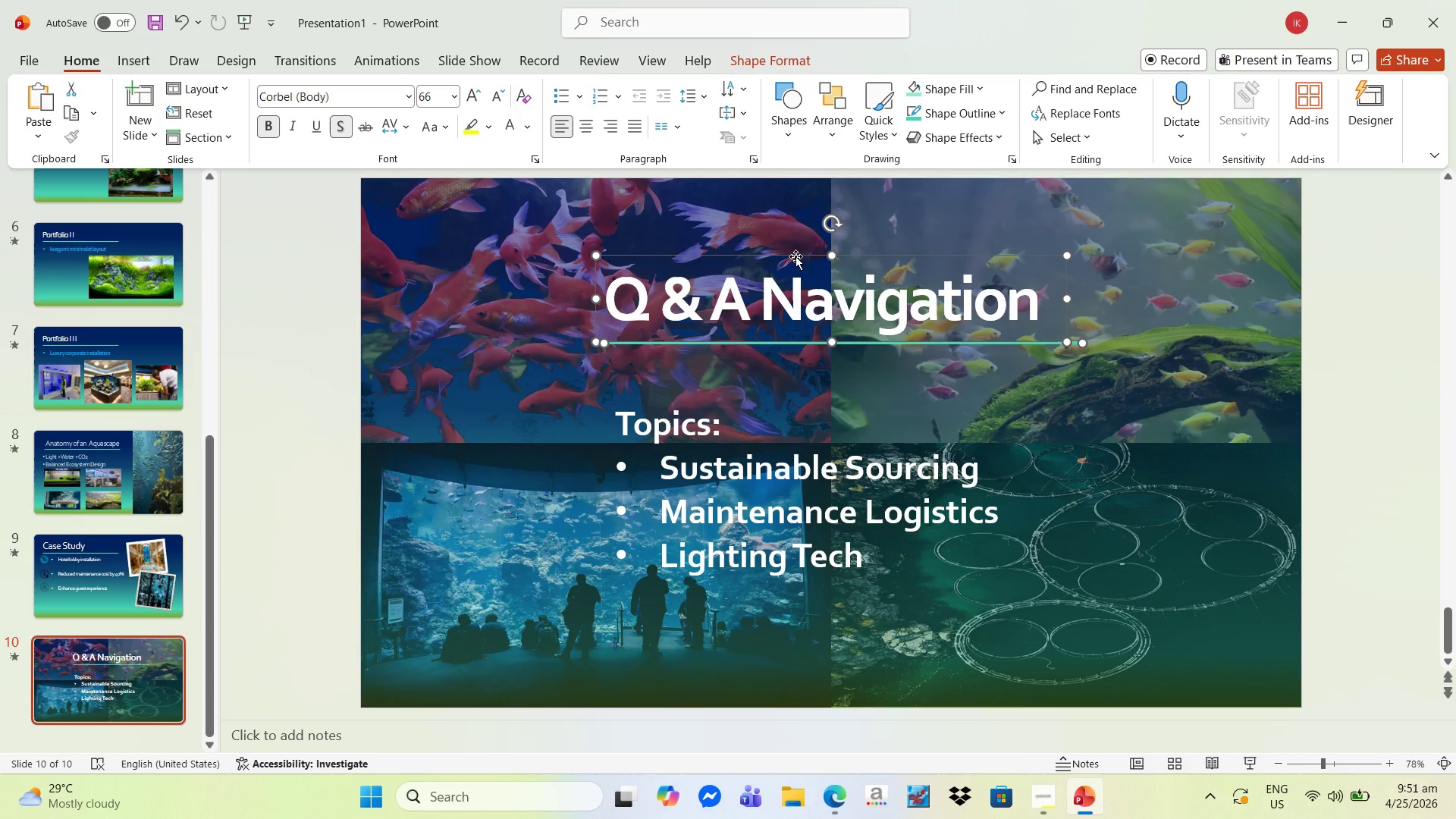 
left_click_drag(start_coordinate=[795, 256], to_coordinate=[797, 296])
 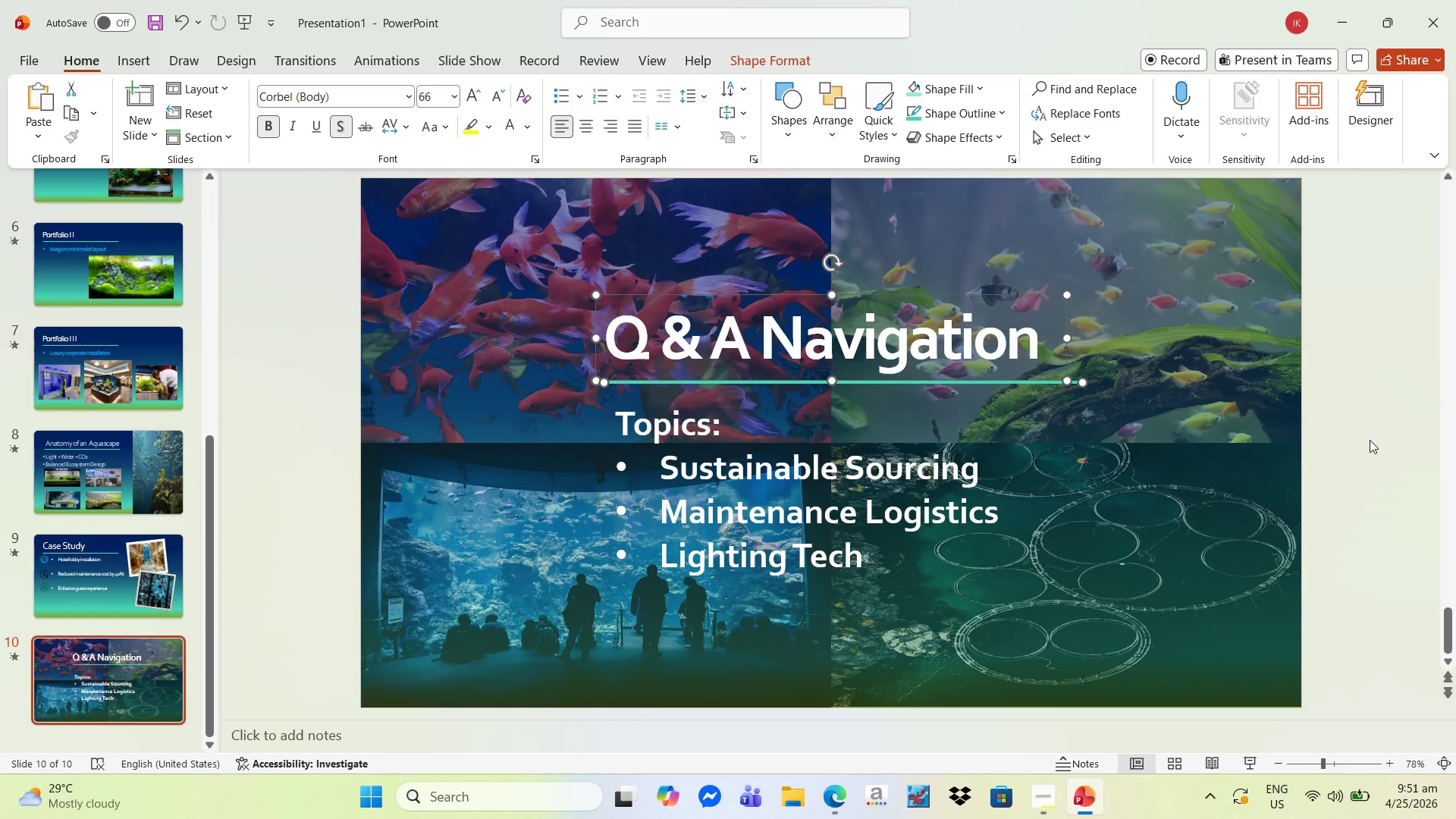 
left_click([1371, 441])
 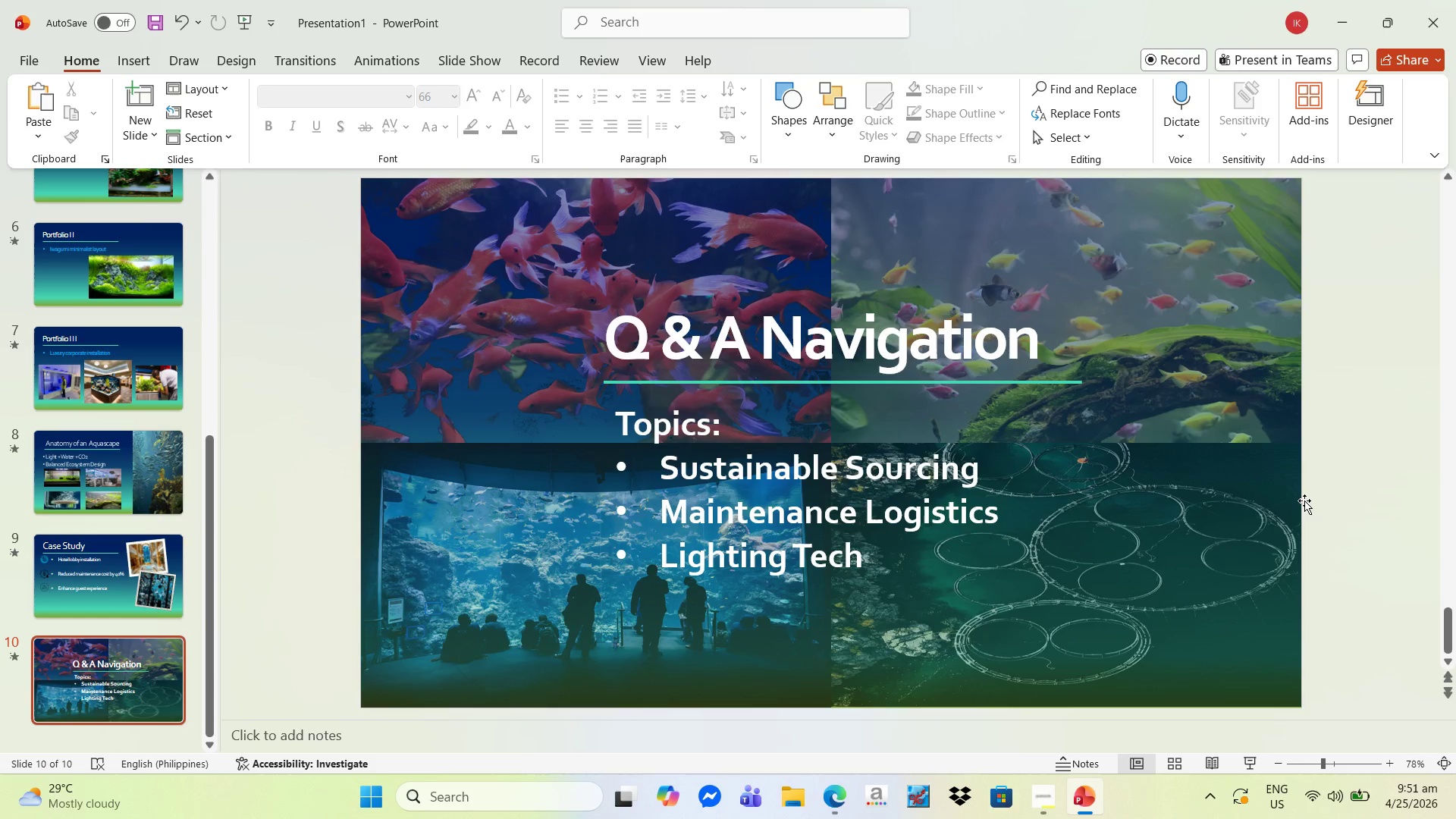 
scroll: coordinate [1284, 504], scroll_direction: down, amount: 3.0
 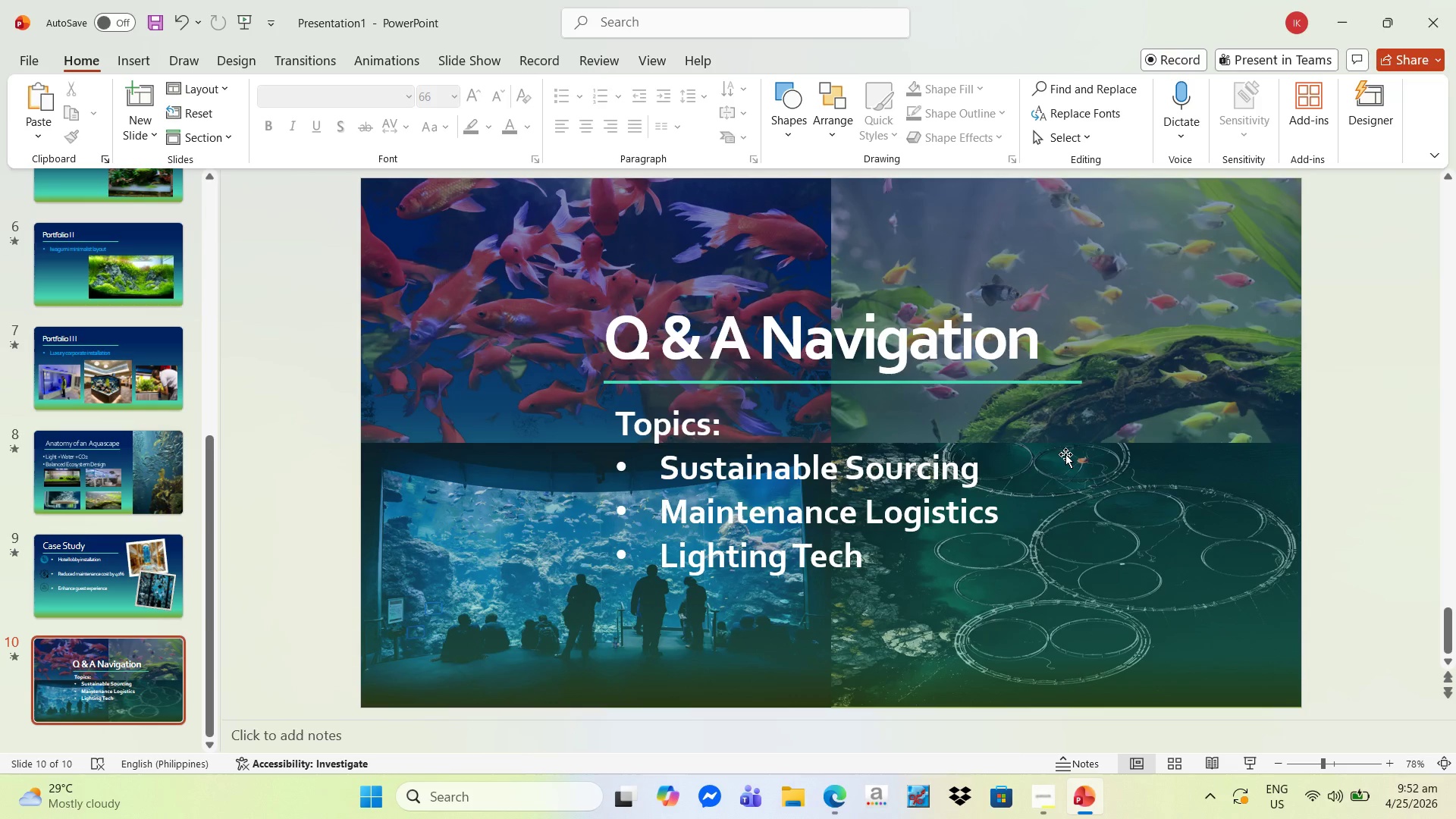 
wait(23.55)
 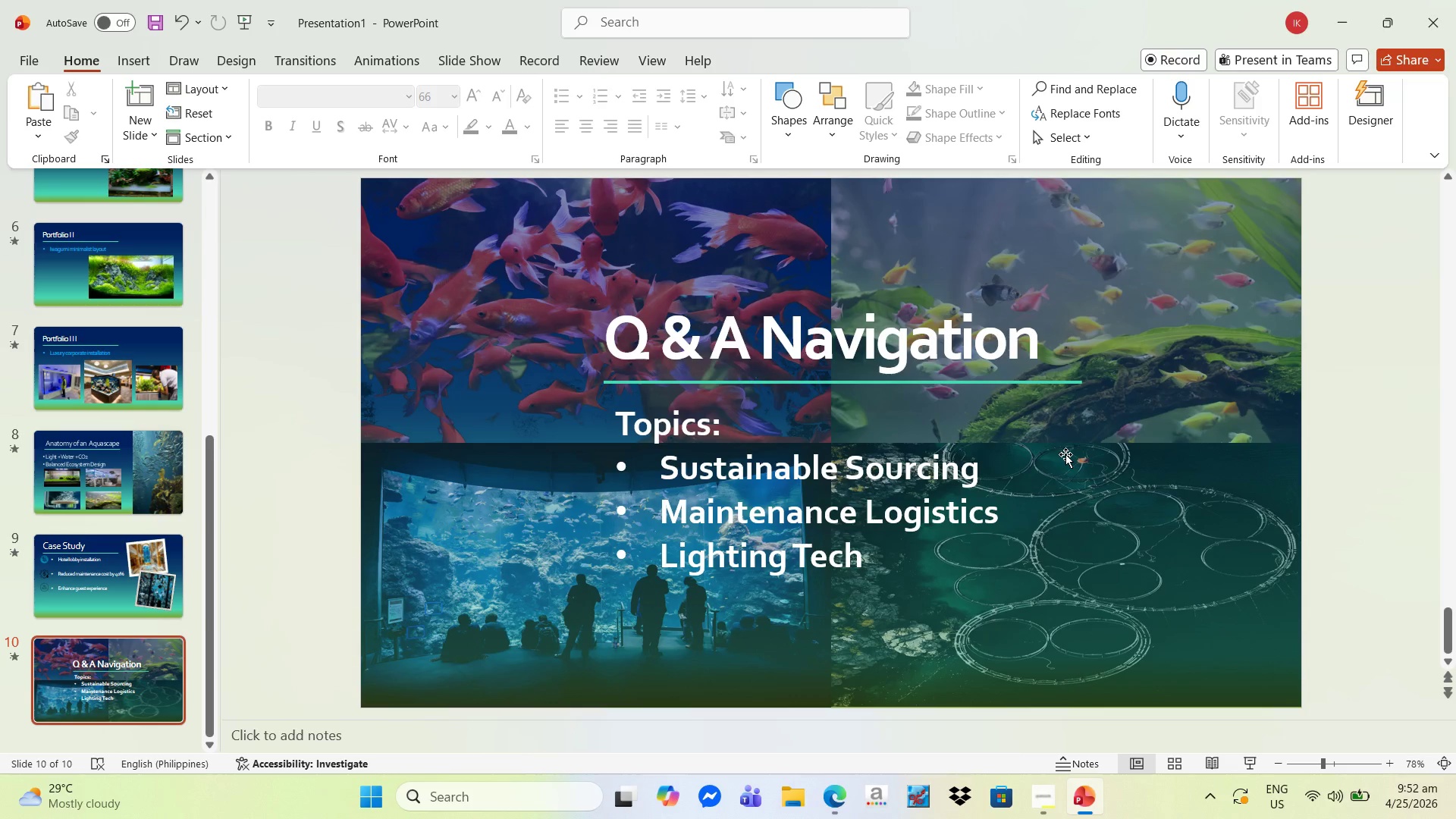 
left_click([678, 328])
 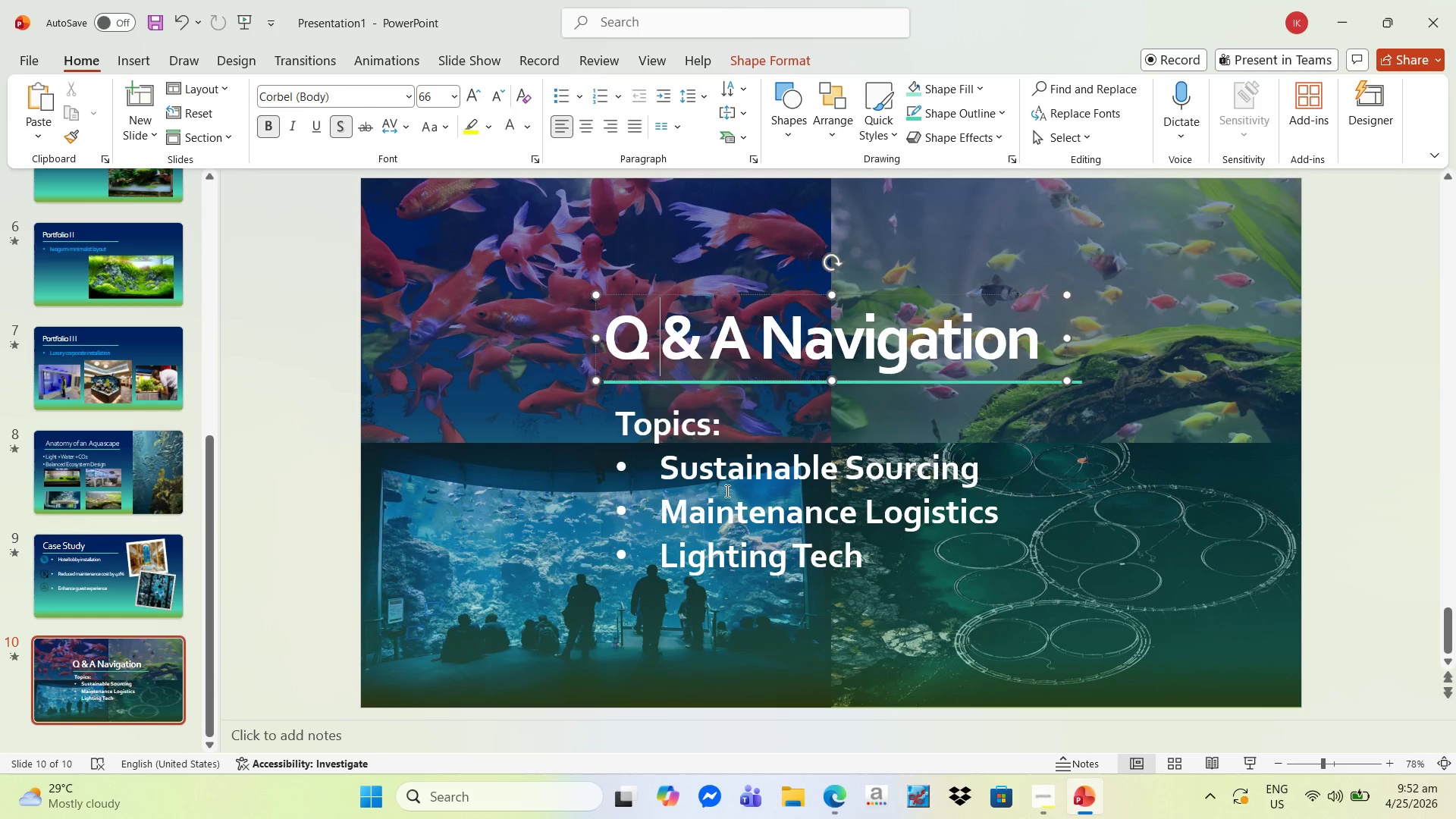 
left_click([748, 477])
 